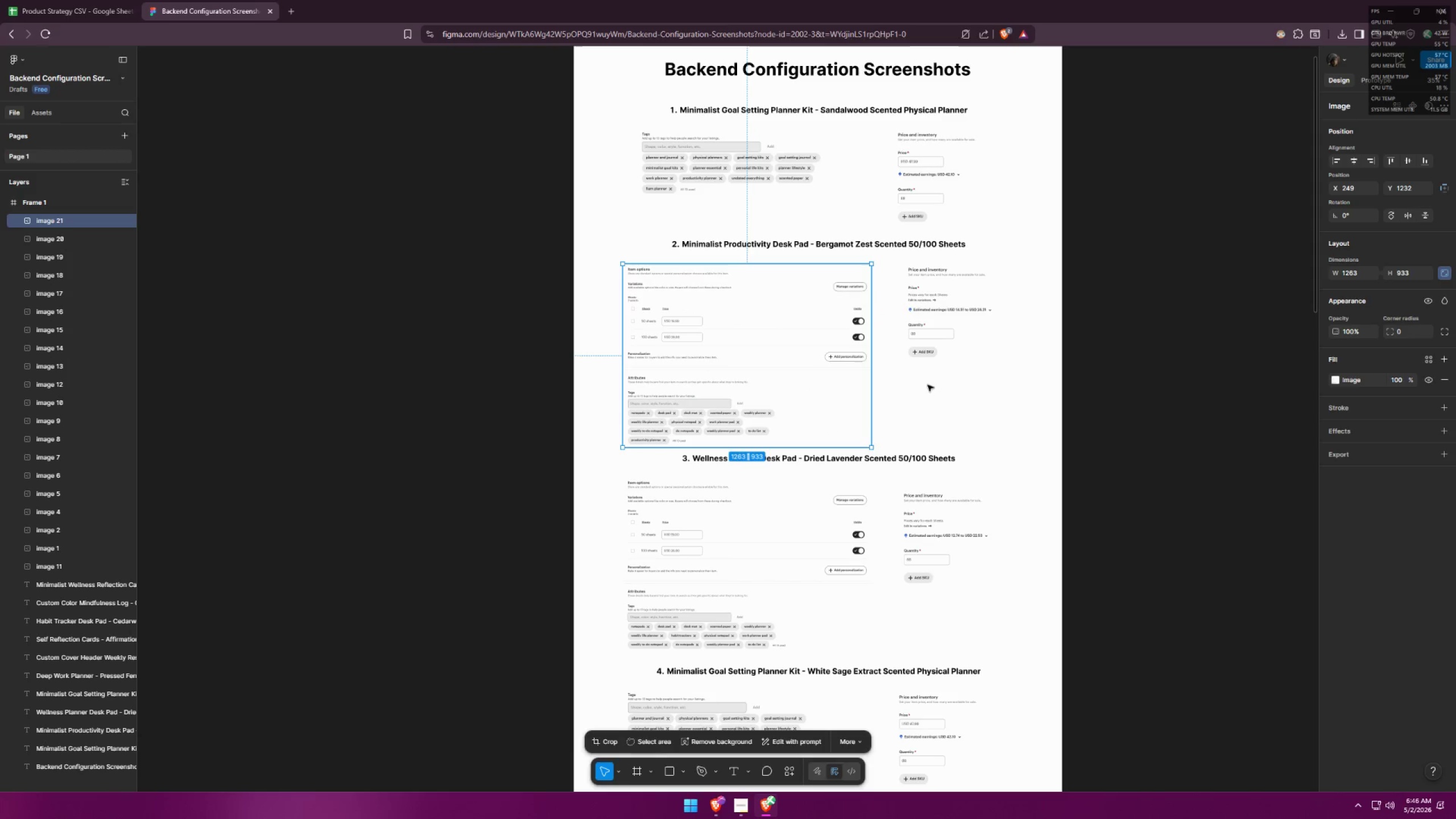 
left_click([928, 385])
 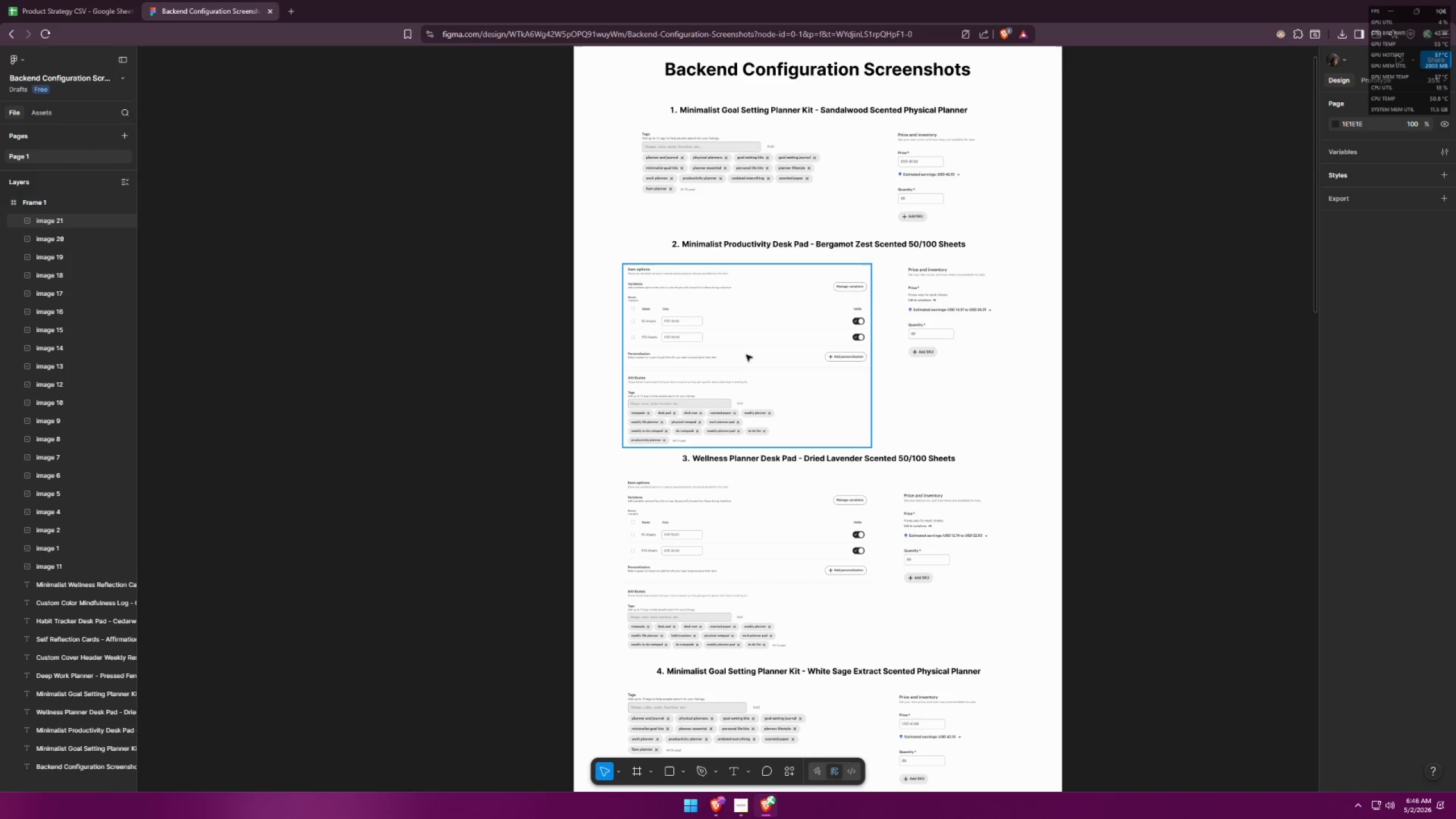 
left_click_drag(start_coordinate=[743, 349], to_coordinate=[745, 341])
 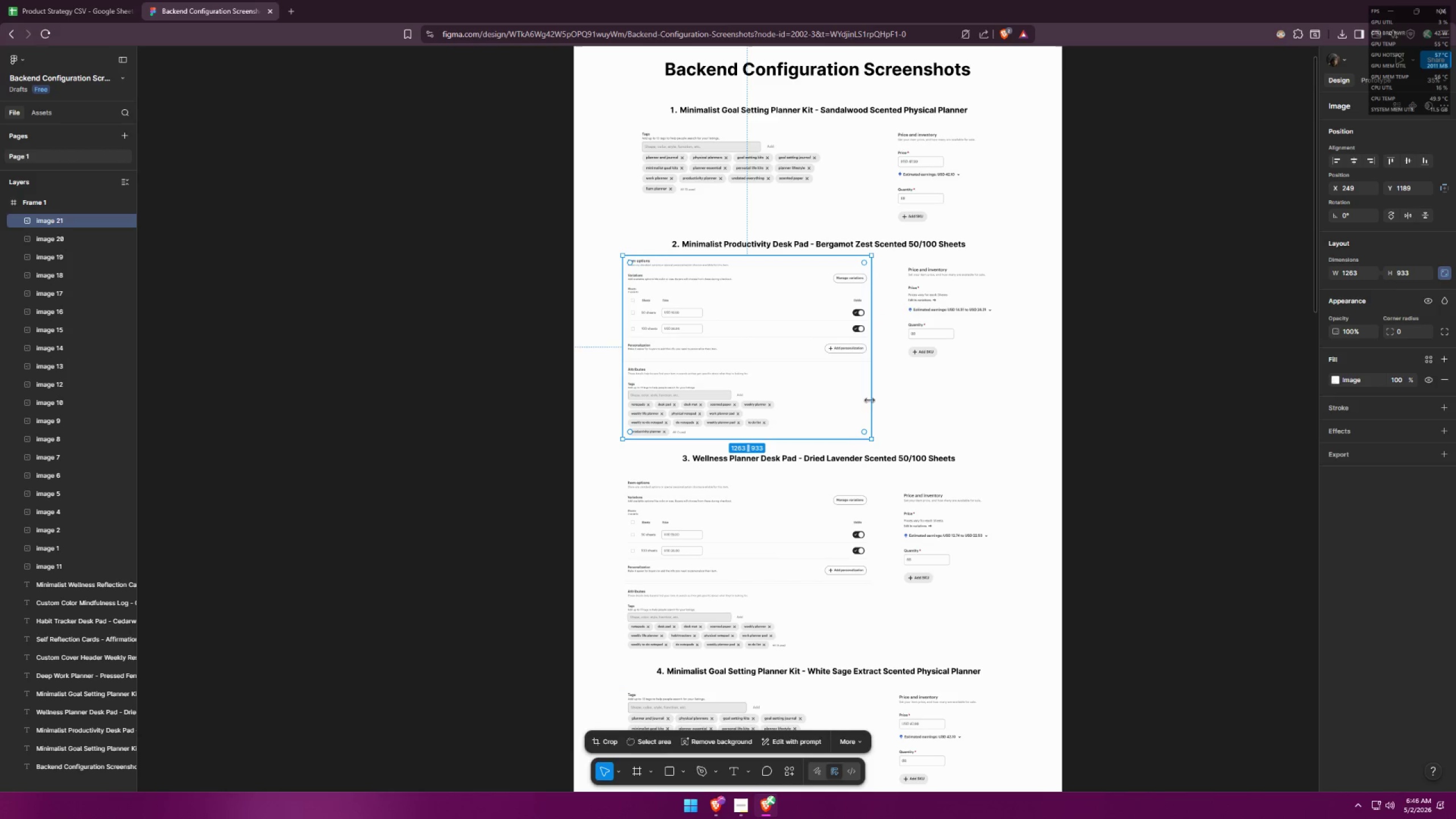 
left_click_drag(start_coordinate=[873, 397], to_coordinate=[867, 394])
 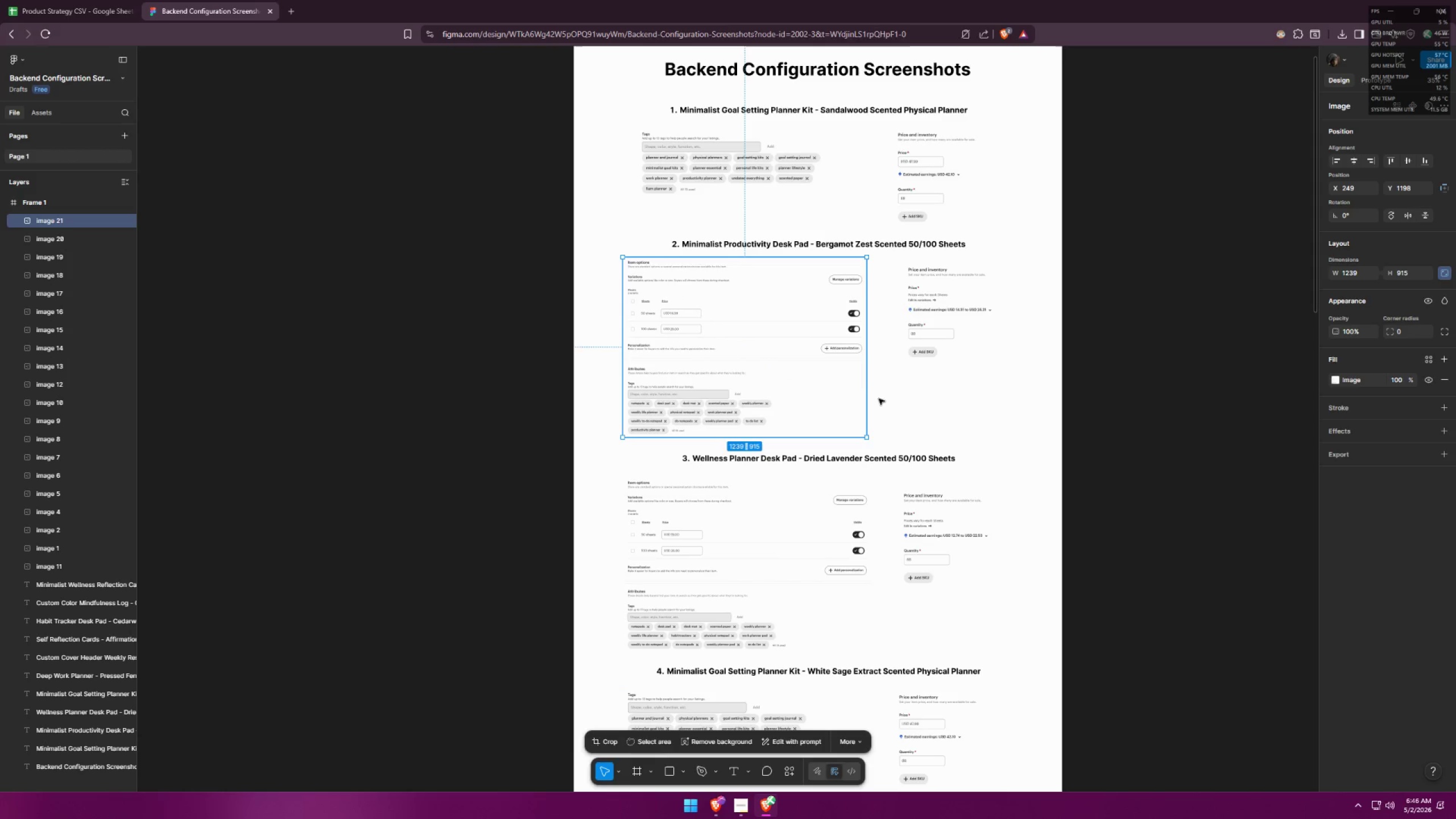 
left_click([885, 399])
 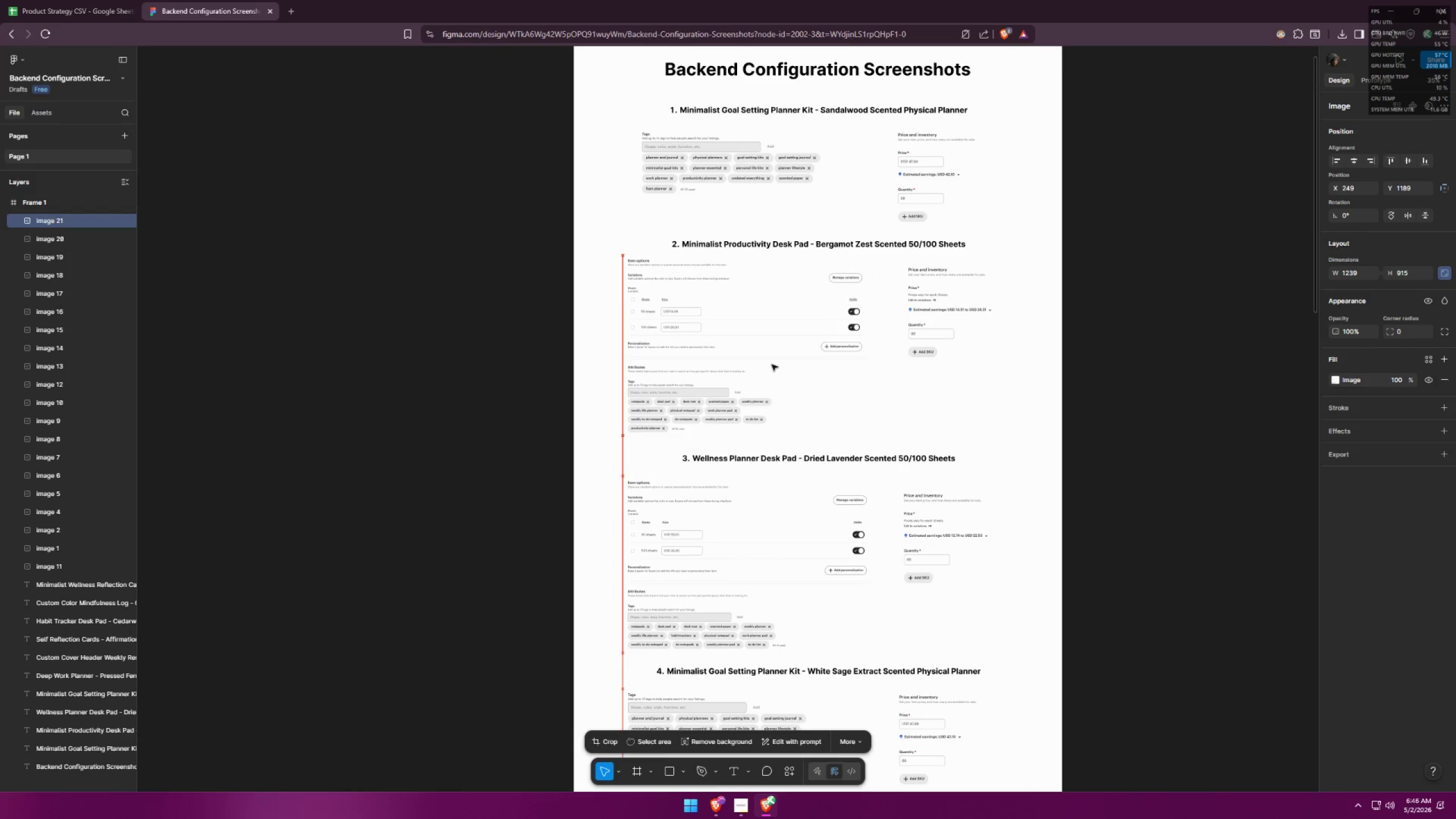 
wait(5.97)
 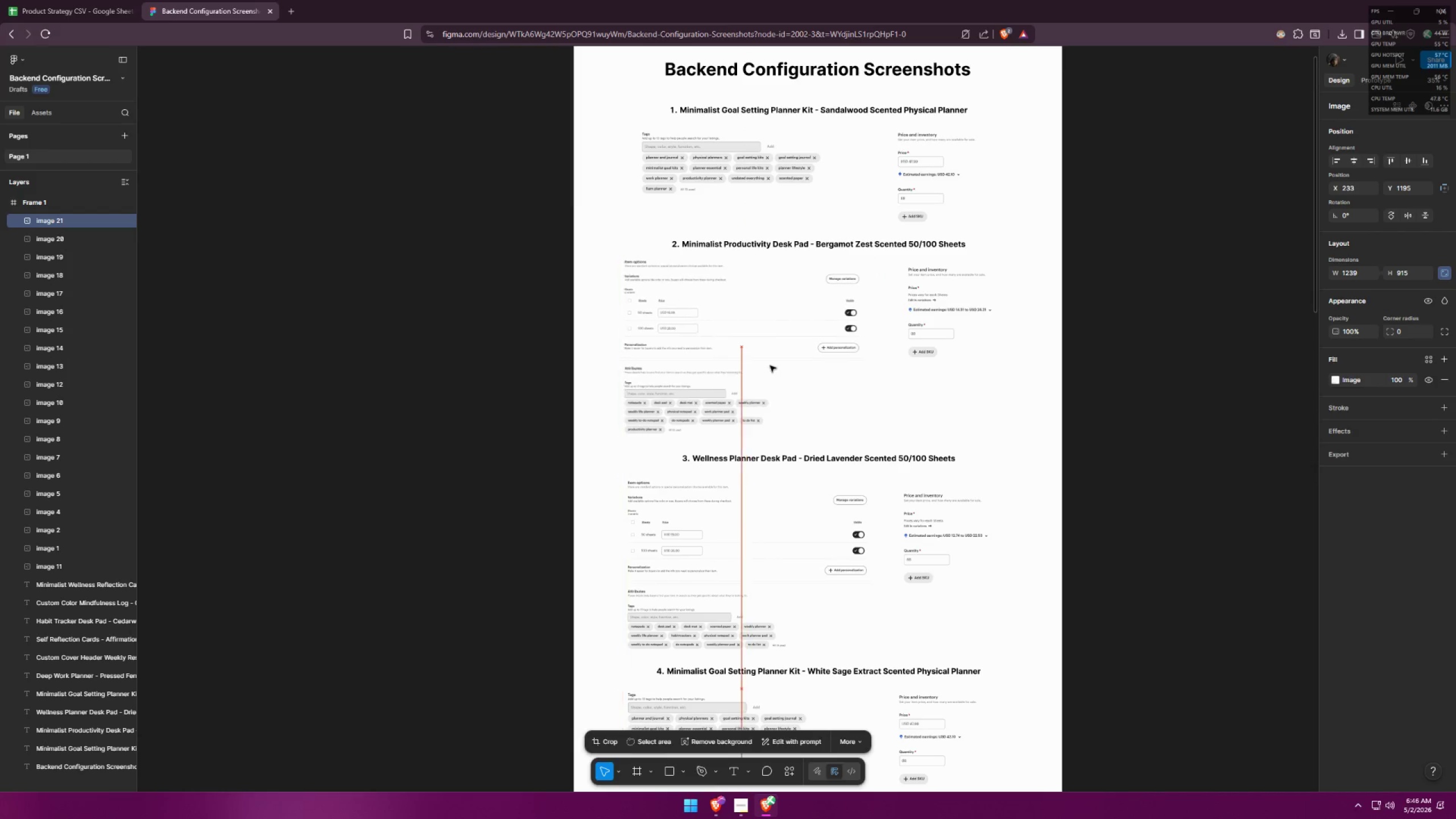 
left_click([920, 419])
 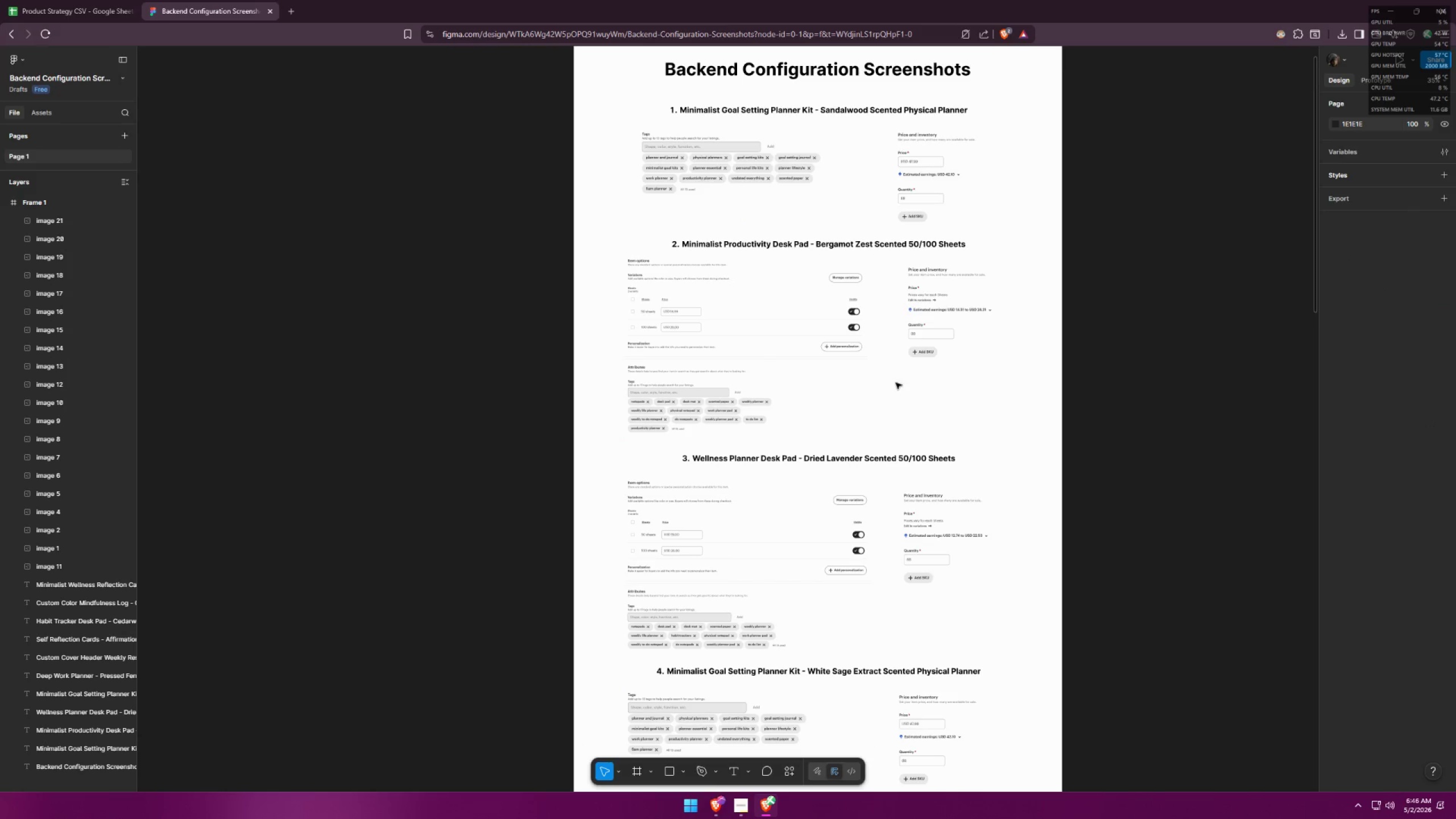 
hold_key(key=ControlLeft, duration=1.38)
scroll: coordinate [729, 404], scroll_direction: up, amount: 7.0
 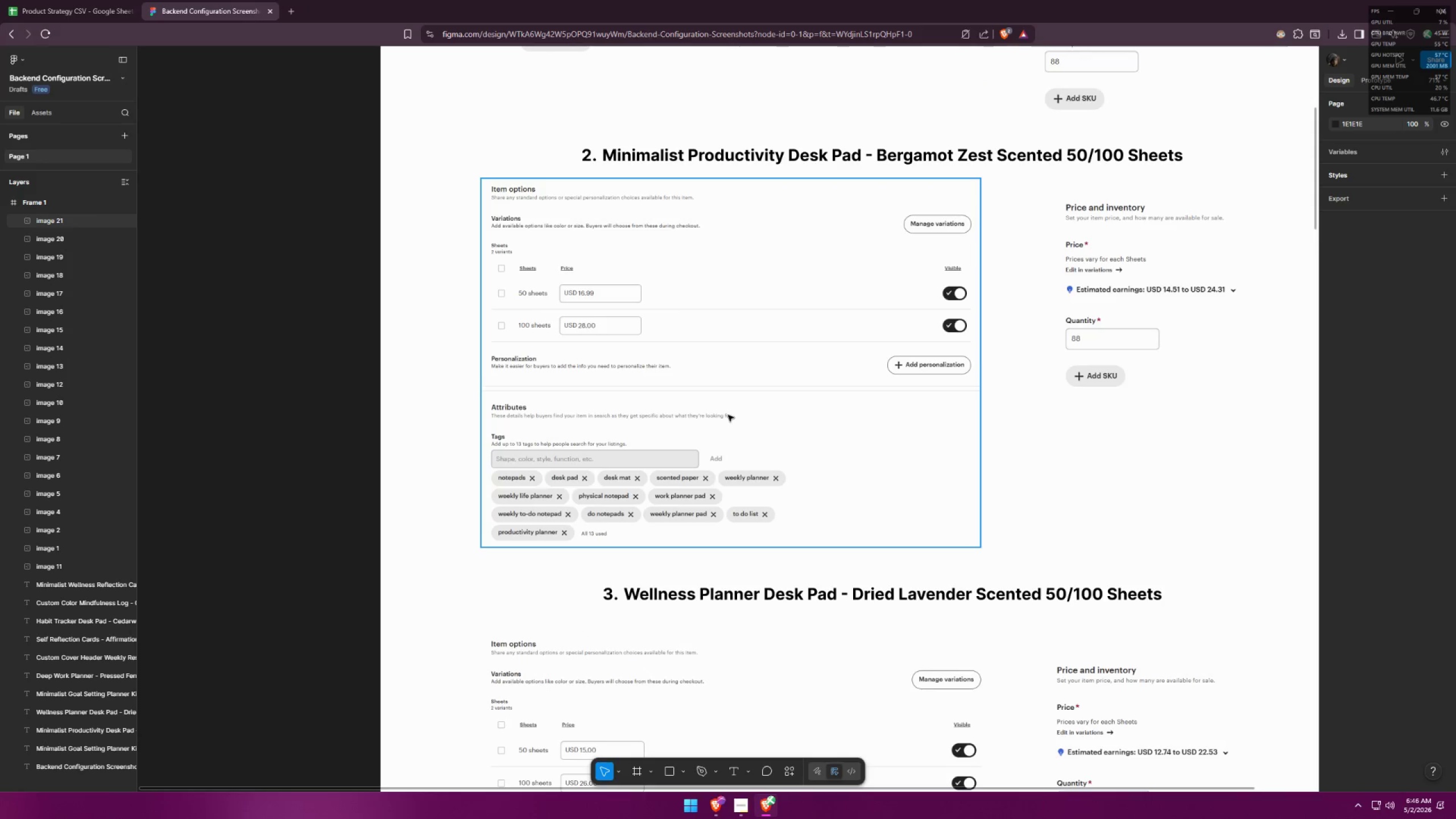 
hold_key(key=ControlLeft, duration=1.41)
scroll: coordinate [725, 334], scroll_direction: down, amount: 9.0
 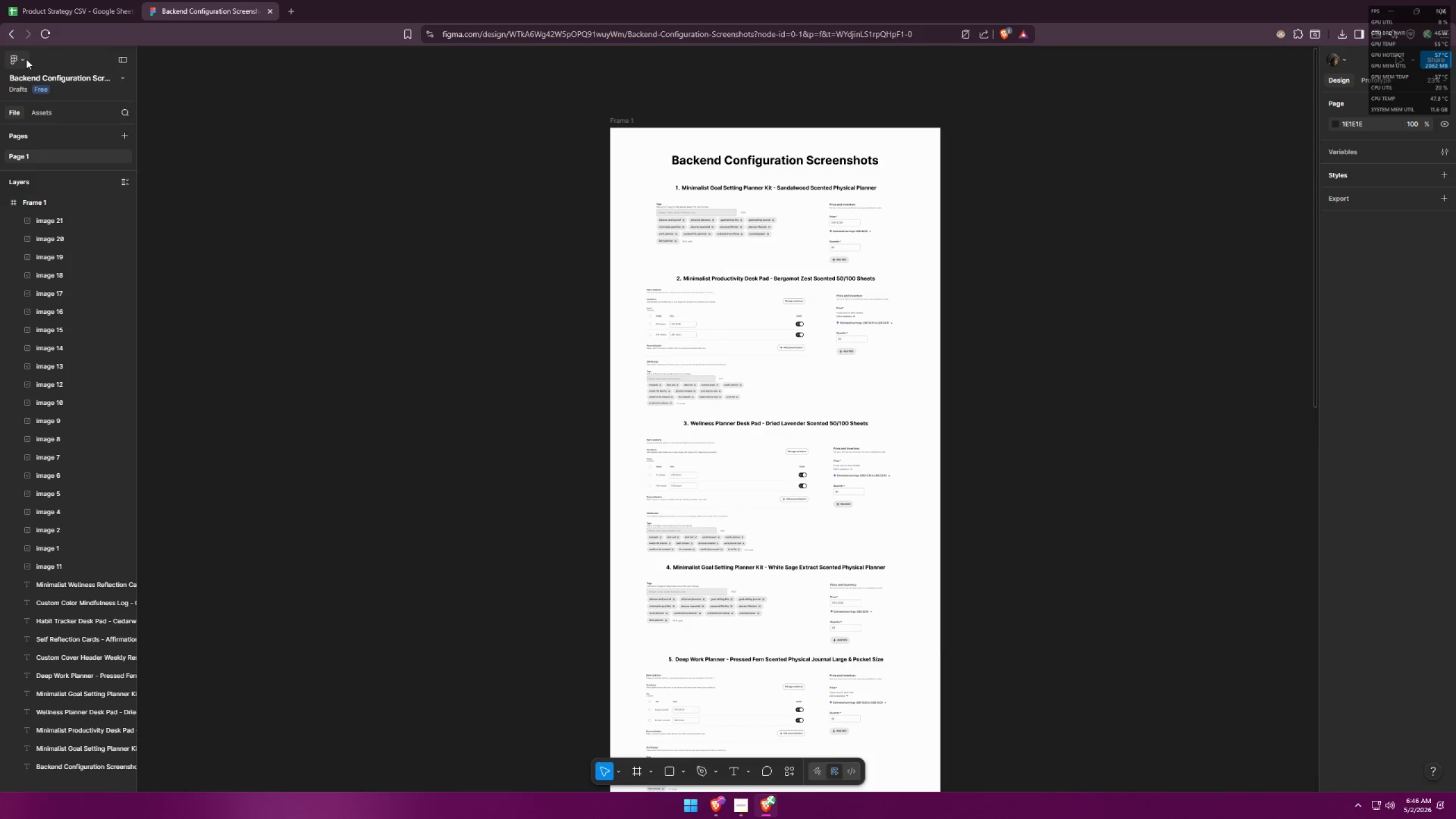 
left_click([256, 239])
 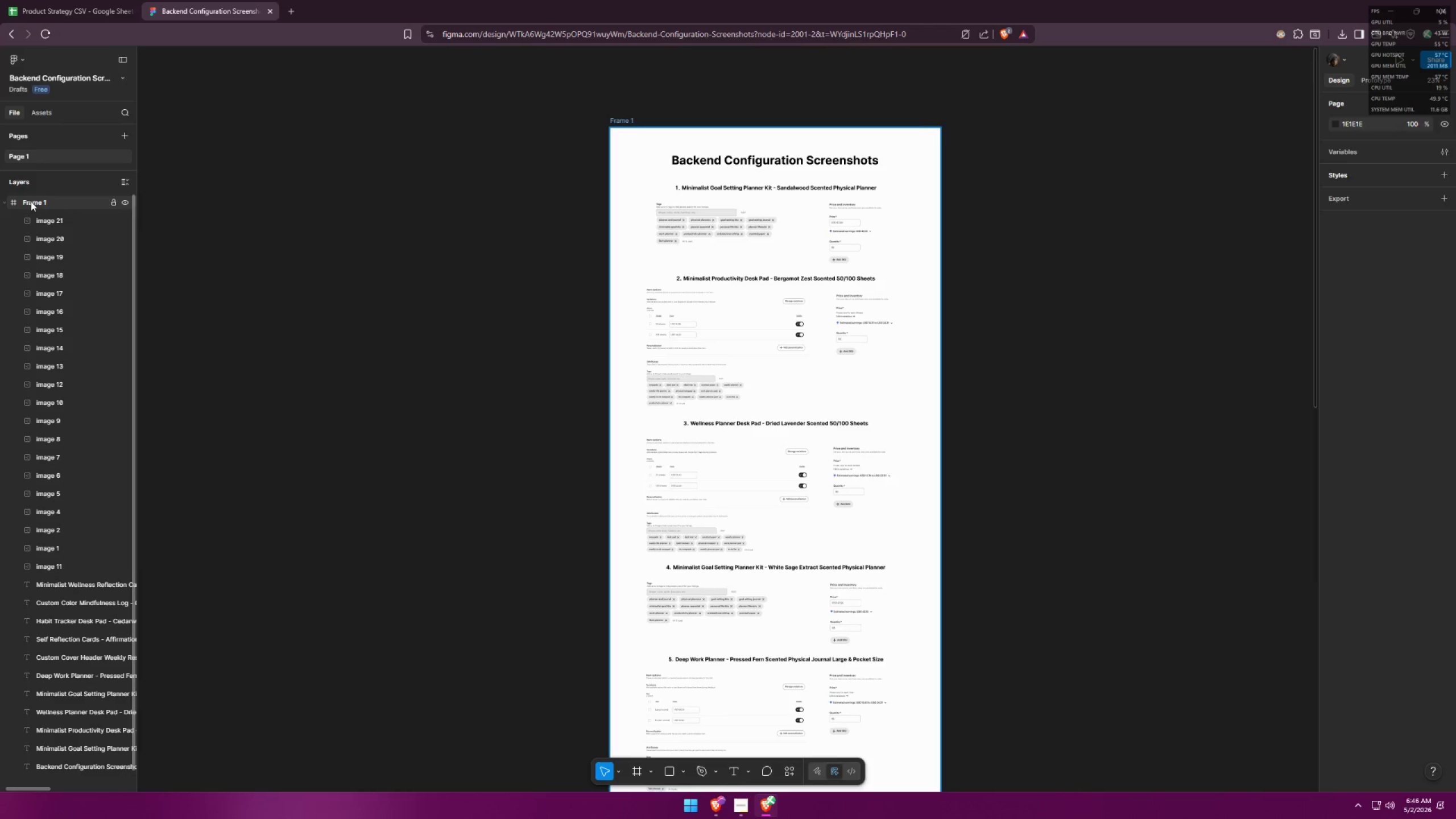 
double_click([31, 201])
 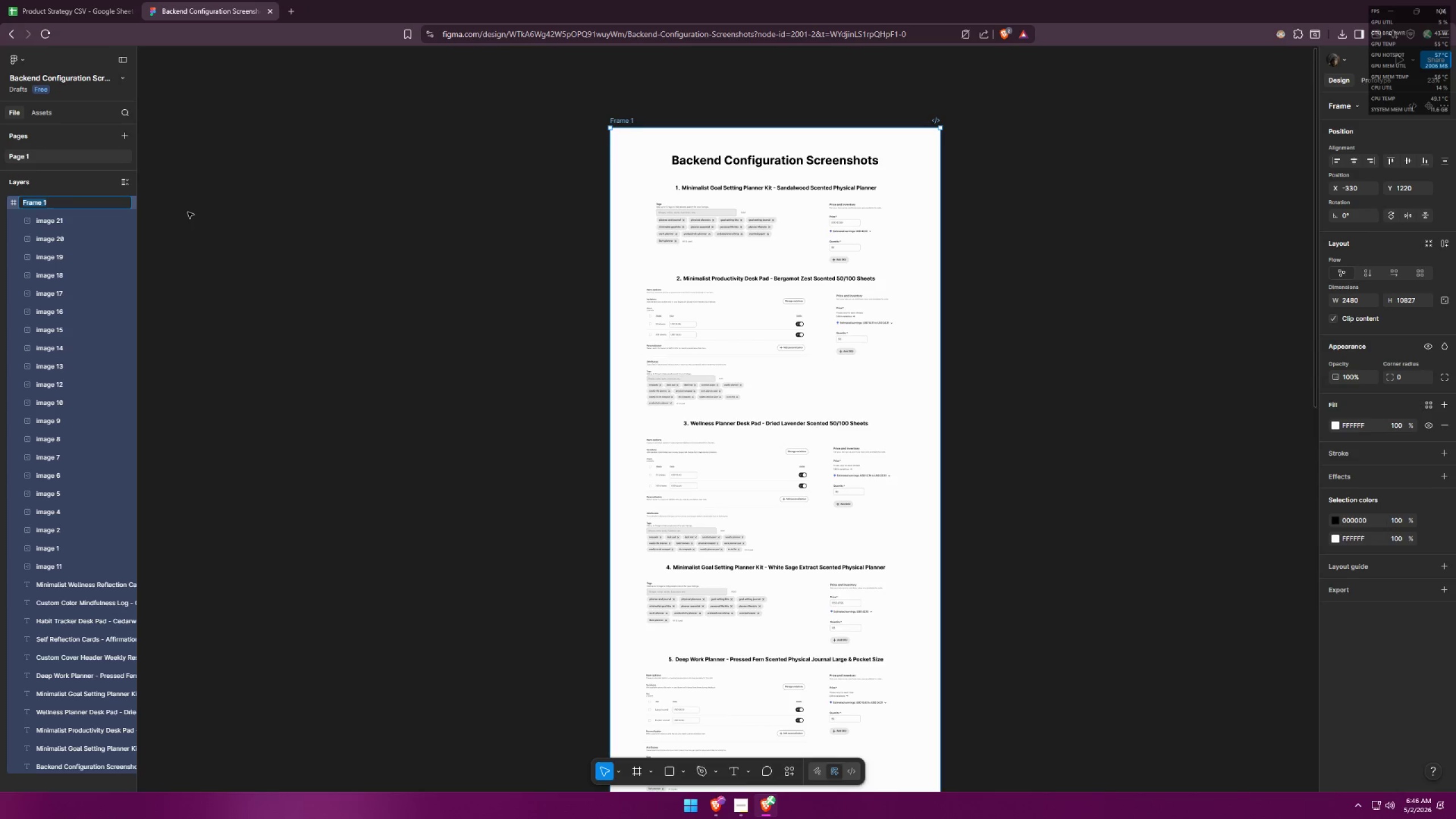 
left_click([188, 212])
 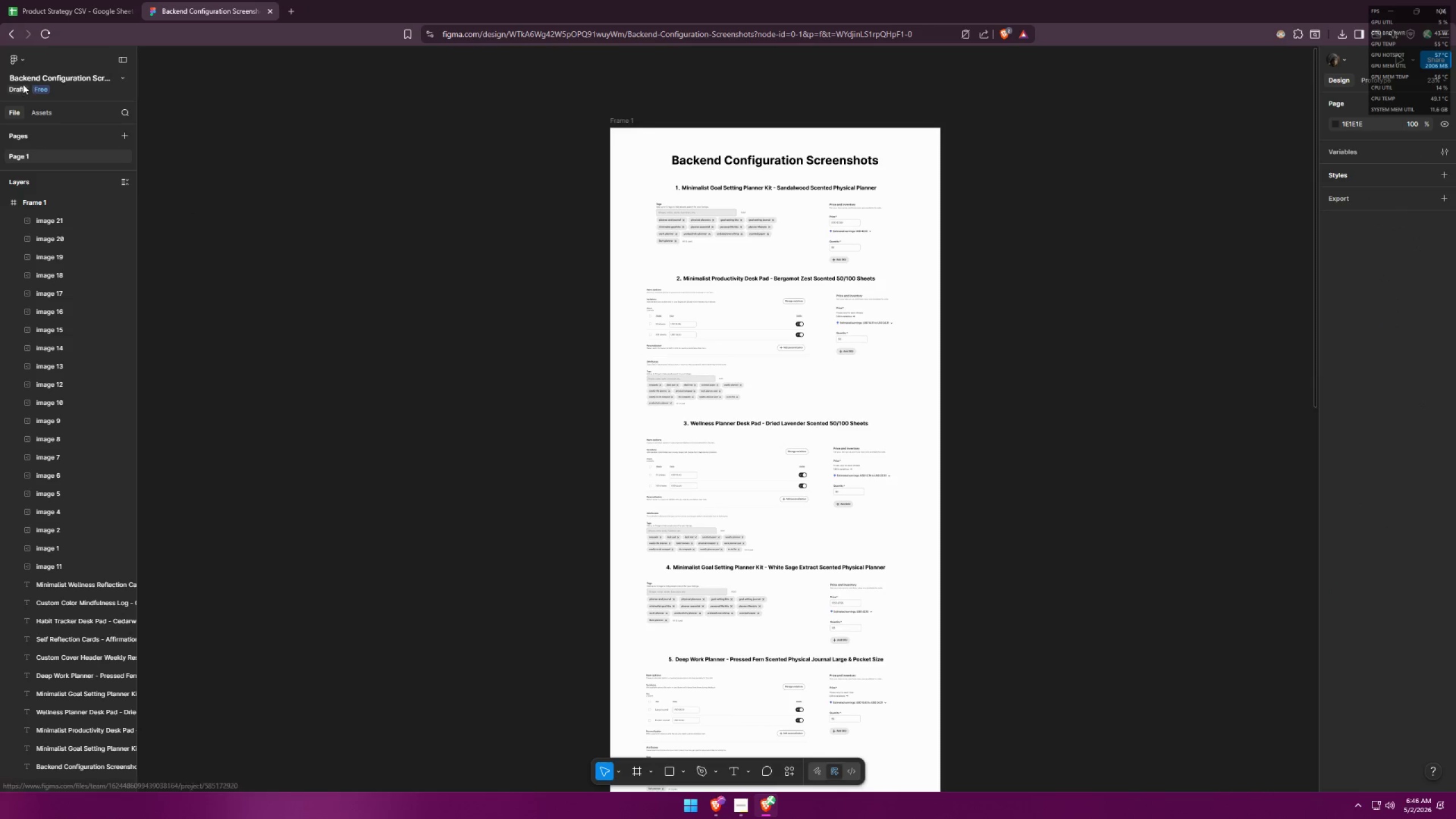 
left_click([23, 59])
 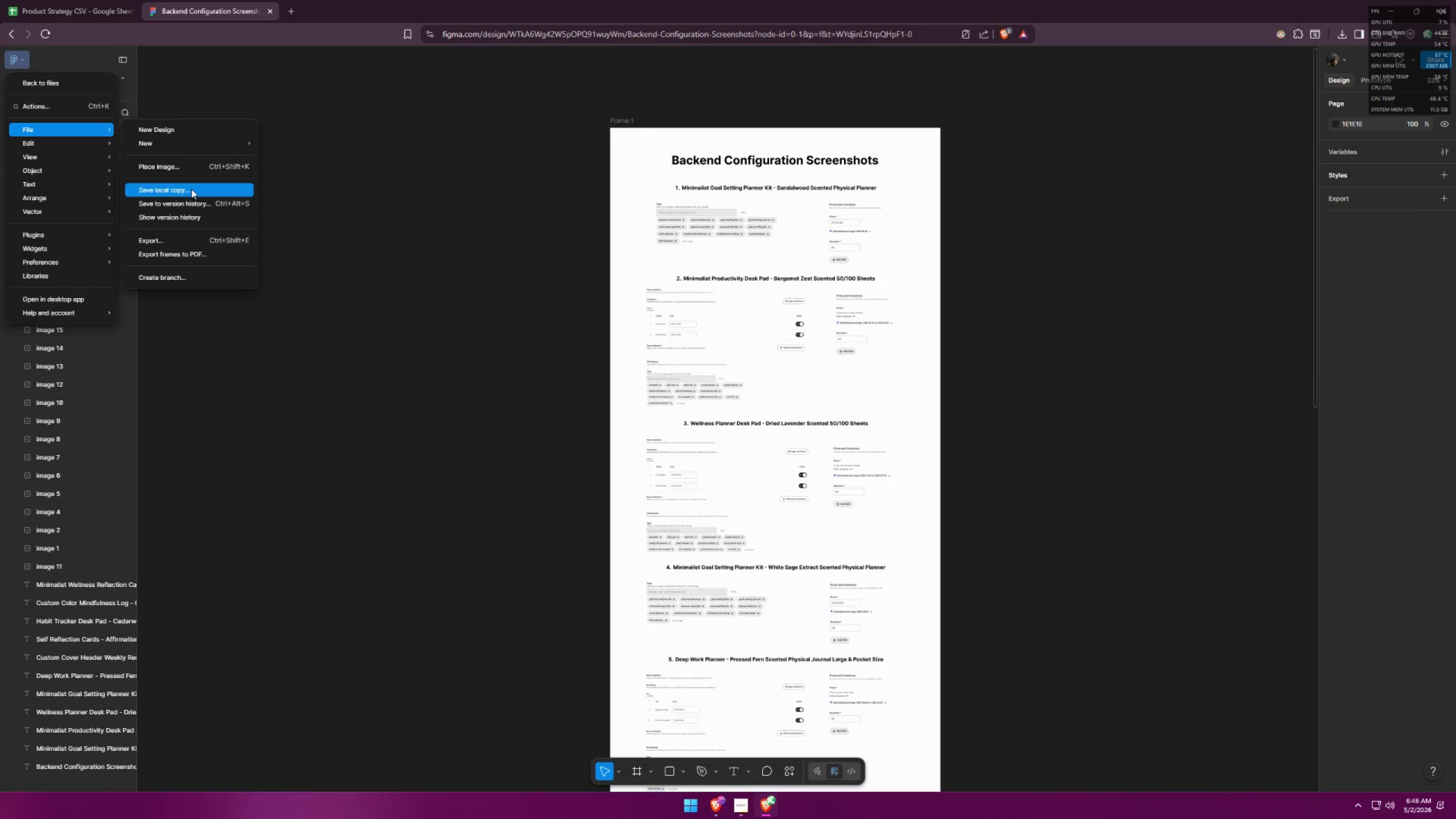 
left_click([182, 251])
 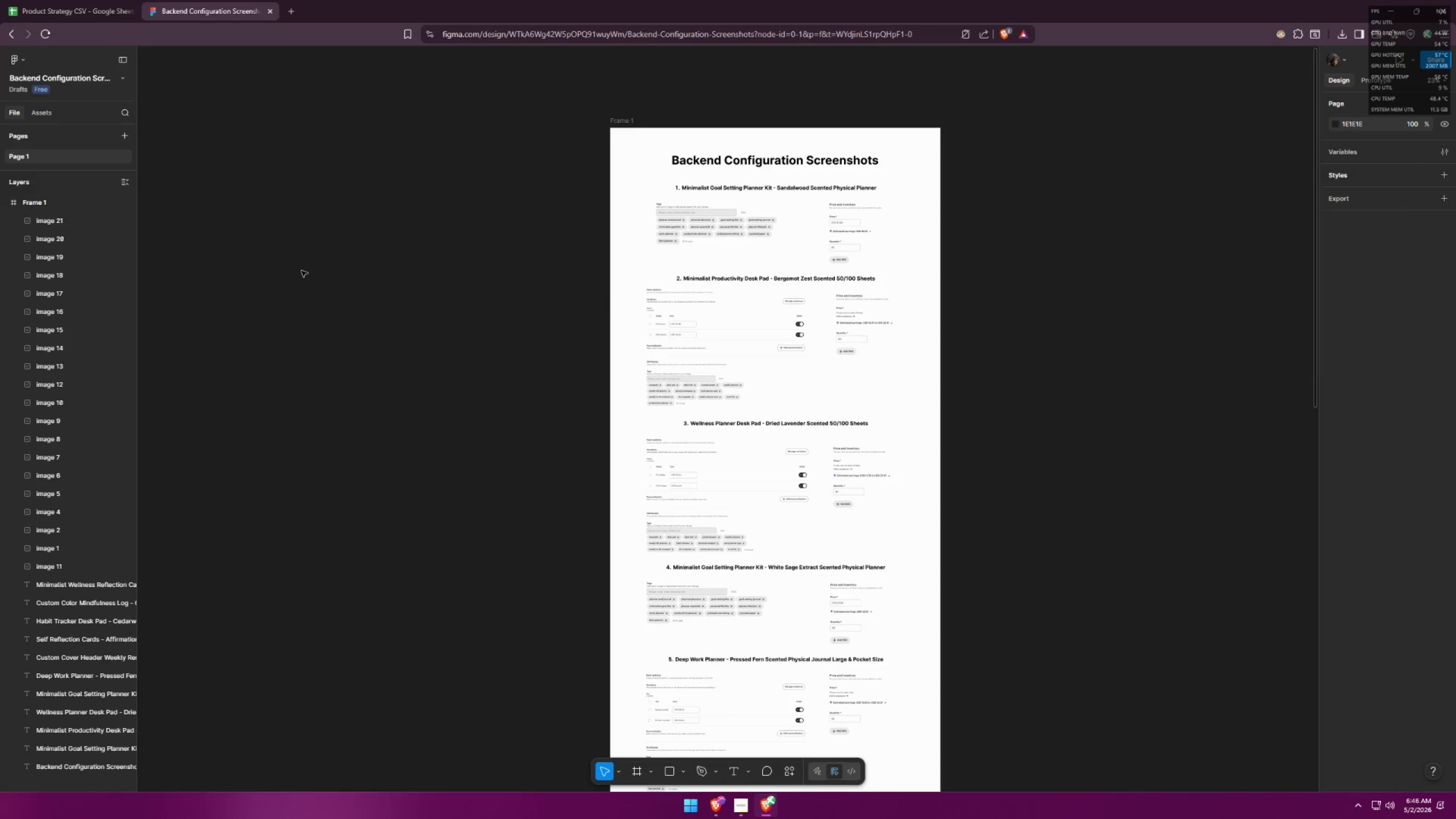 
mouse_move([595, 331])
 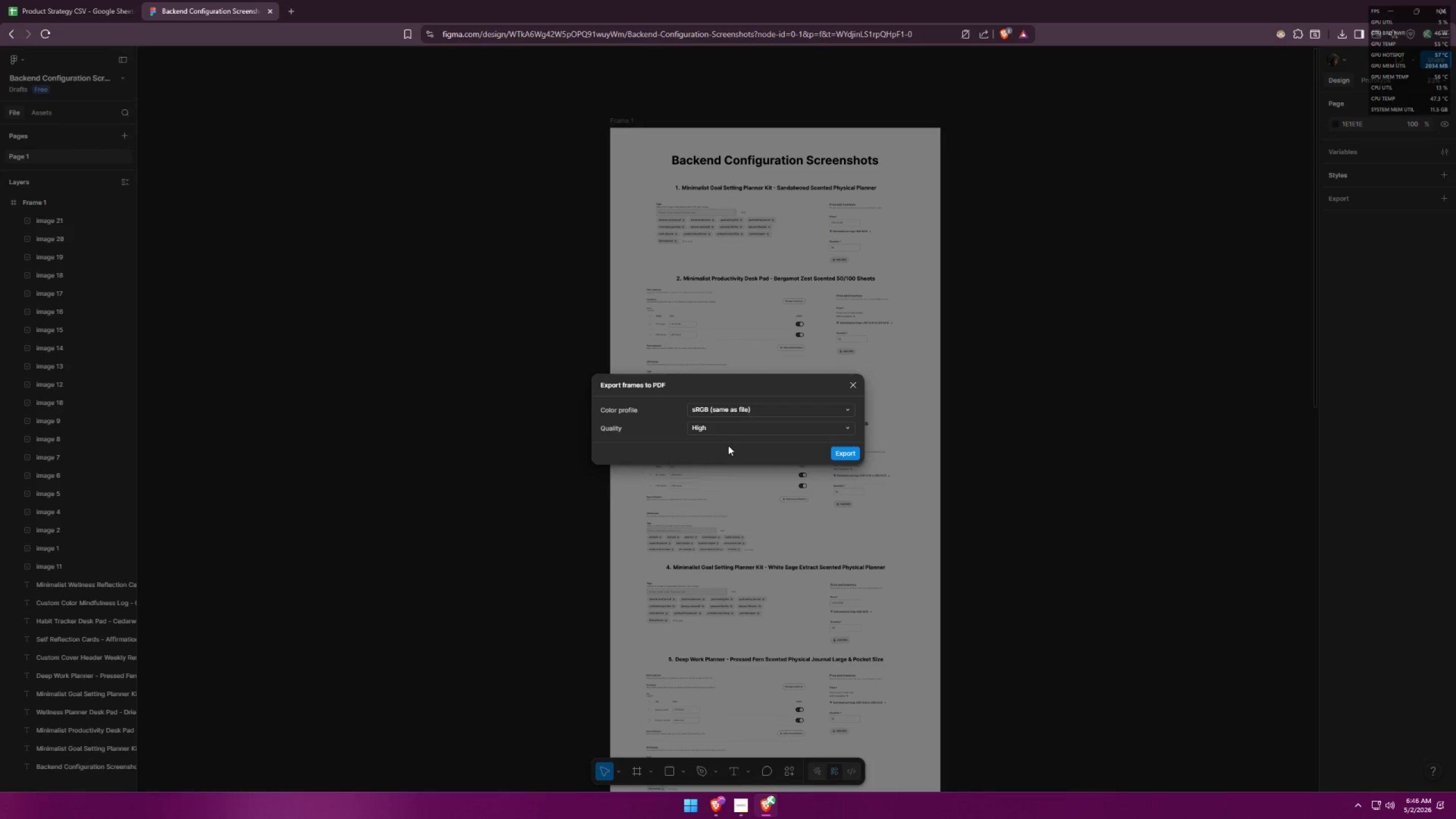 
double_click([845, 456])
 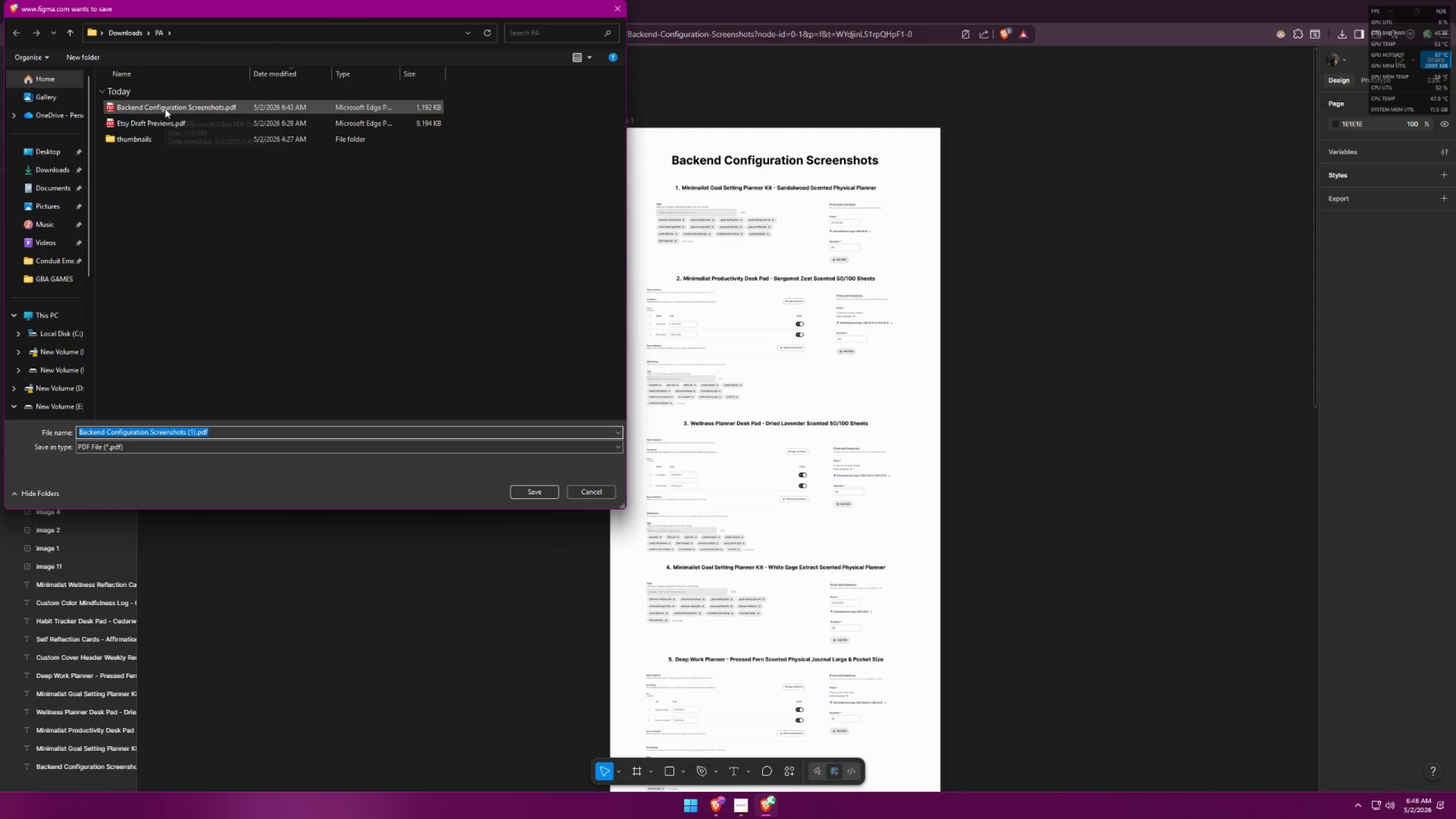 
double_click([165, 109])
 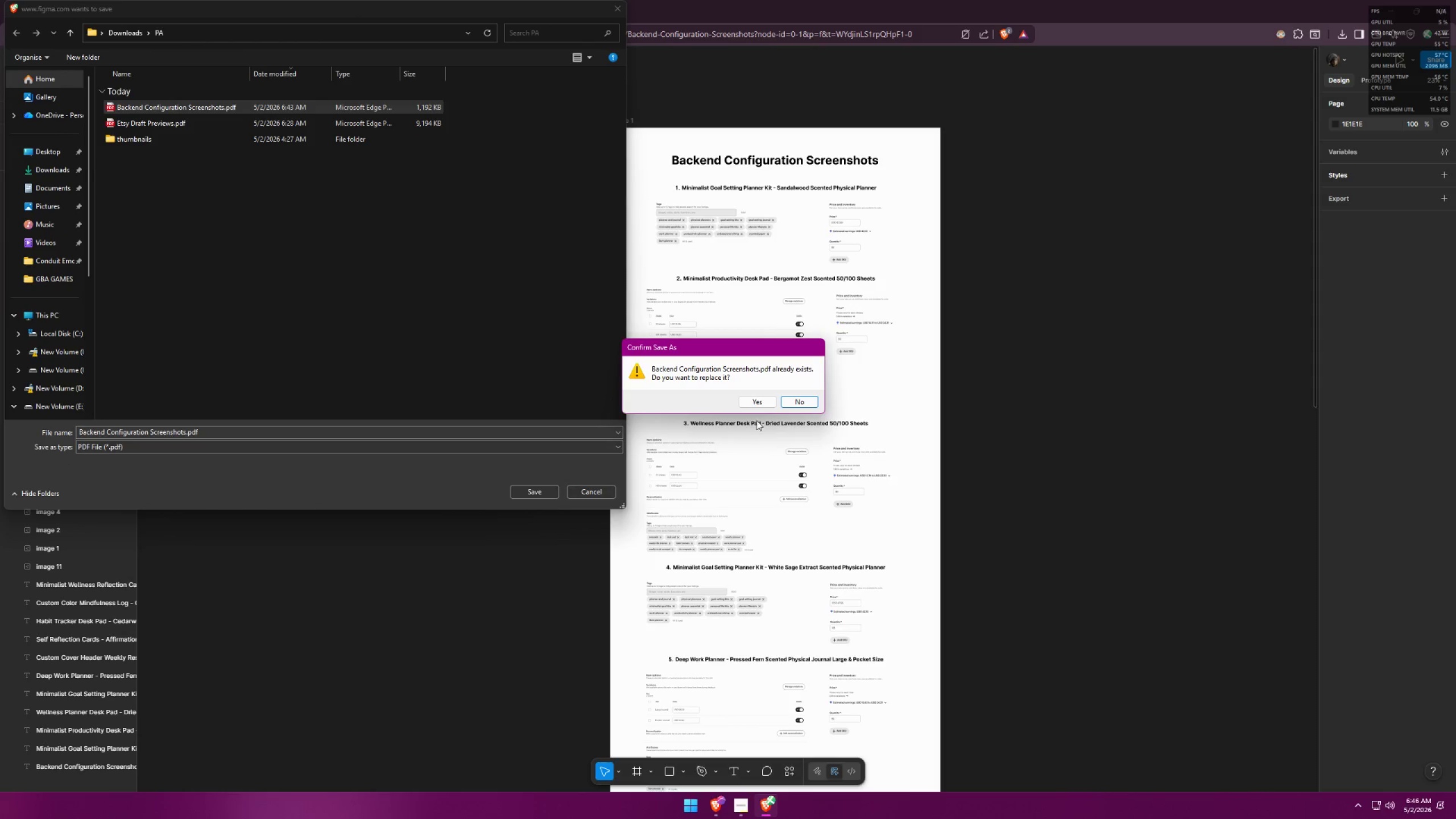 
left_click([766, 396])
 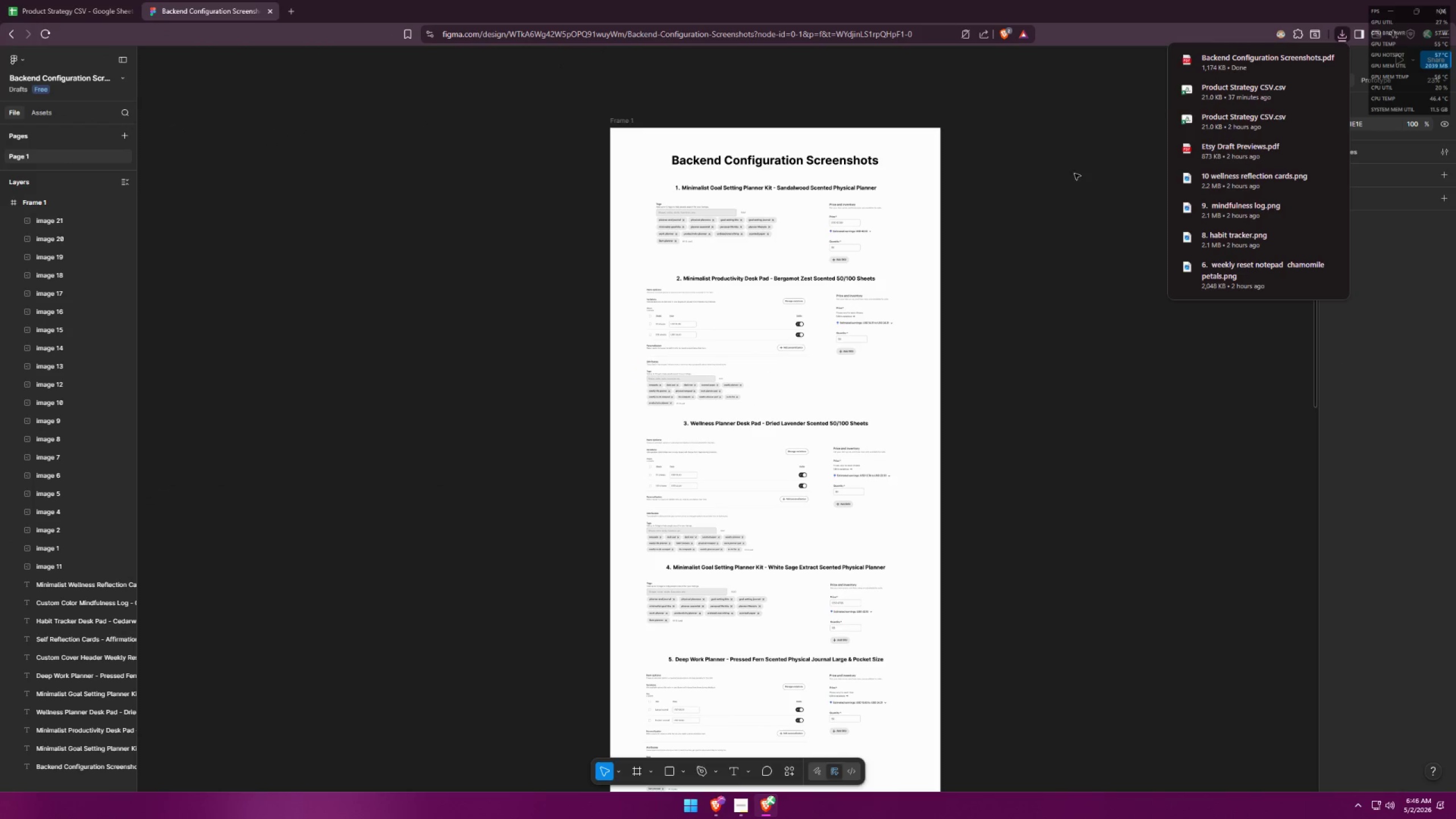 
left_click([1202, 69])
 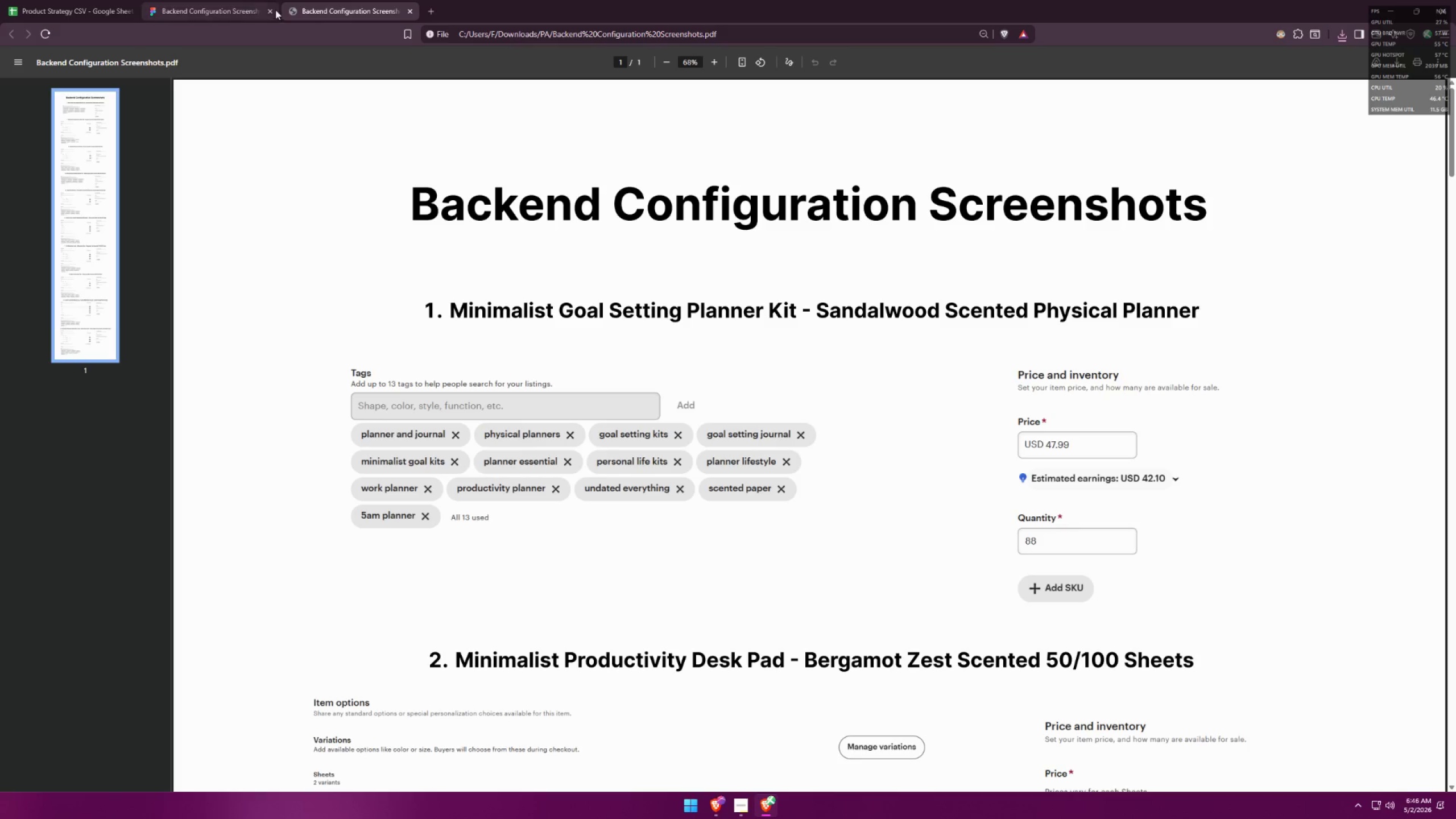 
left_click([274, 9])
 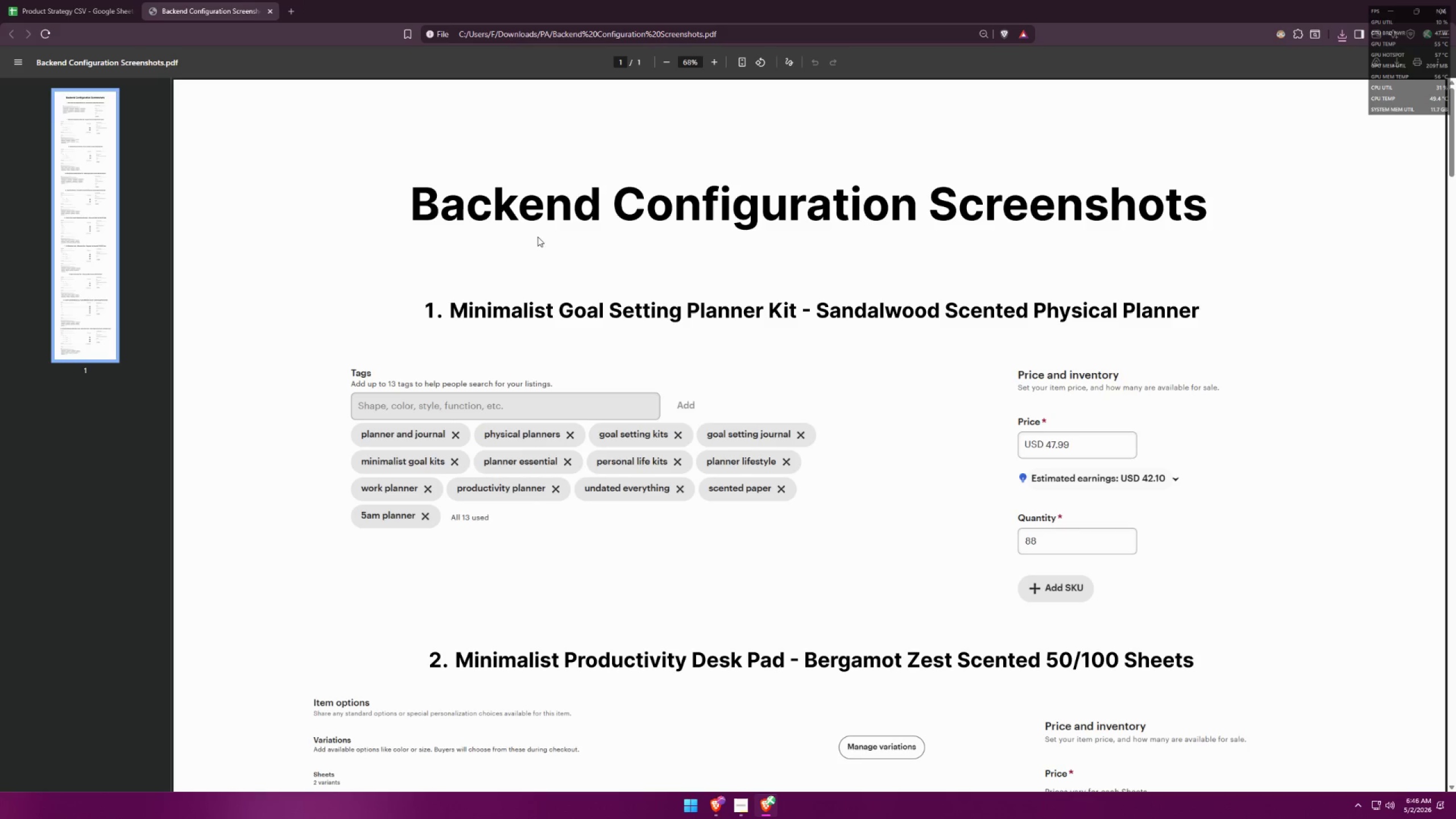 
scroll: coordinate [854, 334], scroll_direction: down, amount: 17.0
 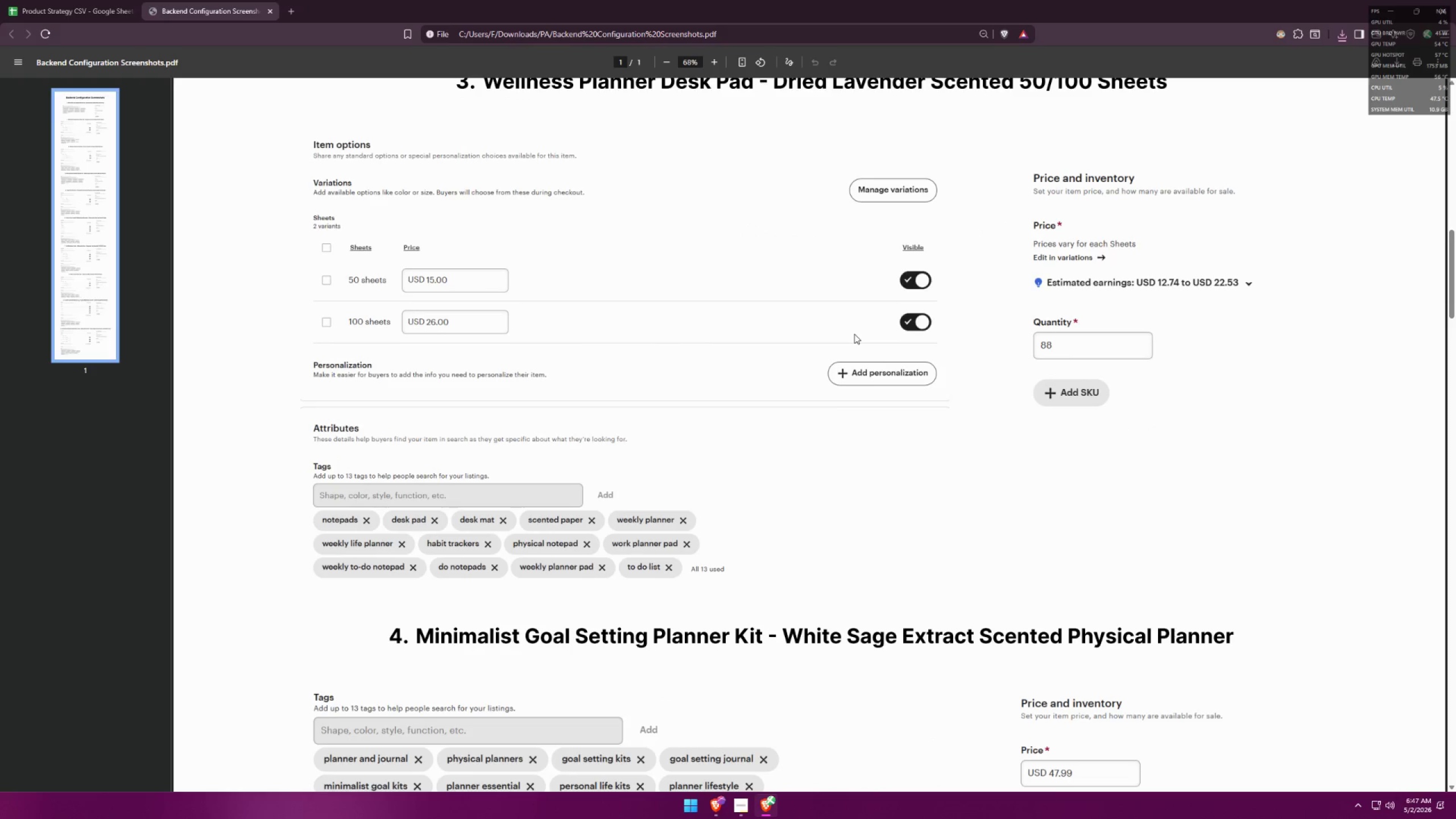 
wait(6.52)
 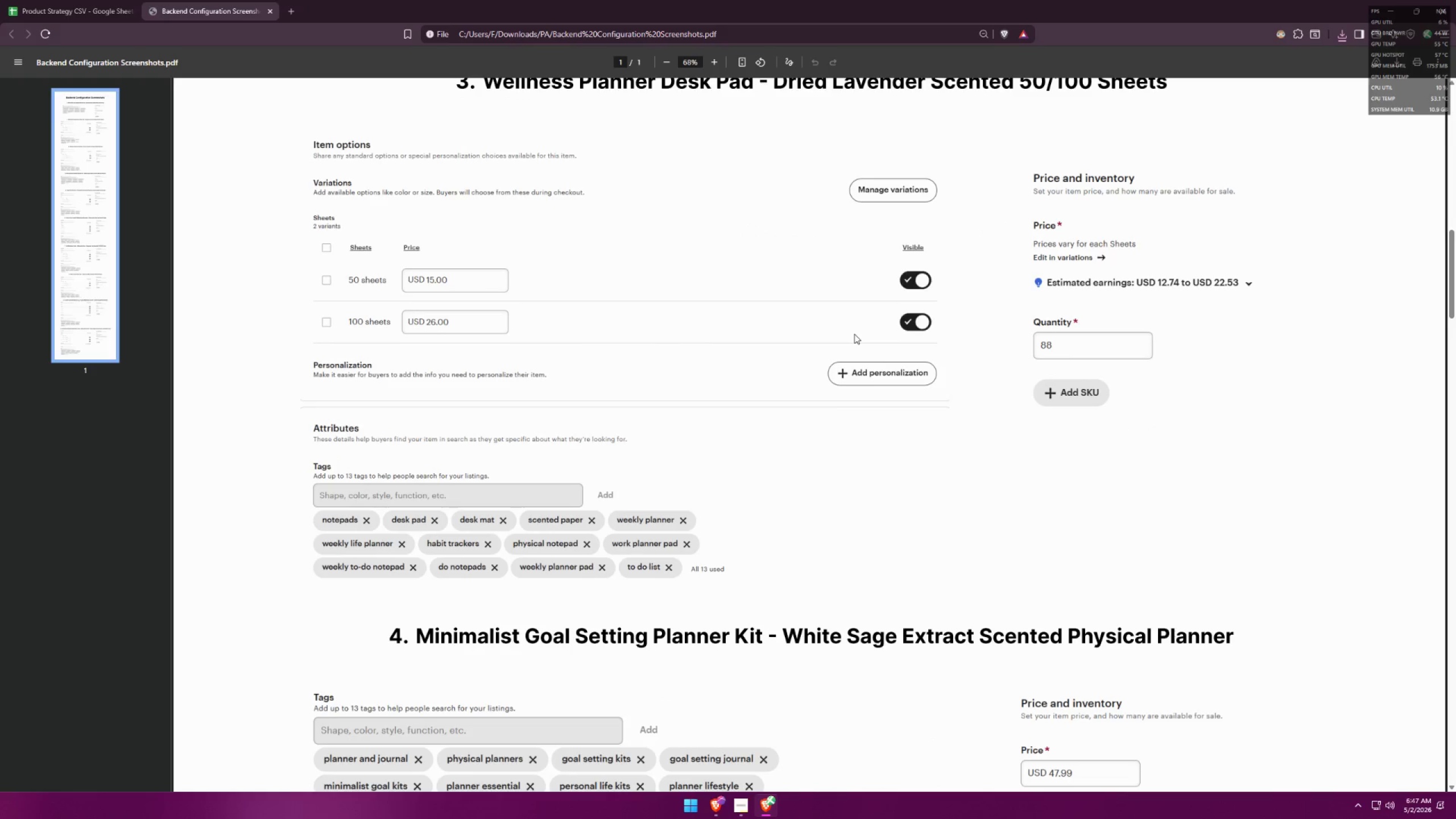 
scroll: coordinate [854, 332], scroll_direction: up, amount: 4.0
 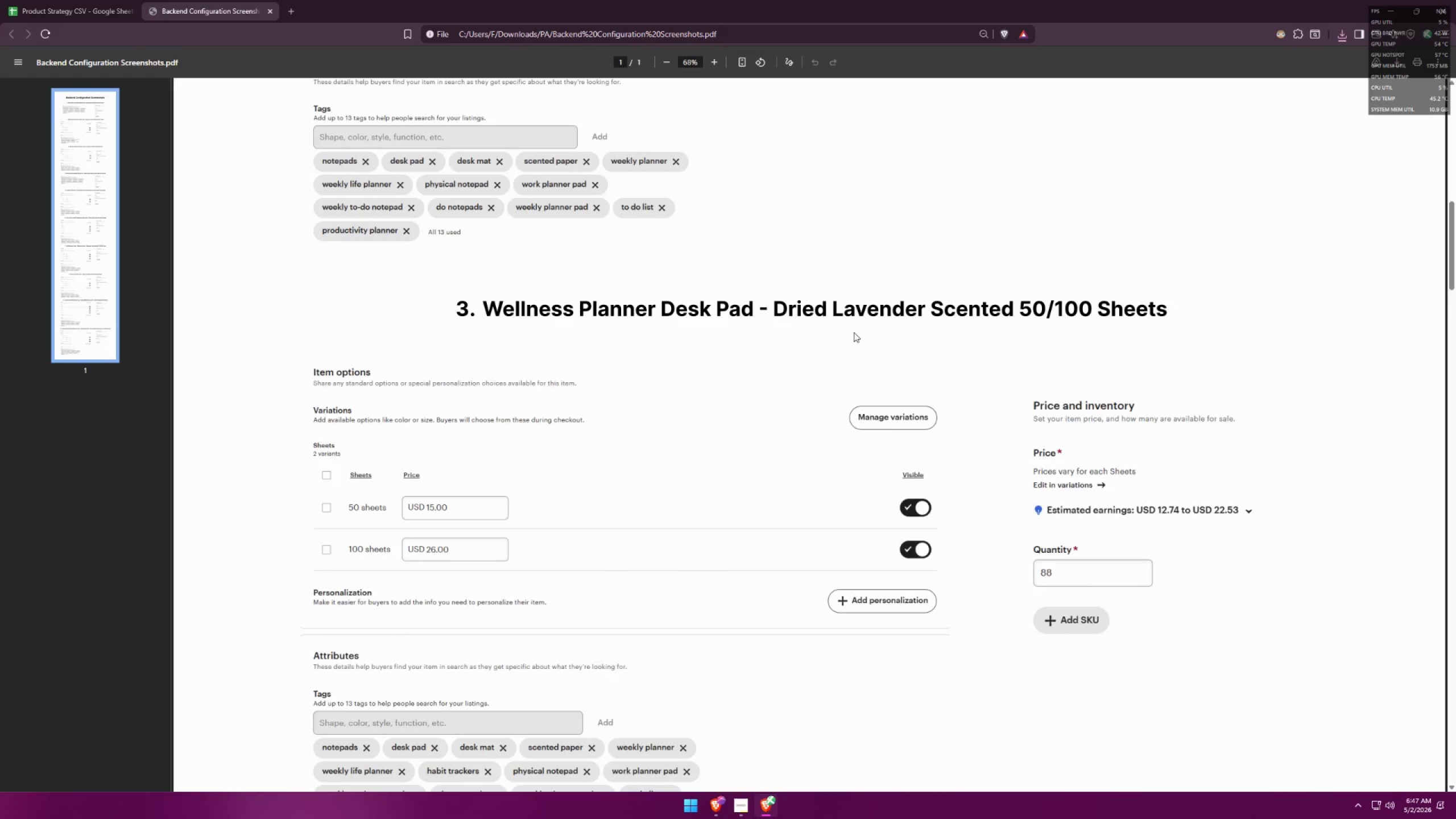 
scroll: coordinate [841, 342], scroll_direction: down, amount: 6.0
 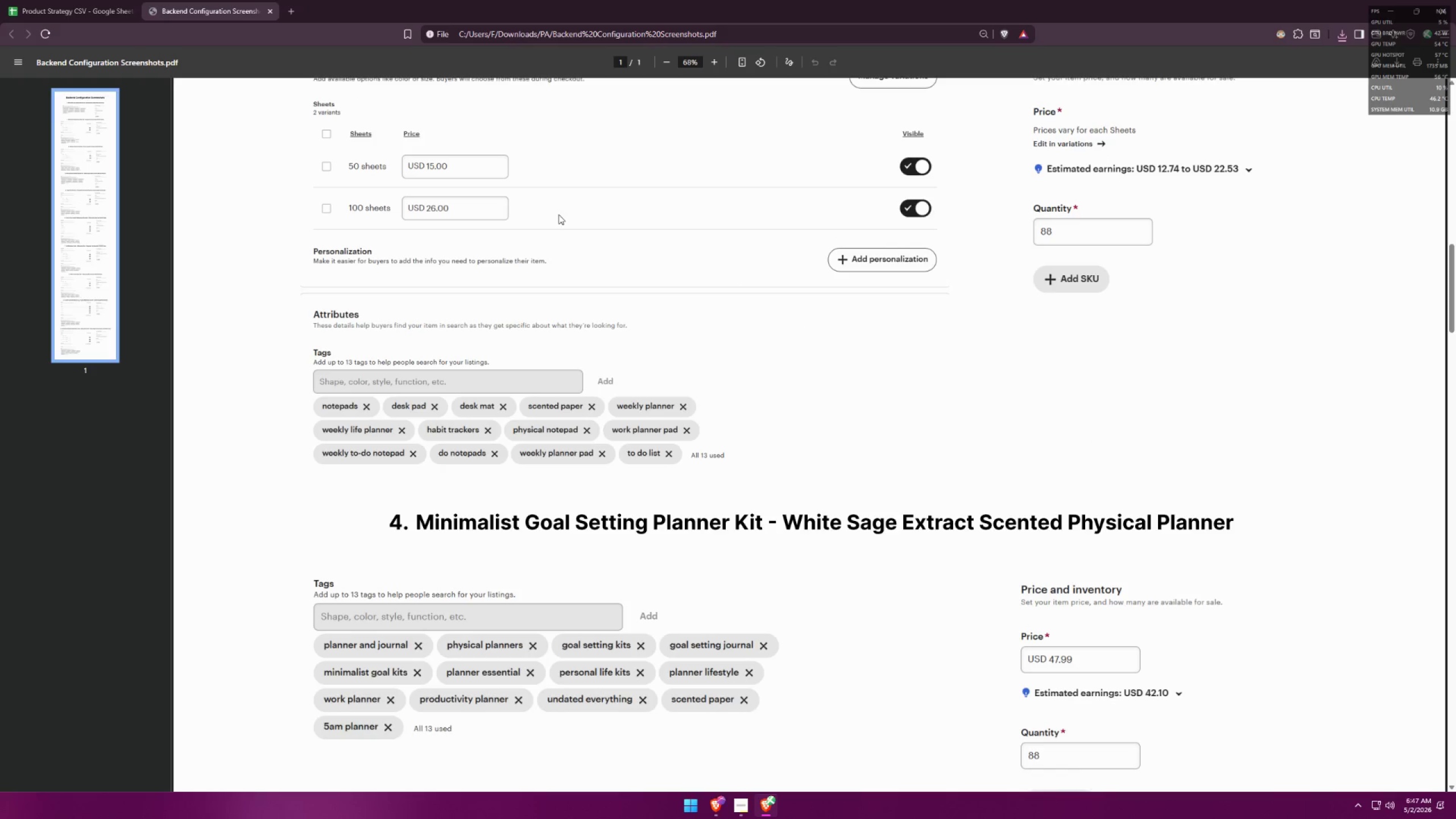 
left_click([82, 1])
 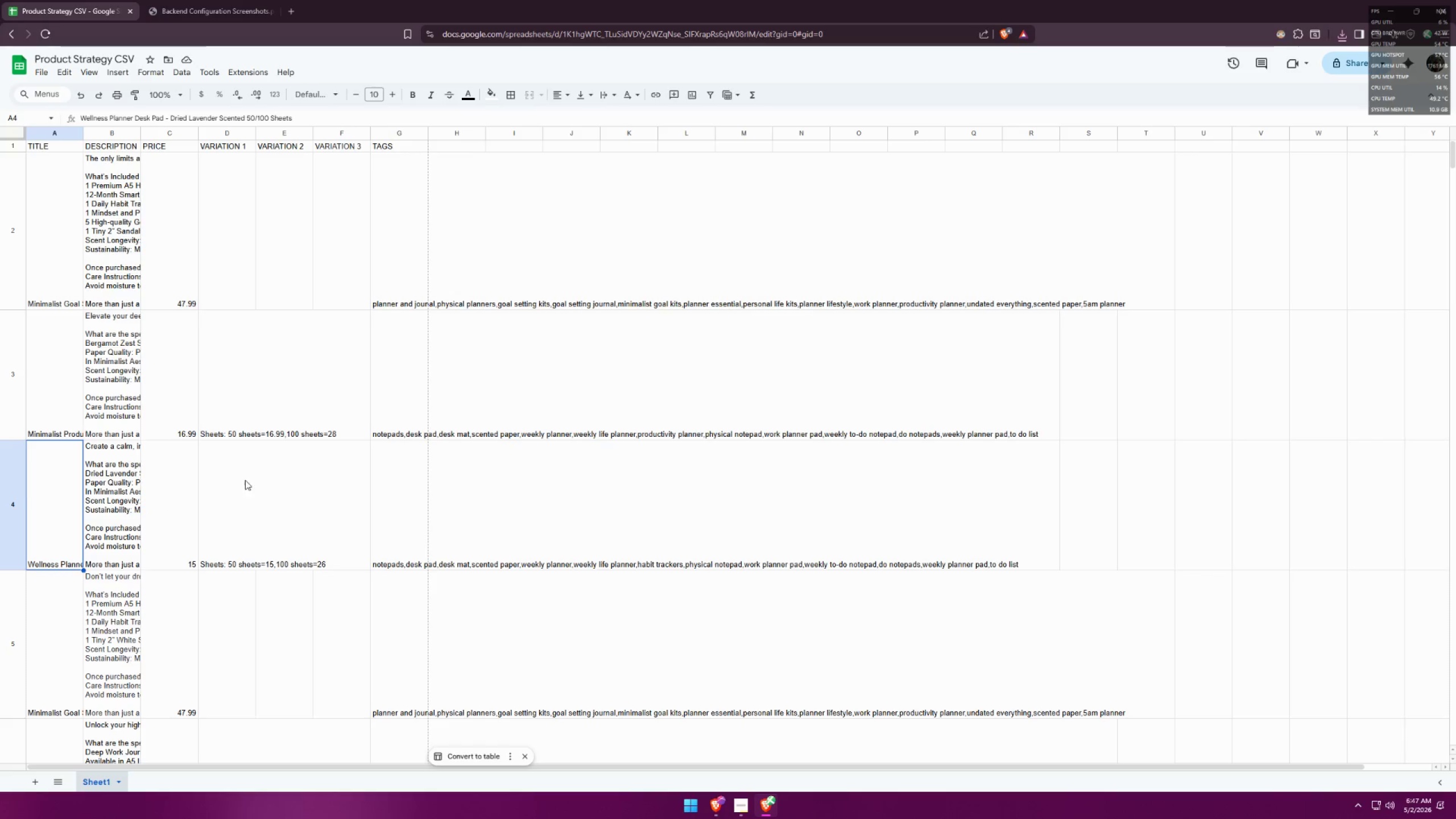 
left_click([718, 803])
 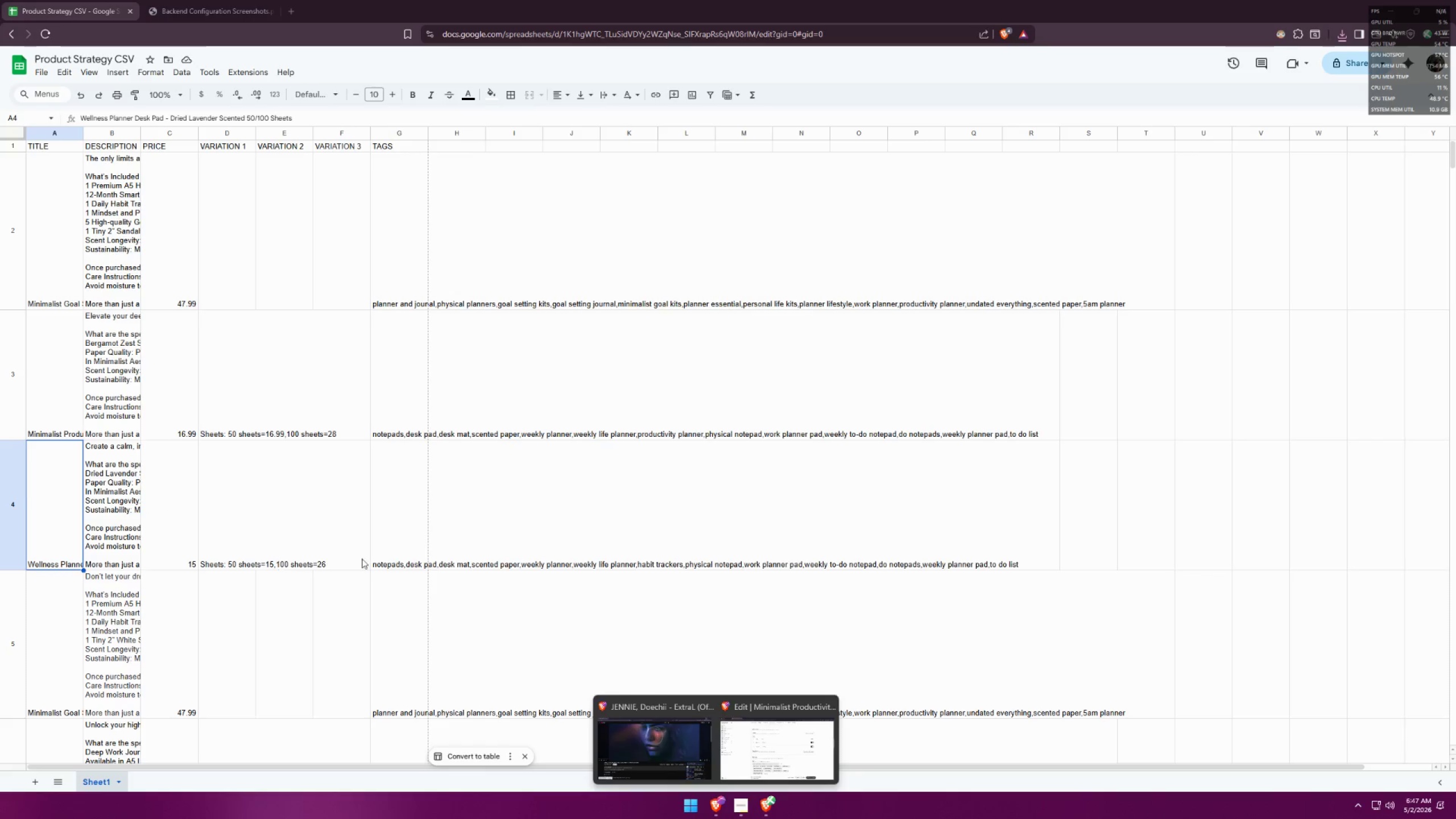 
double_click([377, 537])
 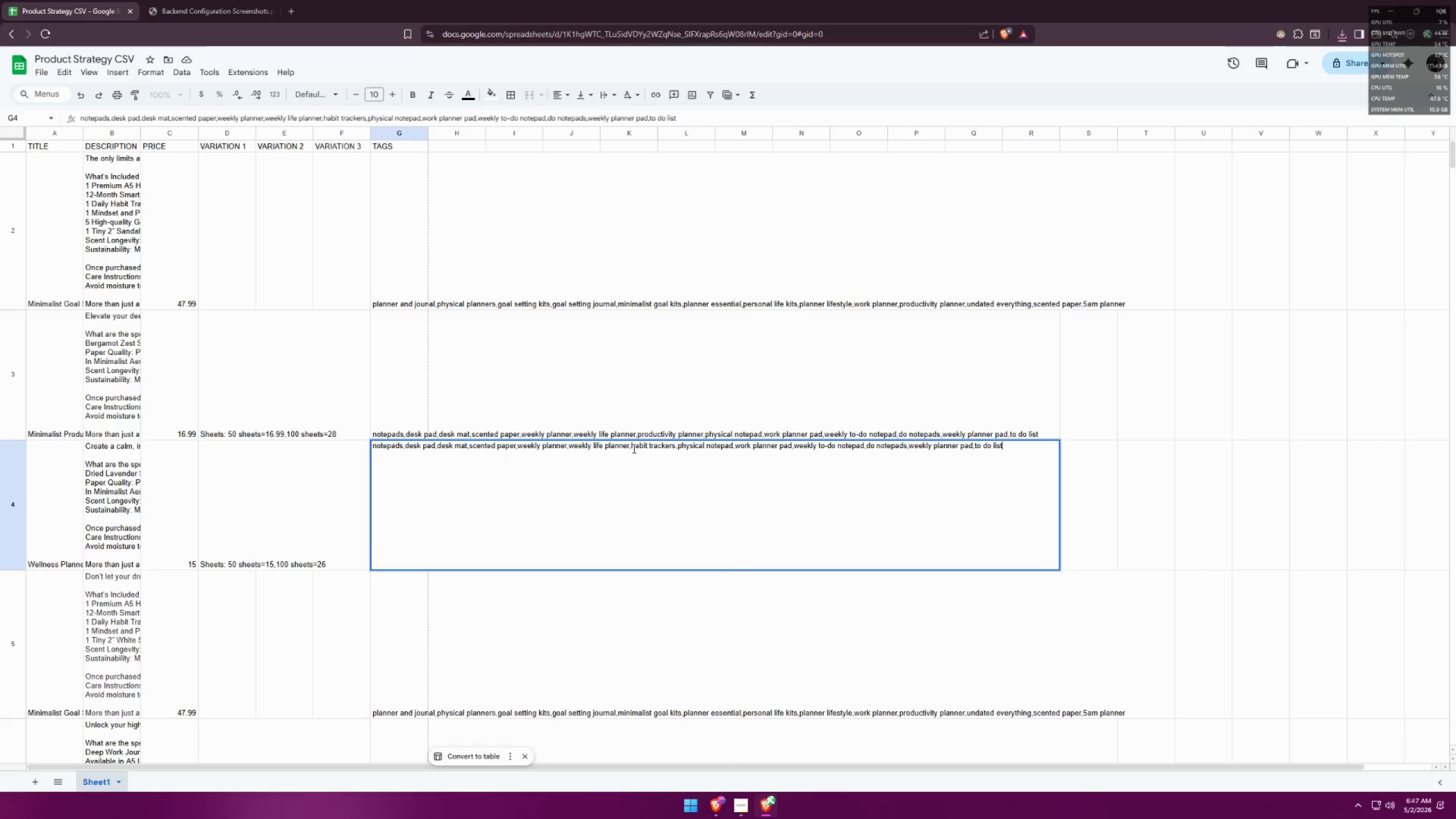 
left_click_drag(start_coordinate=[631, 447], to_coordinate=[674, 449])
 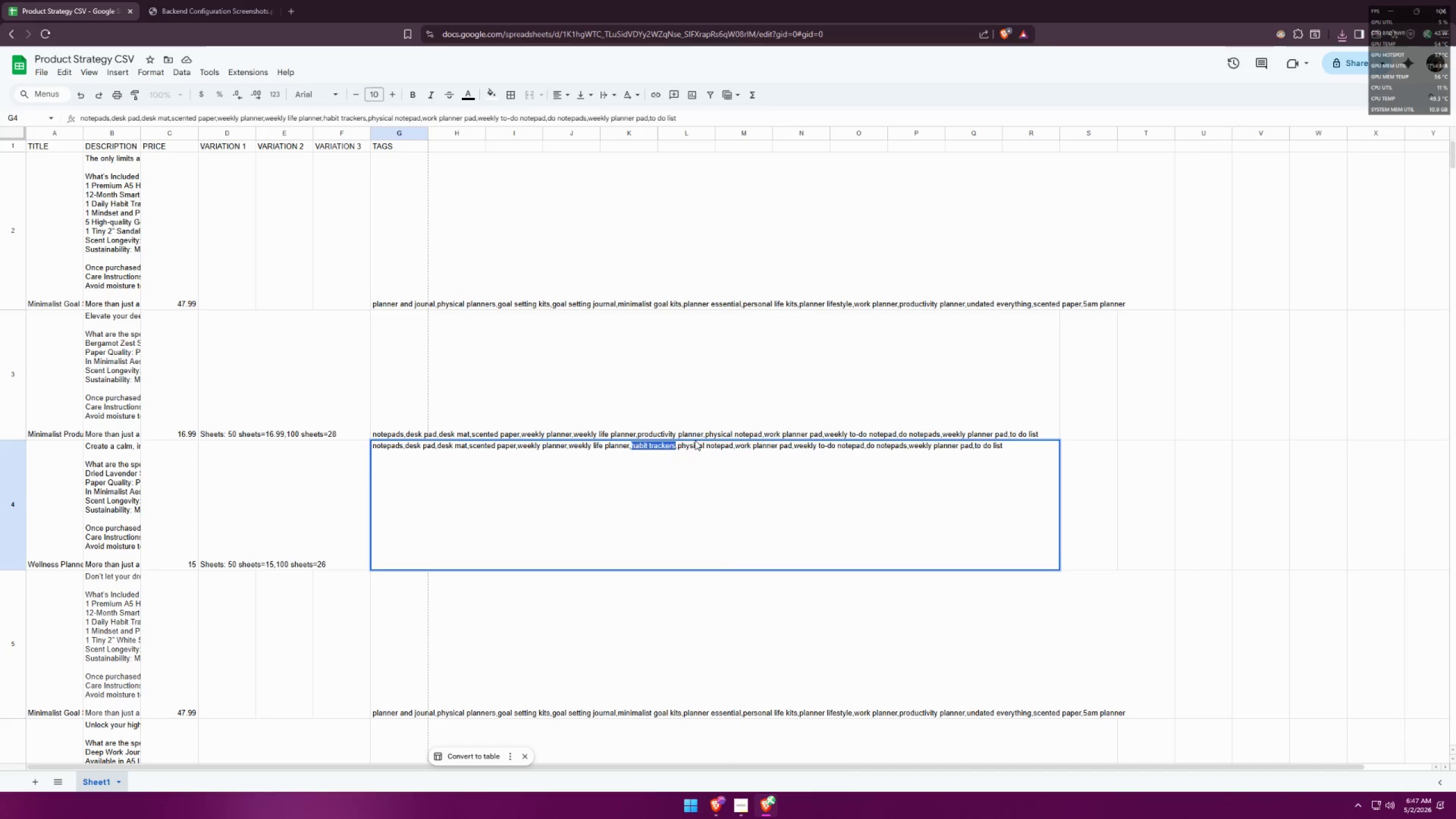 
type(wellness planner )
key(Backspace)
 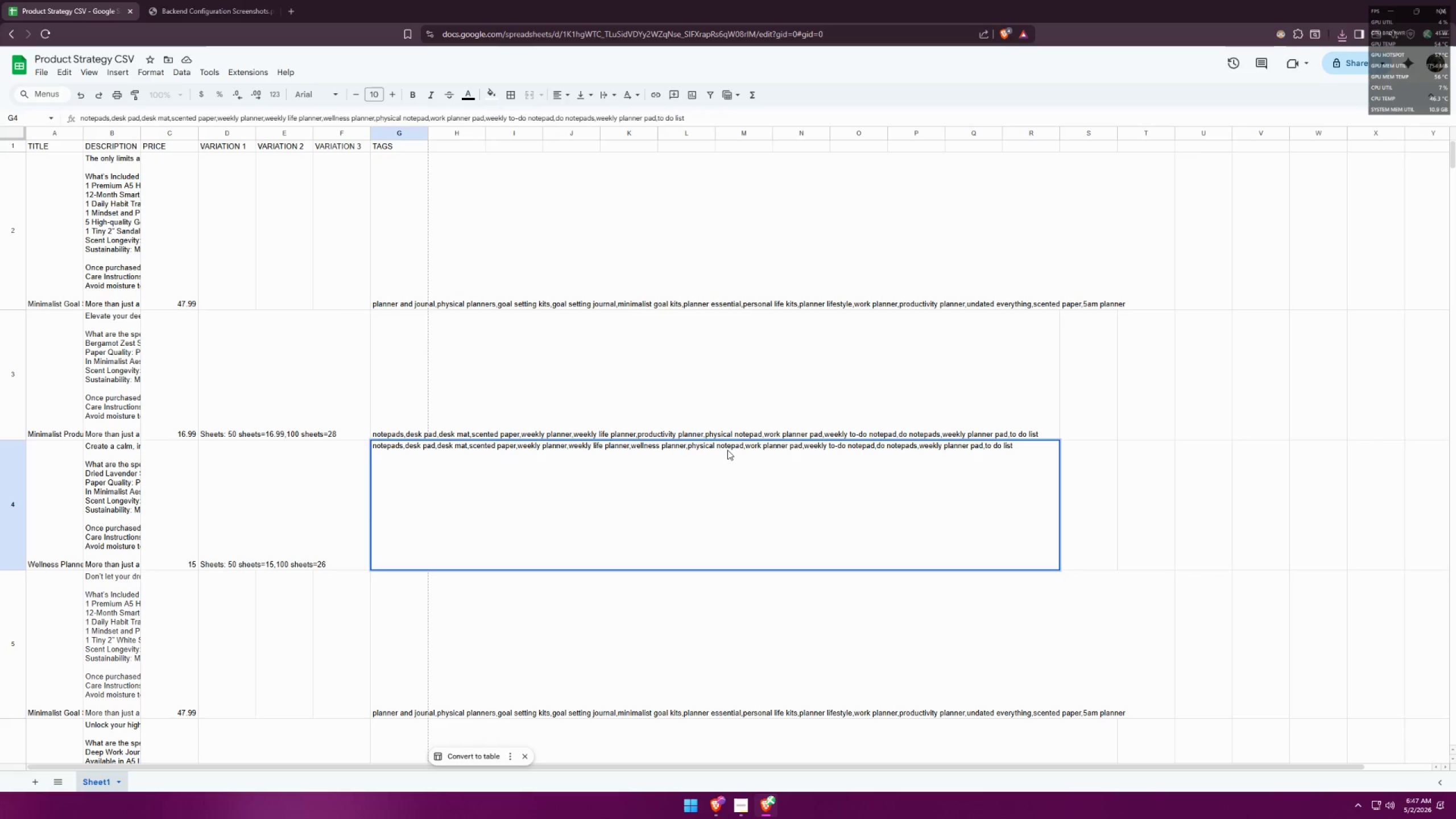 
double_click([734, 446])
 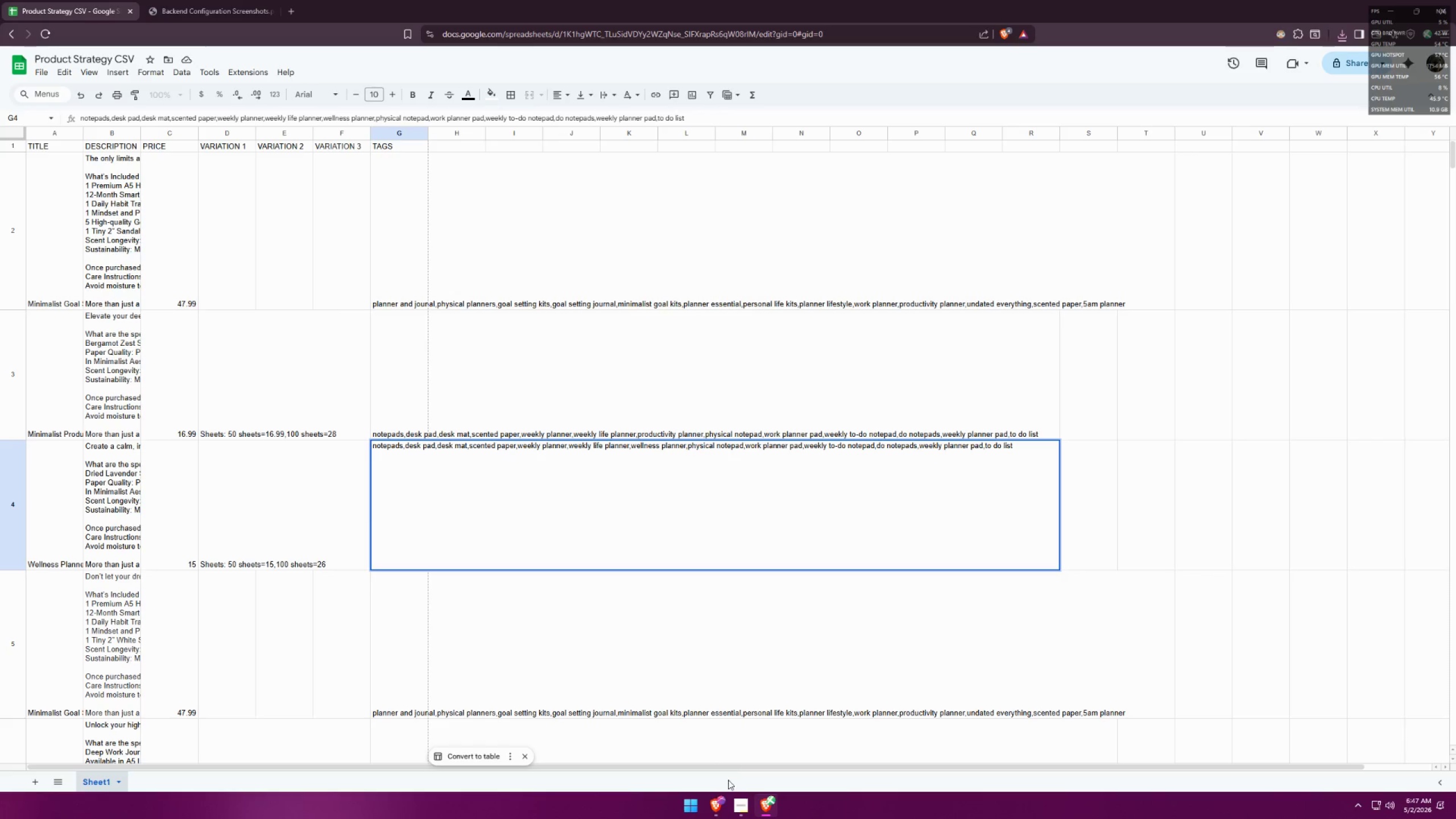 
left_click([719, 809])
 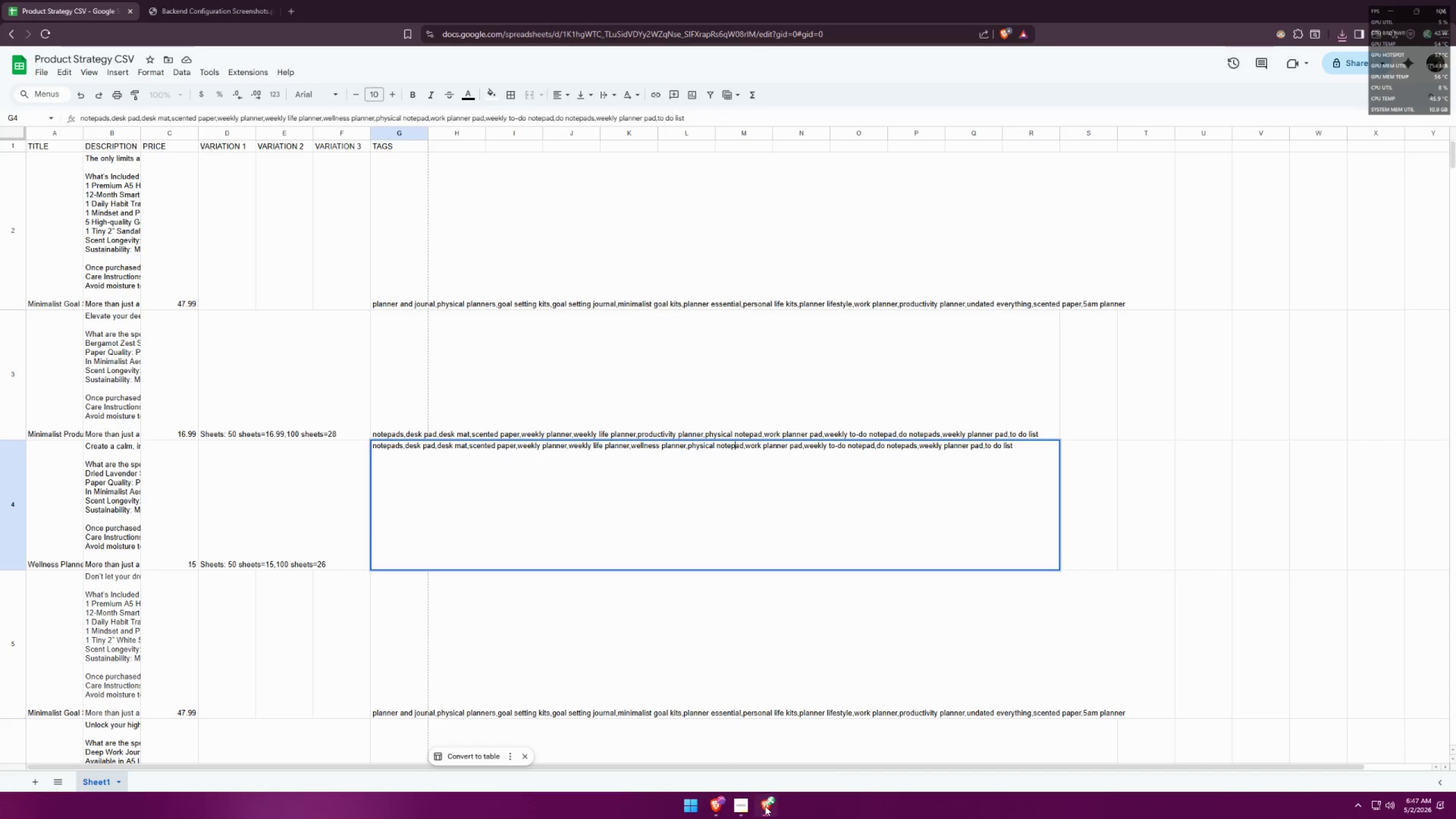 
double_click([718, 808])
 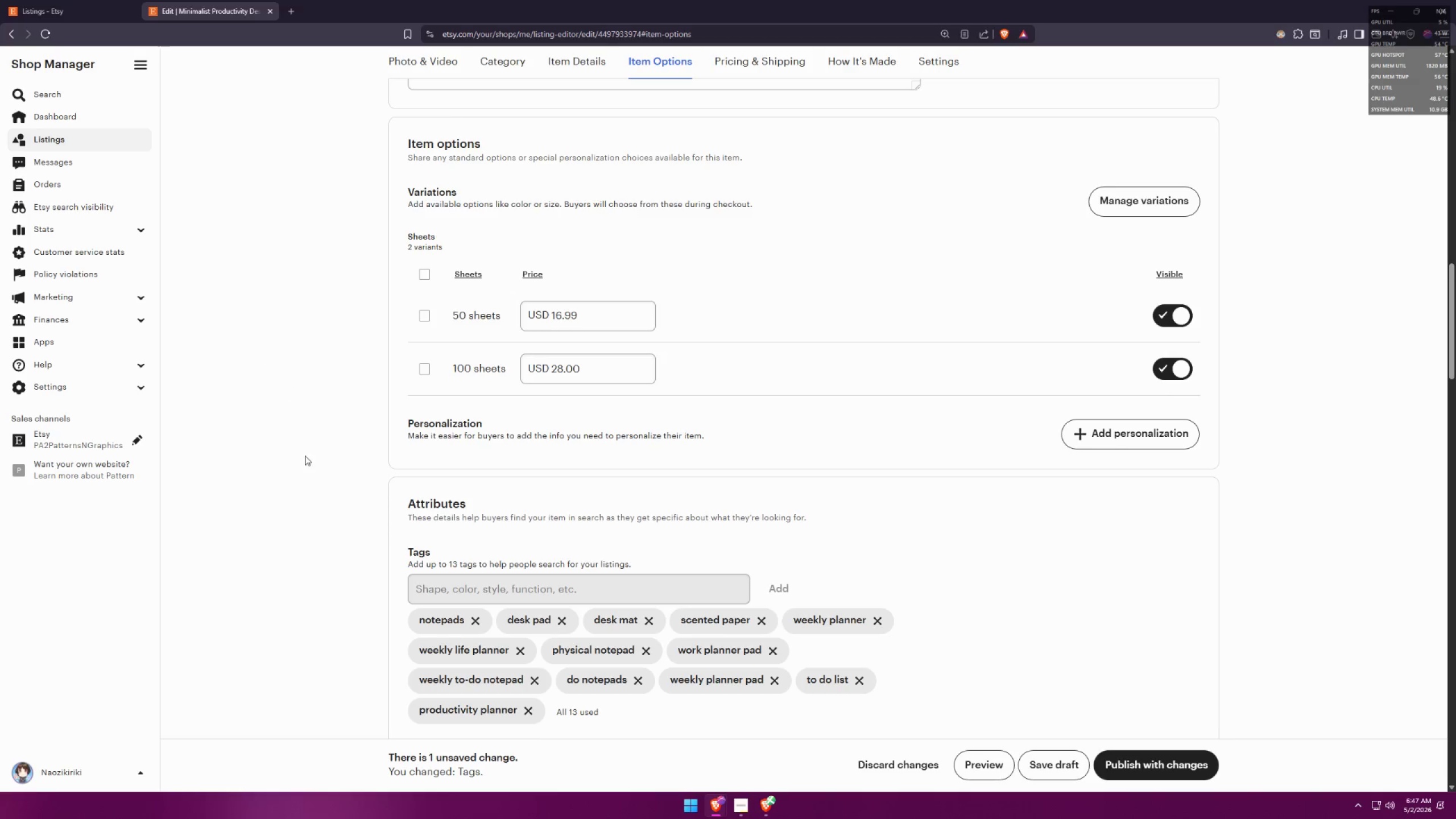 
scroll: coordinate [866, 572], scroll_direction: down, amount: 1.0
 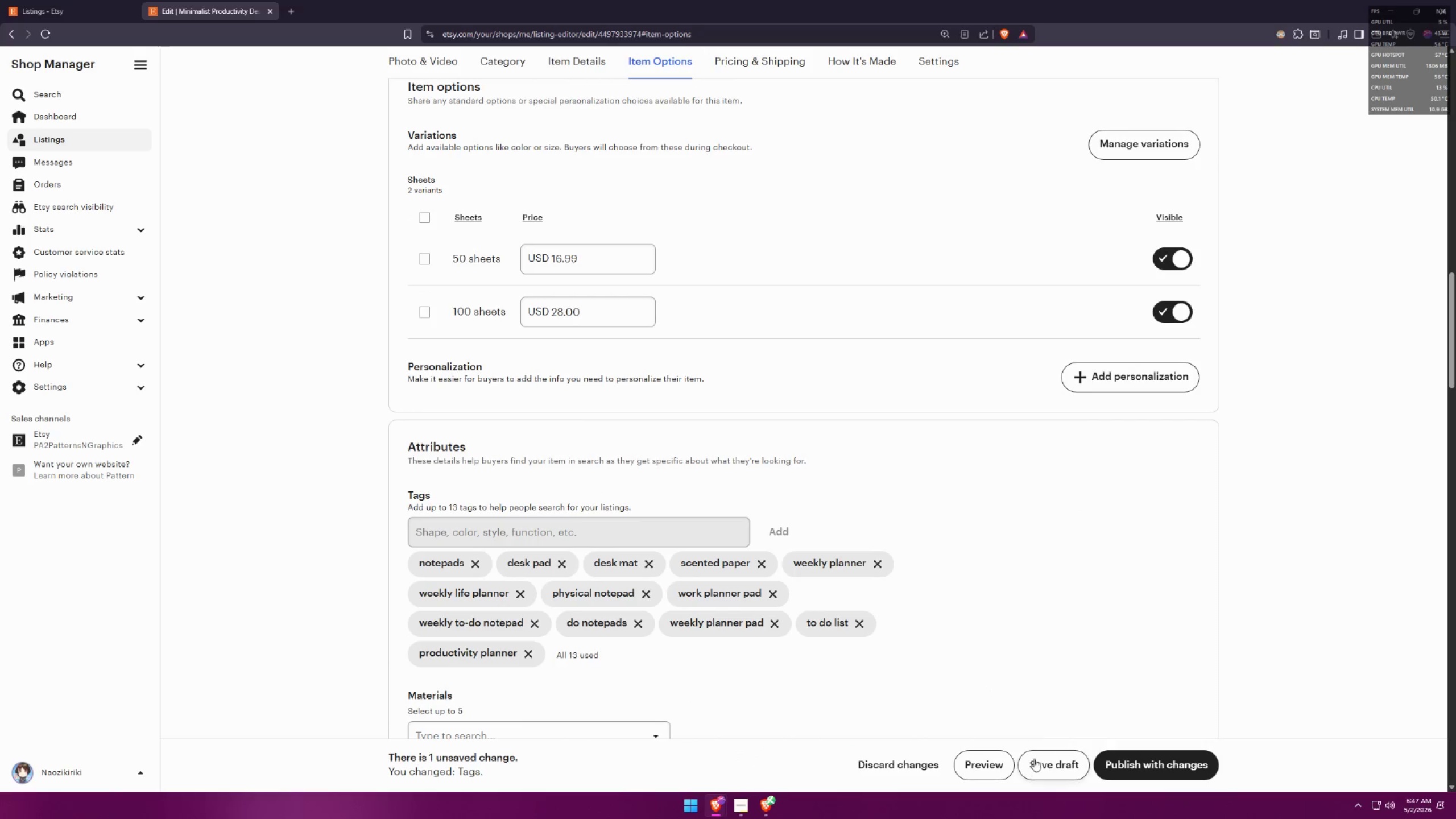 
left_click([1038, 770])
 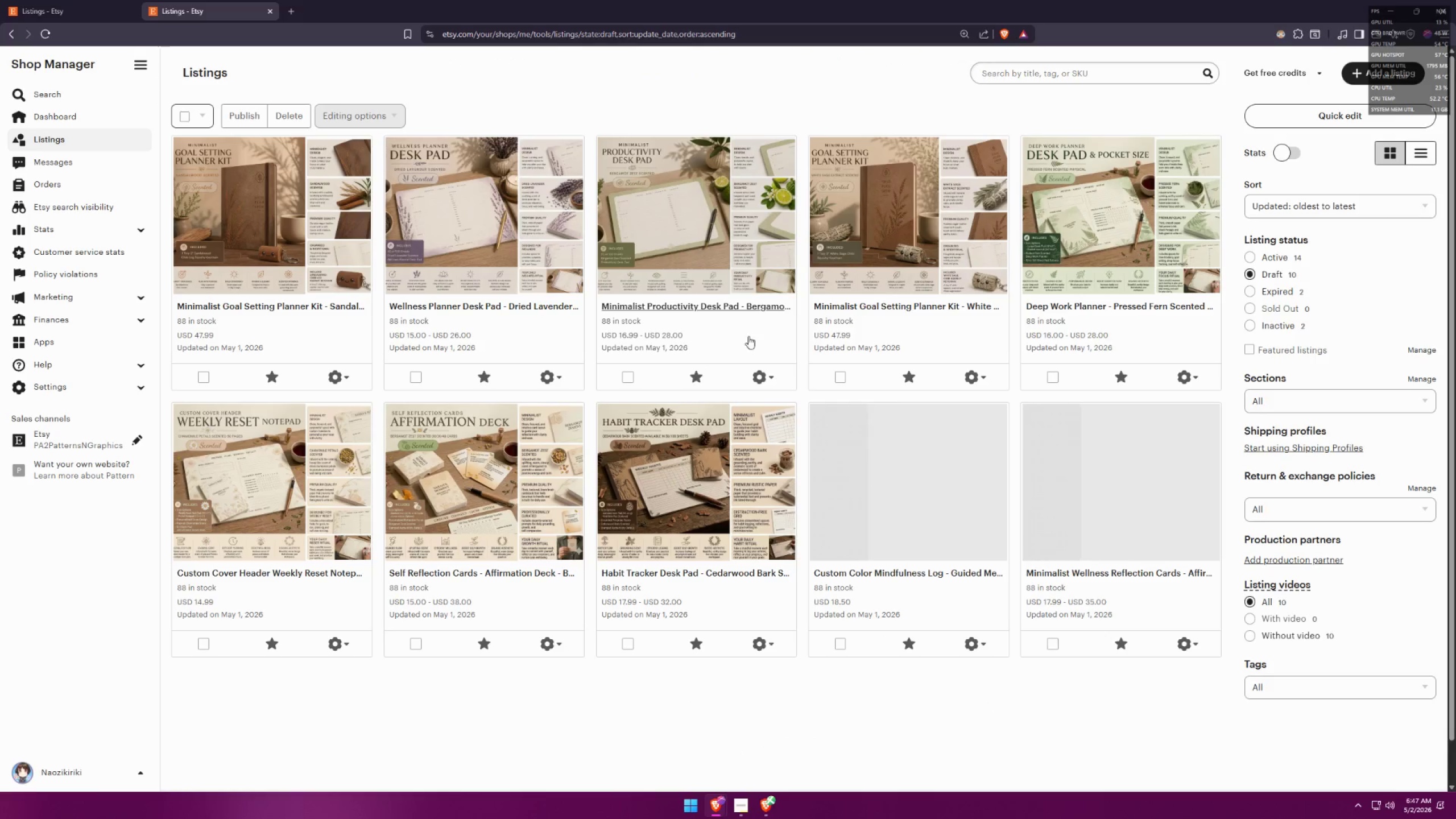 
wait(5.59)
 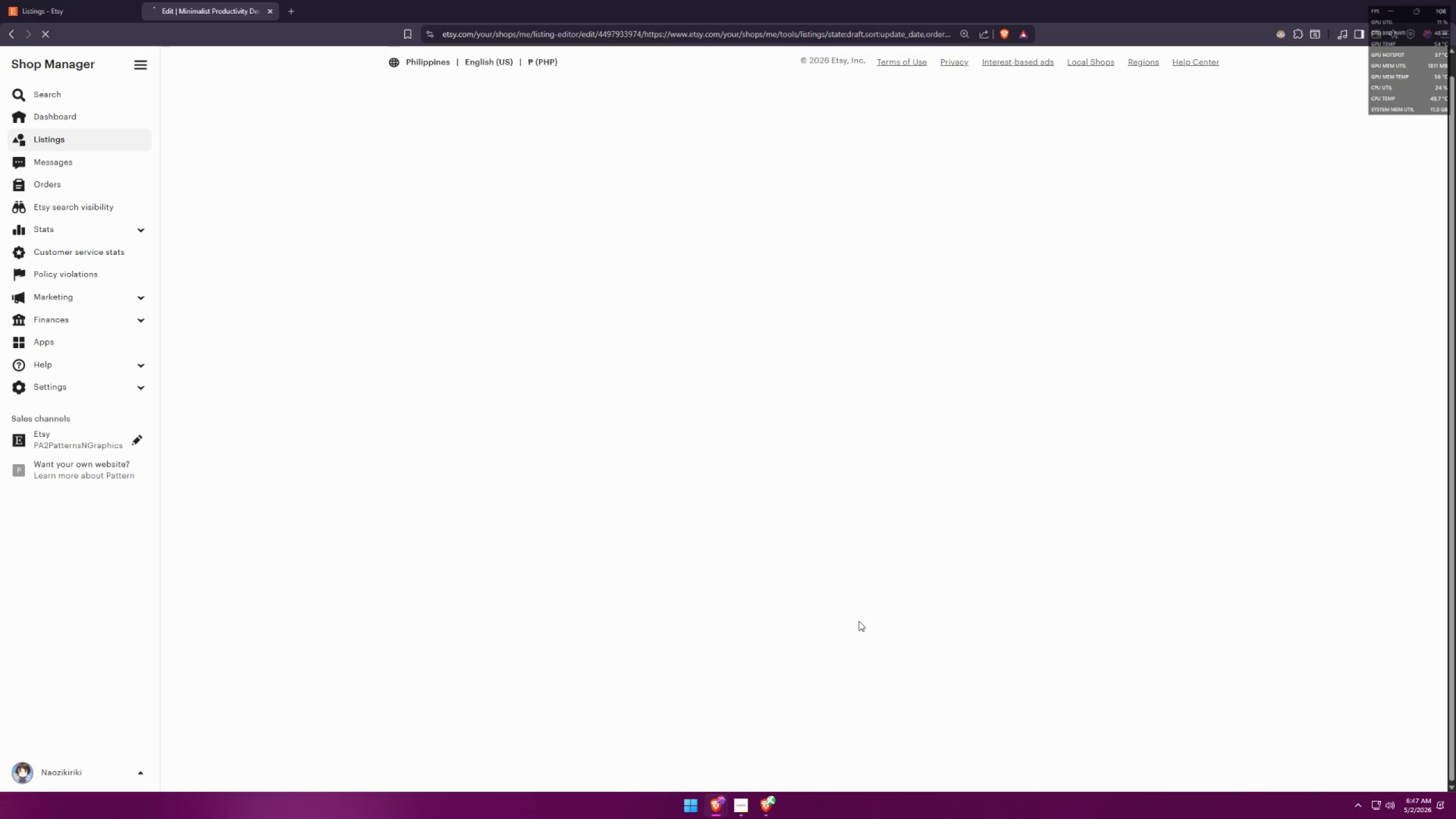 
middle_click([519, 307])
 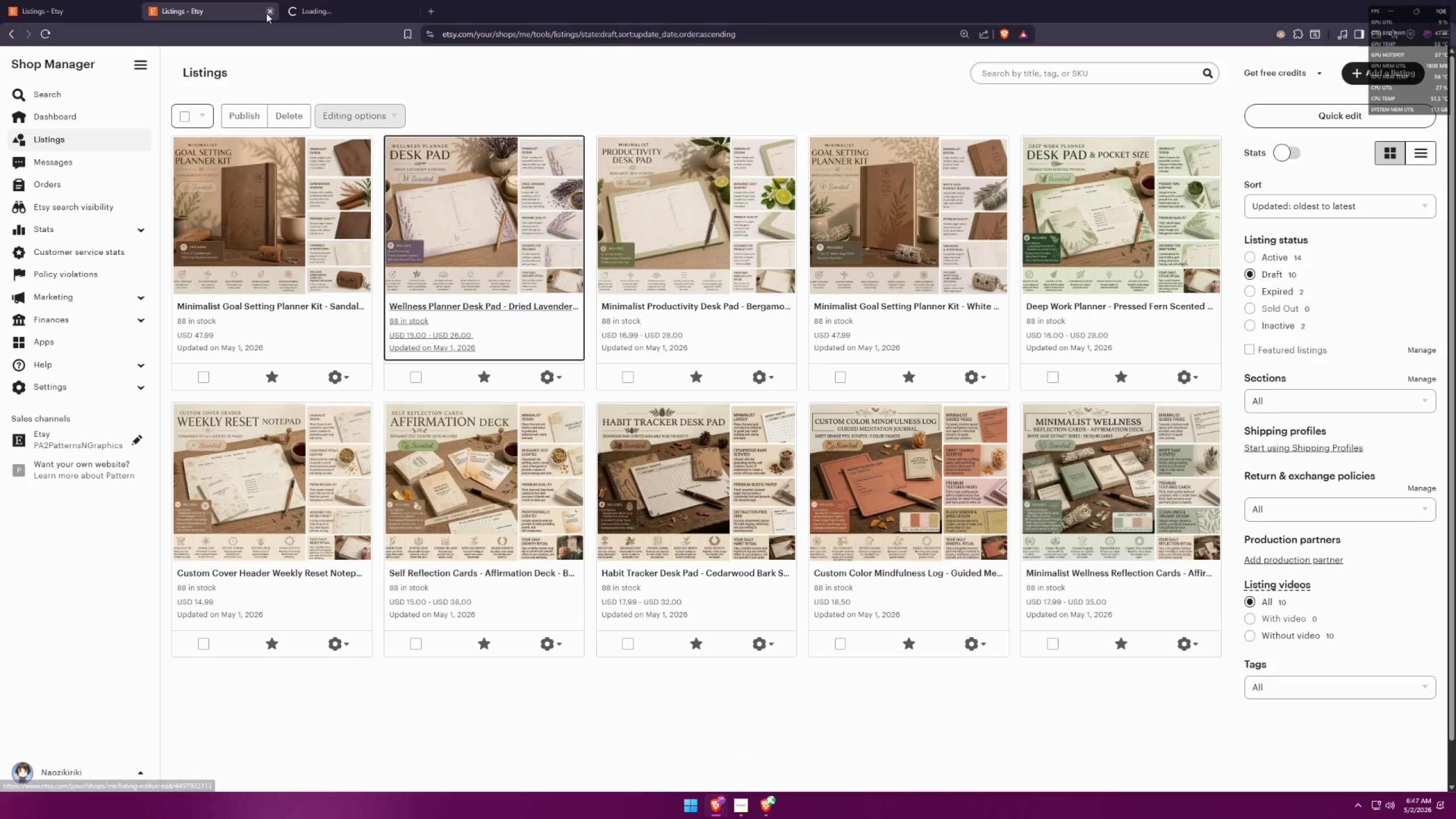 
left_click([271, 11])
 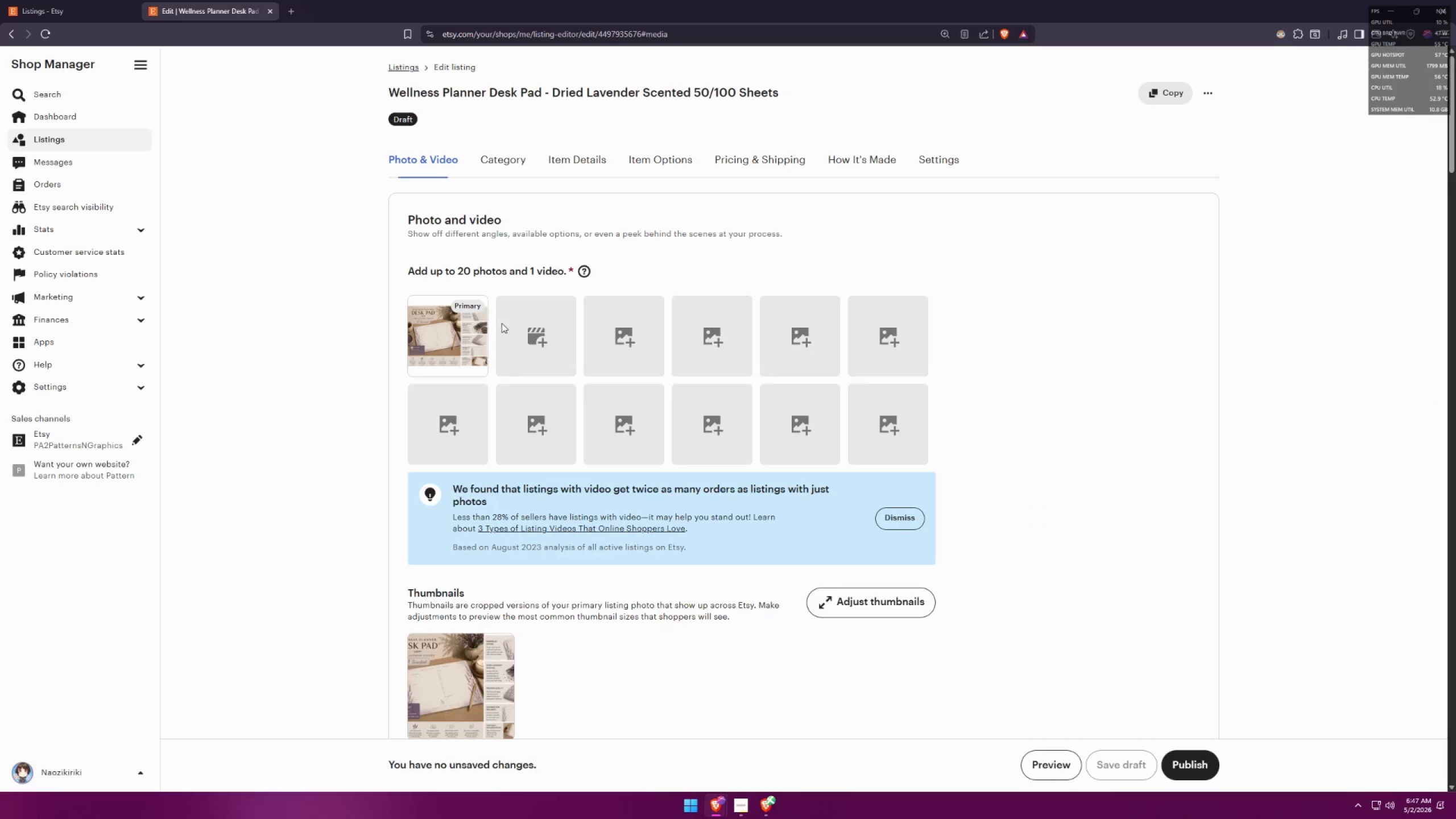 
scroll: coordinate [926, 462], scroll_direction: down, amount: 32.0
 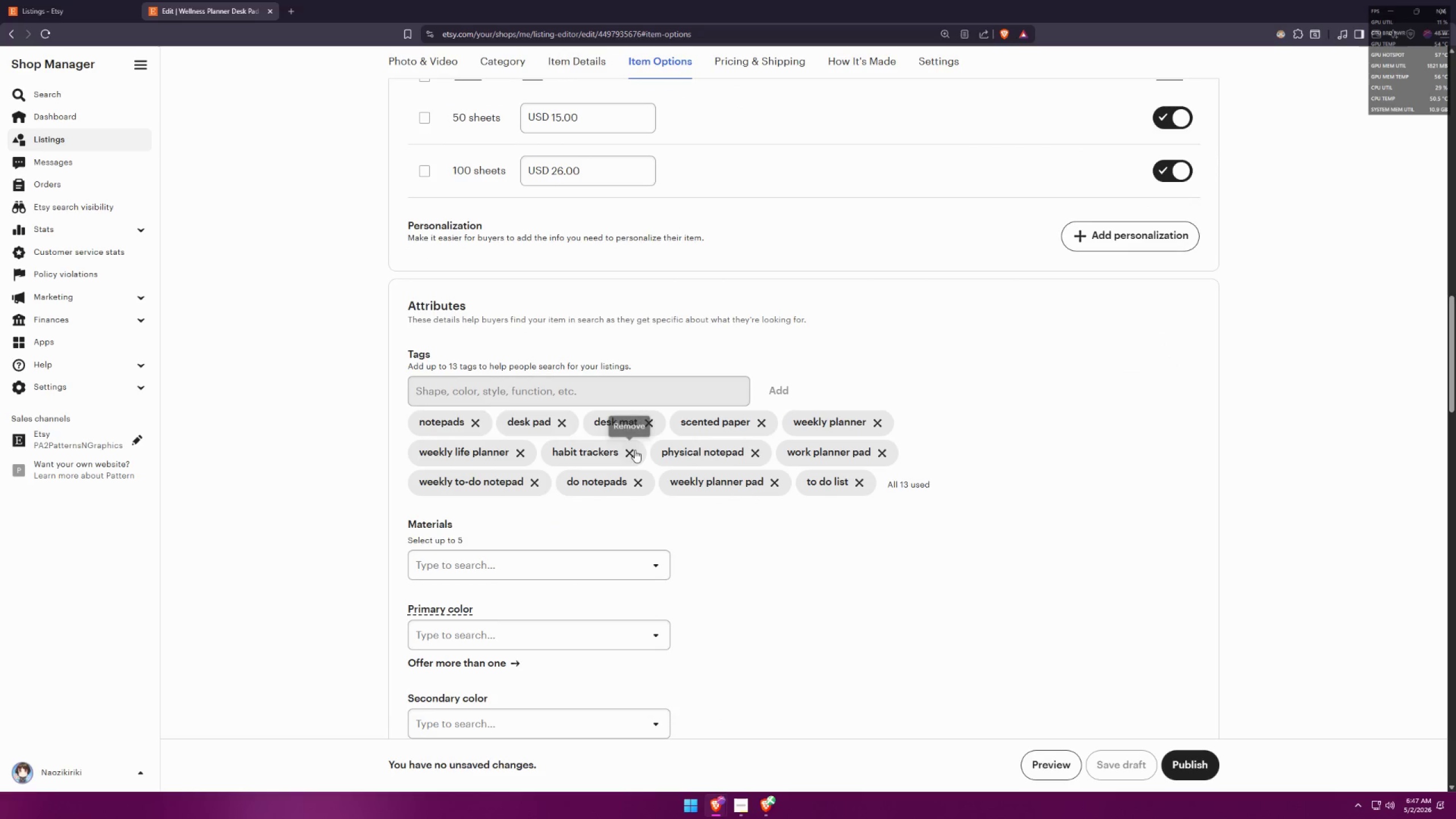 
left_click([635, 449])
 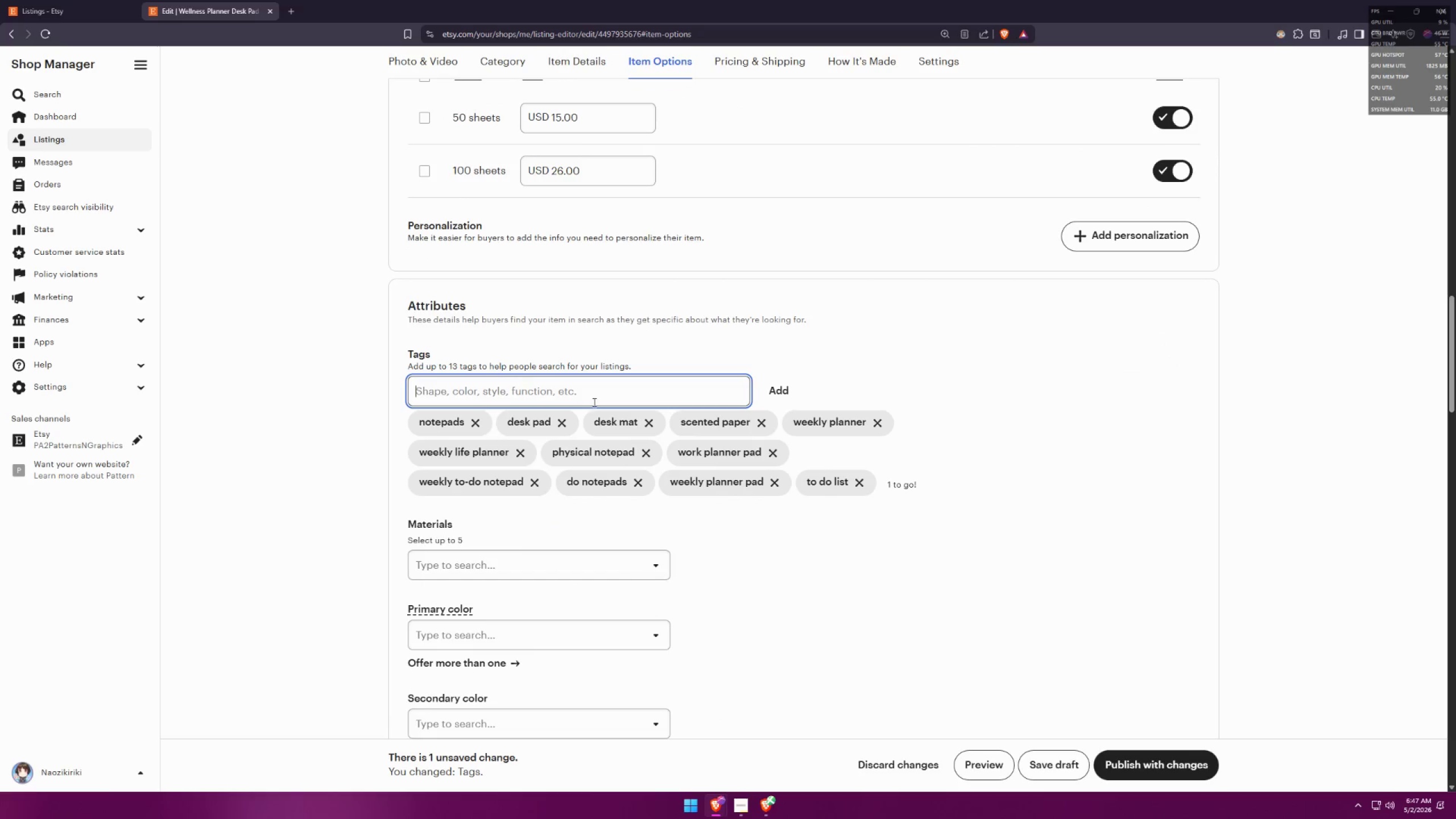 
type(wellness planner pad)
 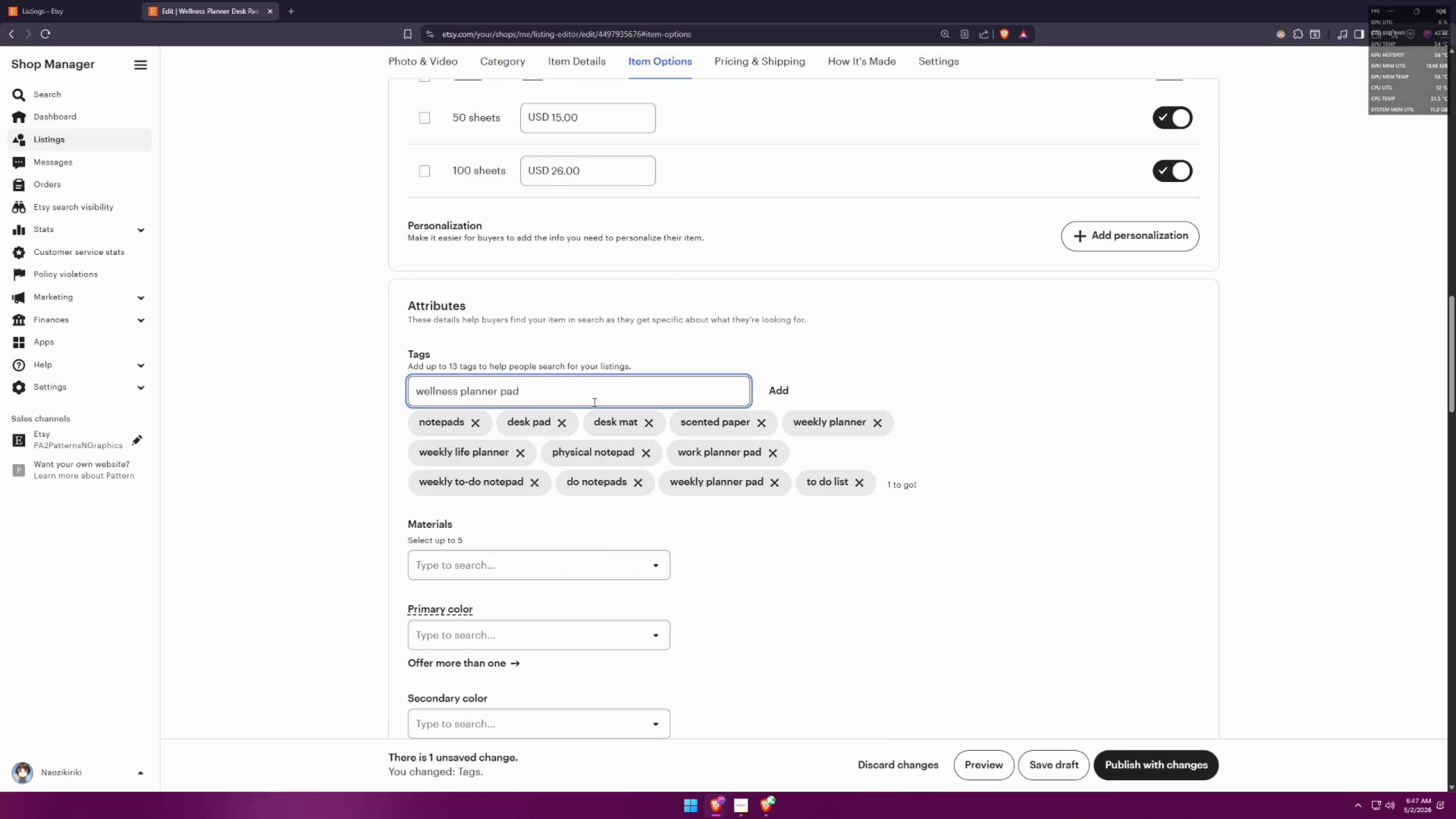 
key(Enter)
 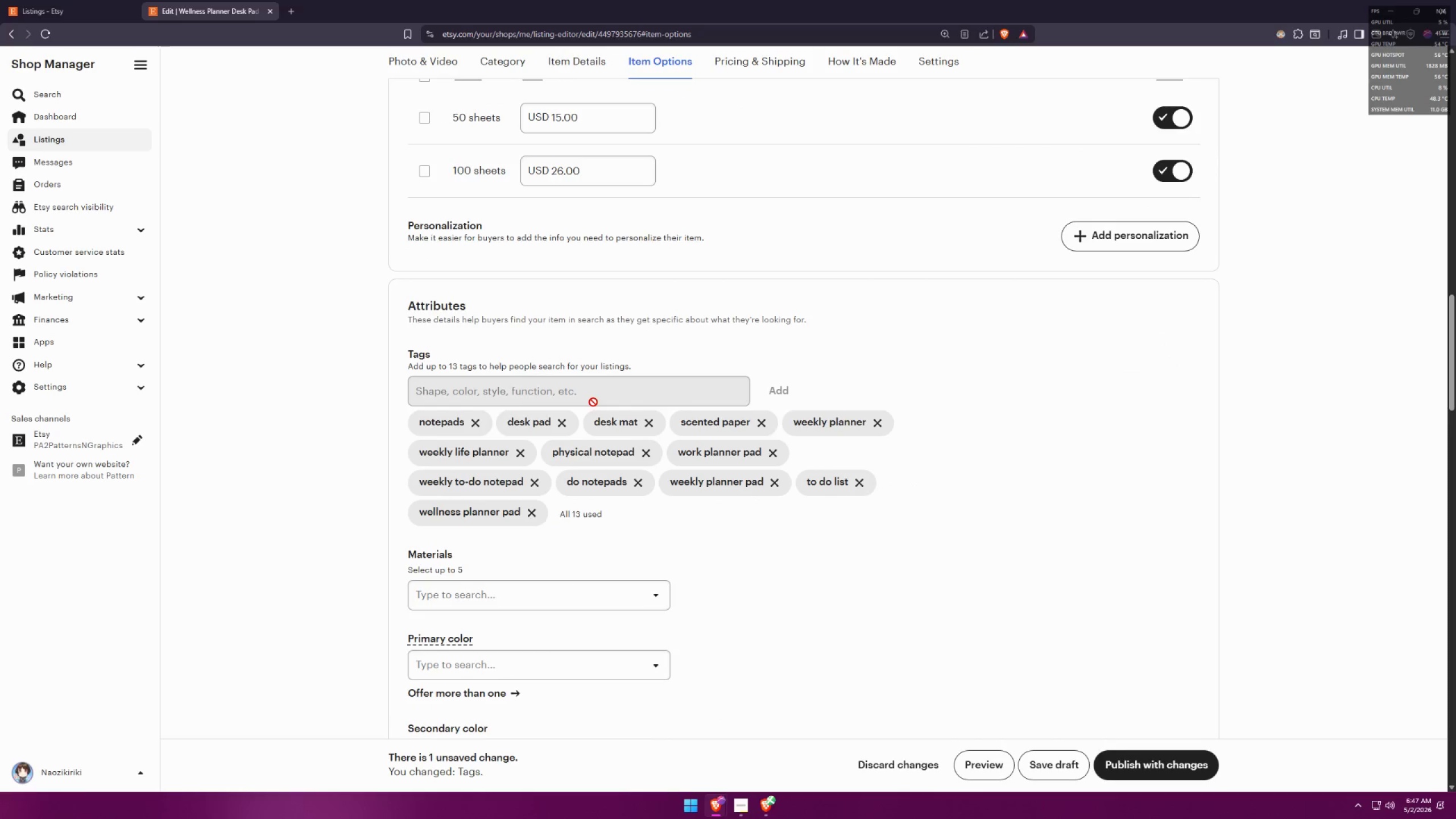 
key(Alt+AltLeft)
 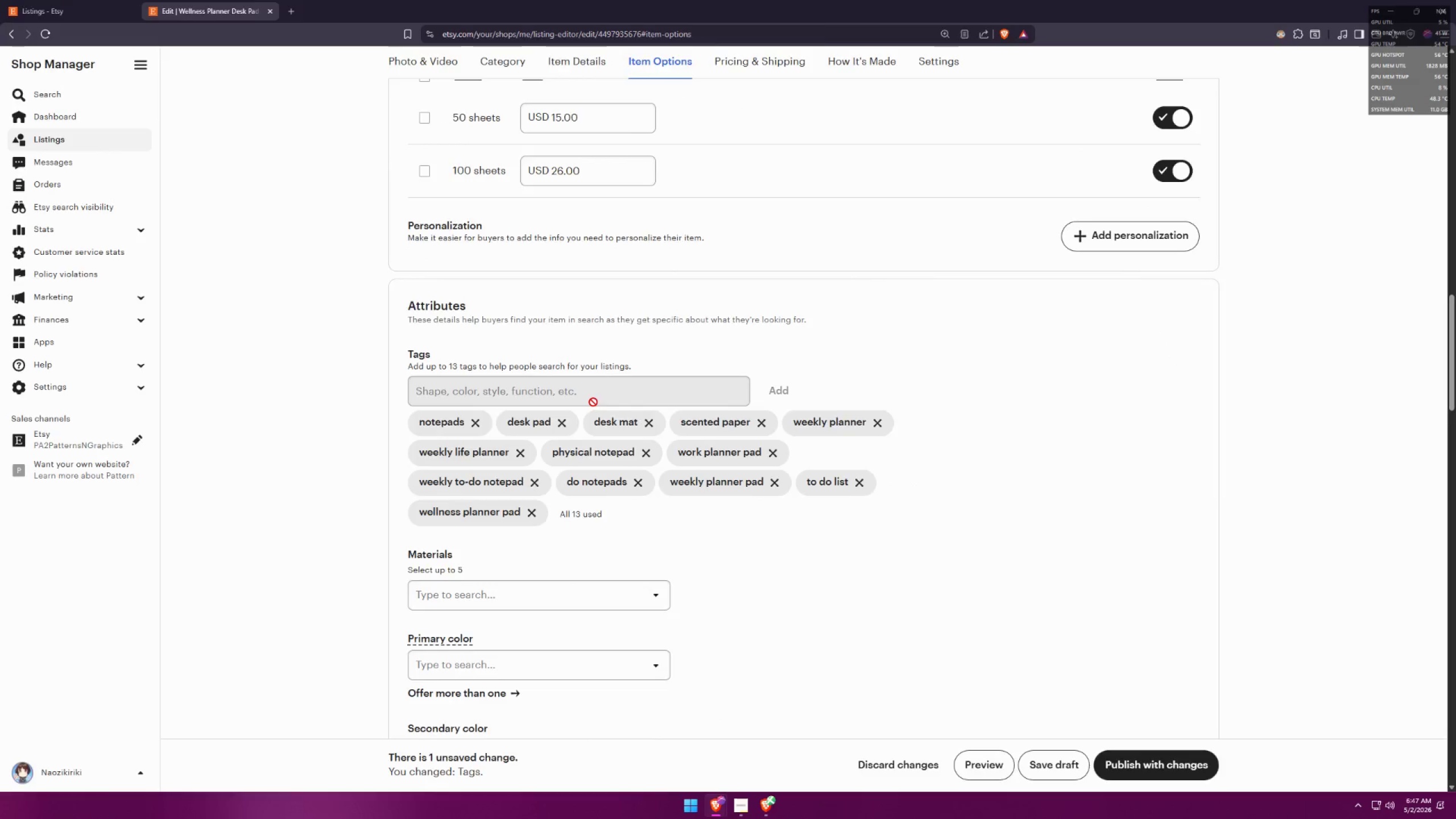 
key(Alt+Tab)
 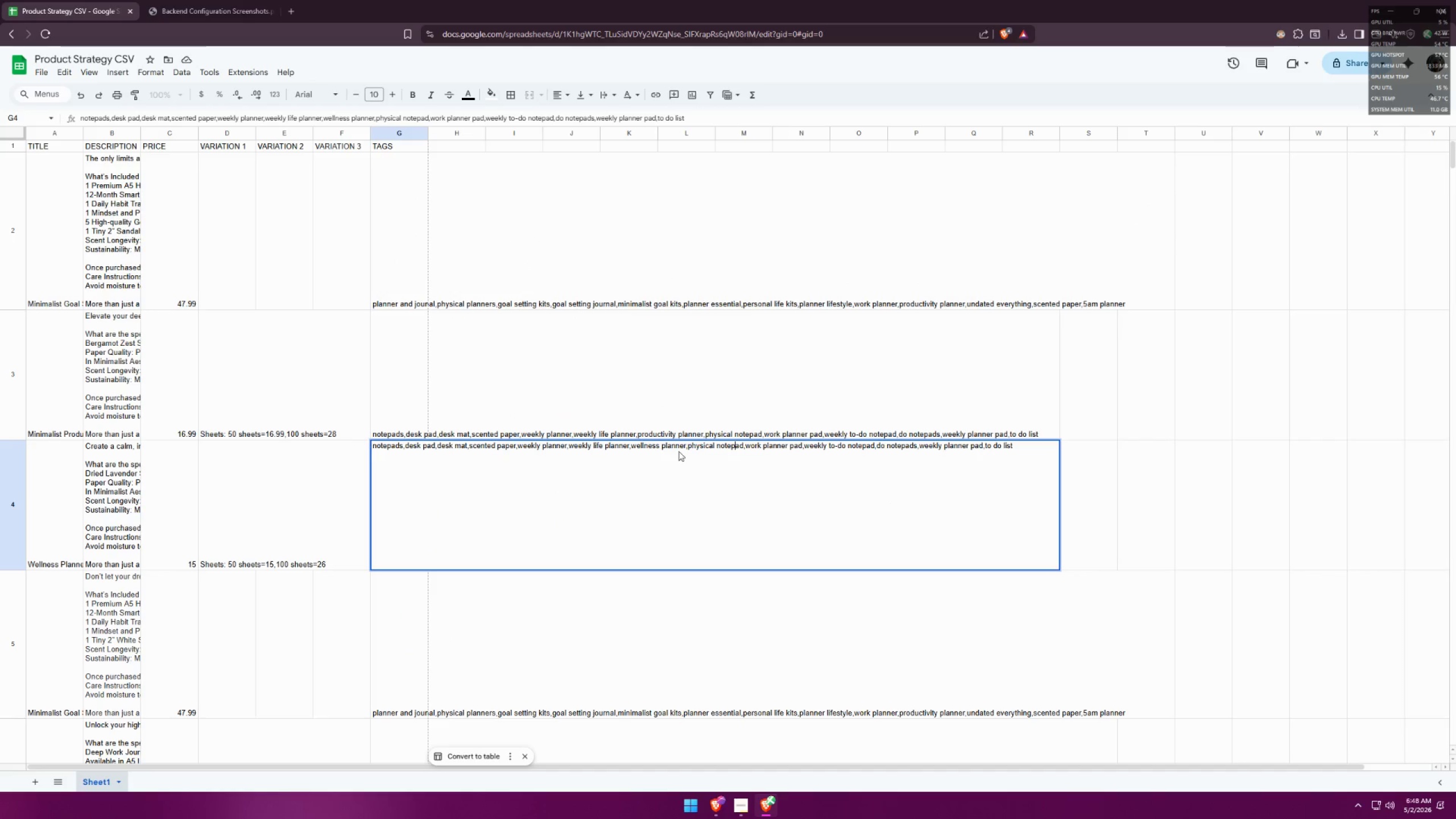 
left_click([685, 446])
 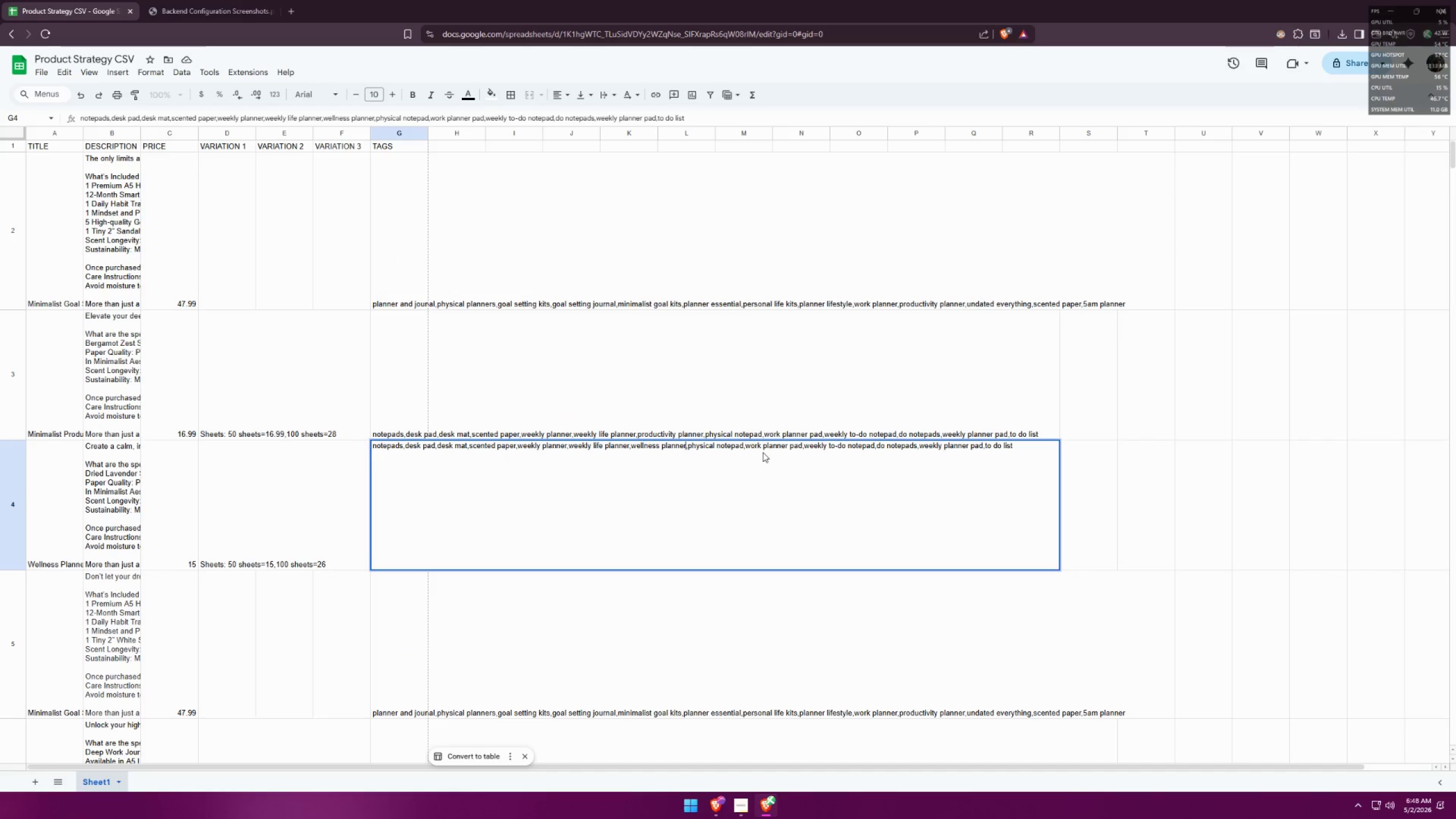 
type( pad)
 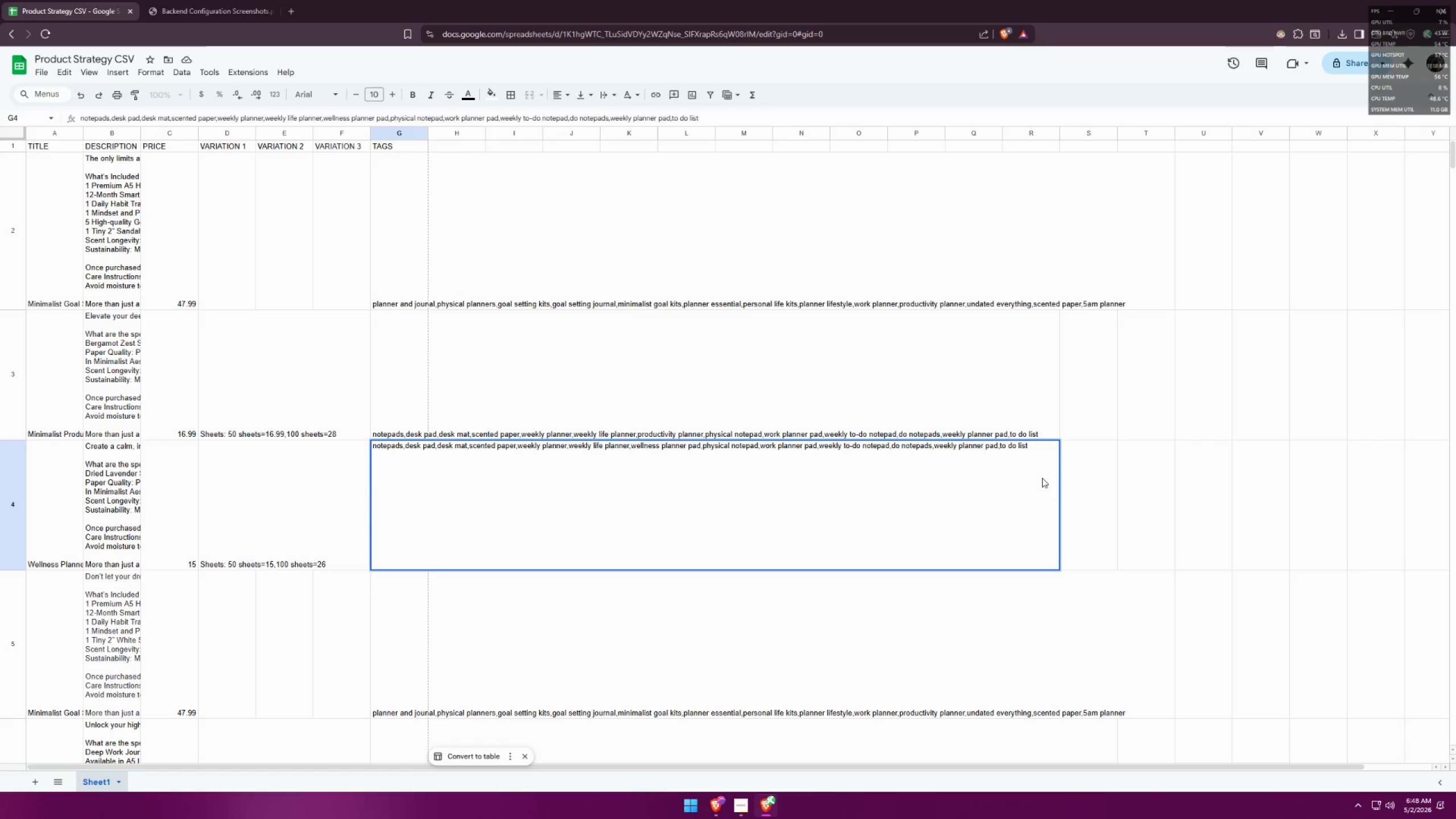 
left_click([1074, 469])
 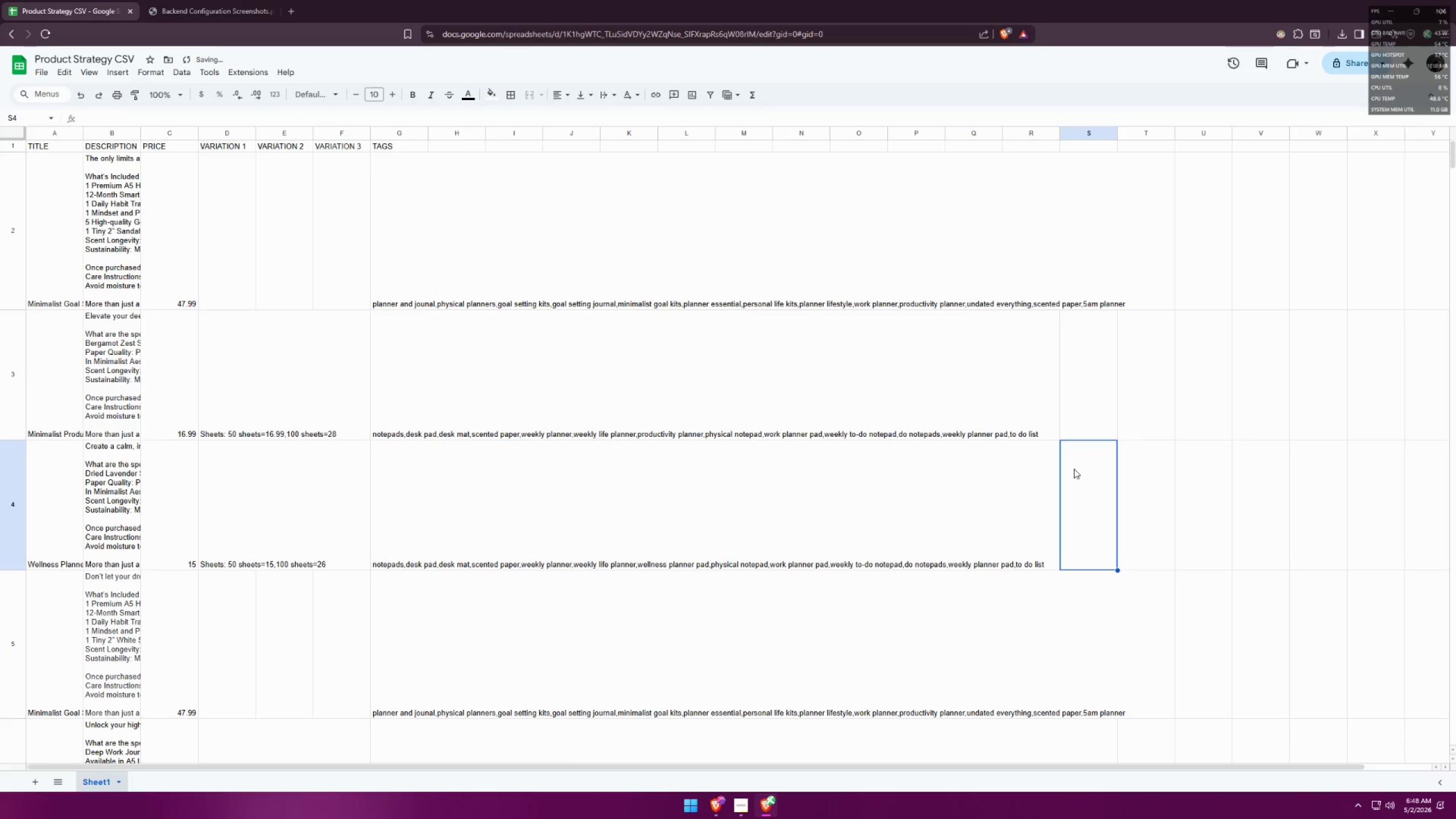 
key(Alt+AltLeft)
 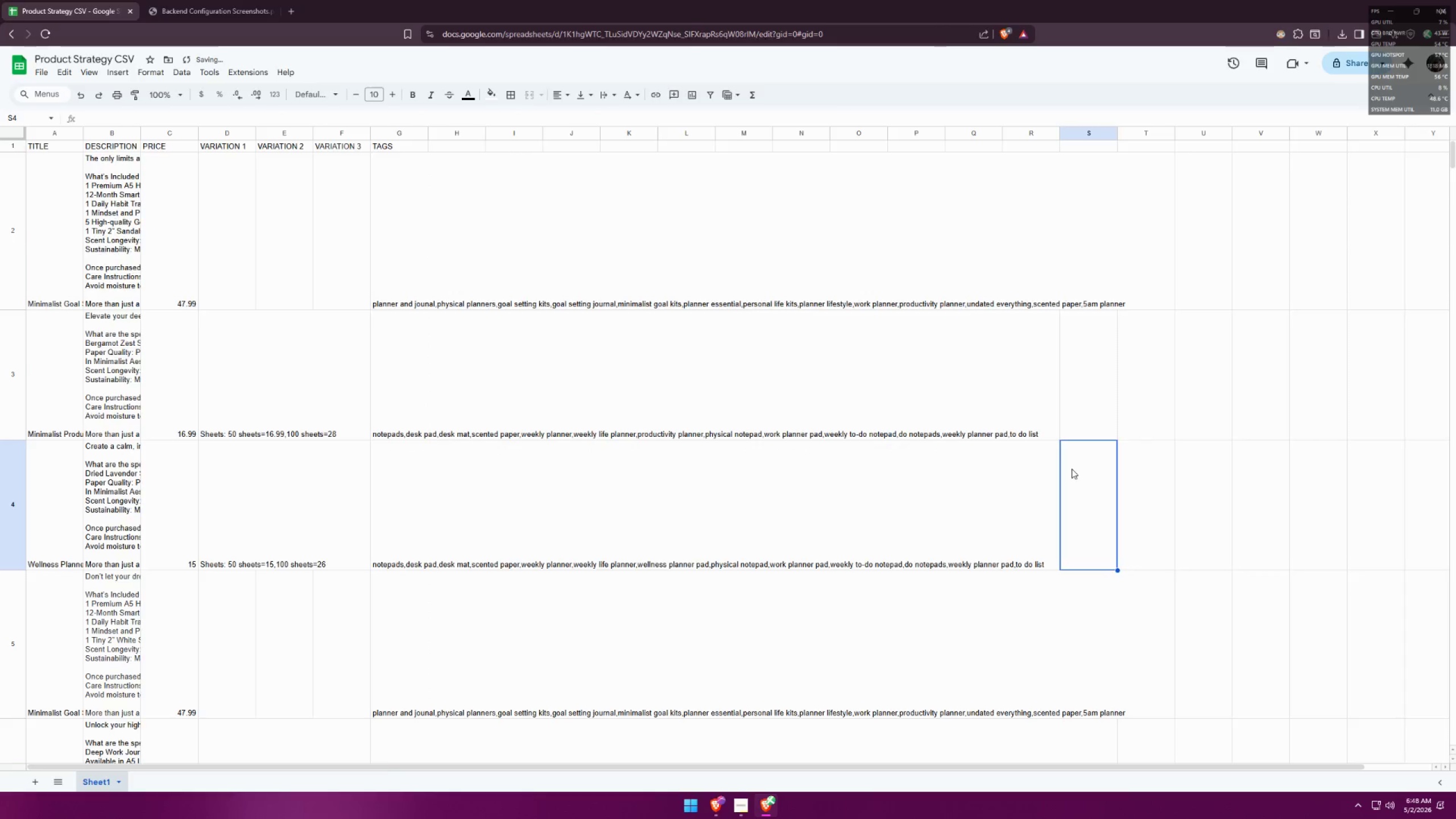 
key(Alt+Tab)
 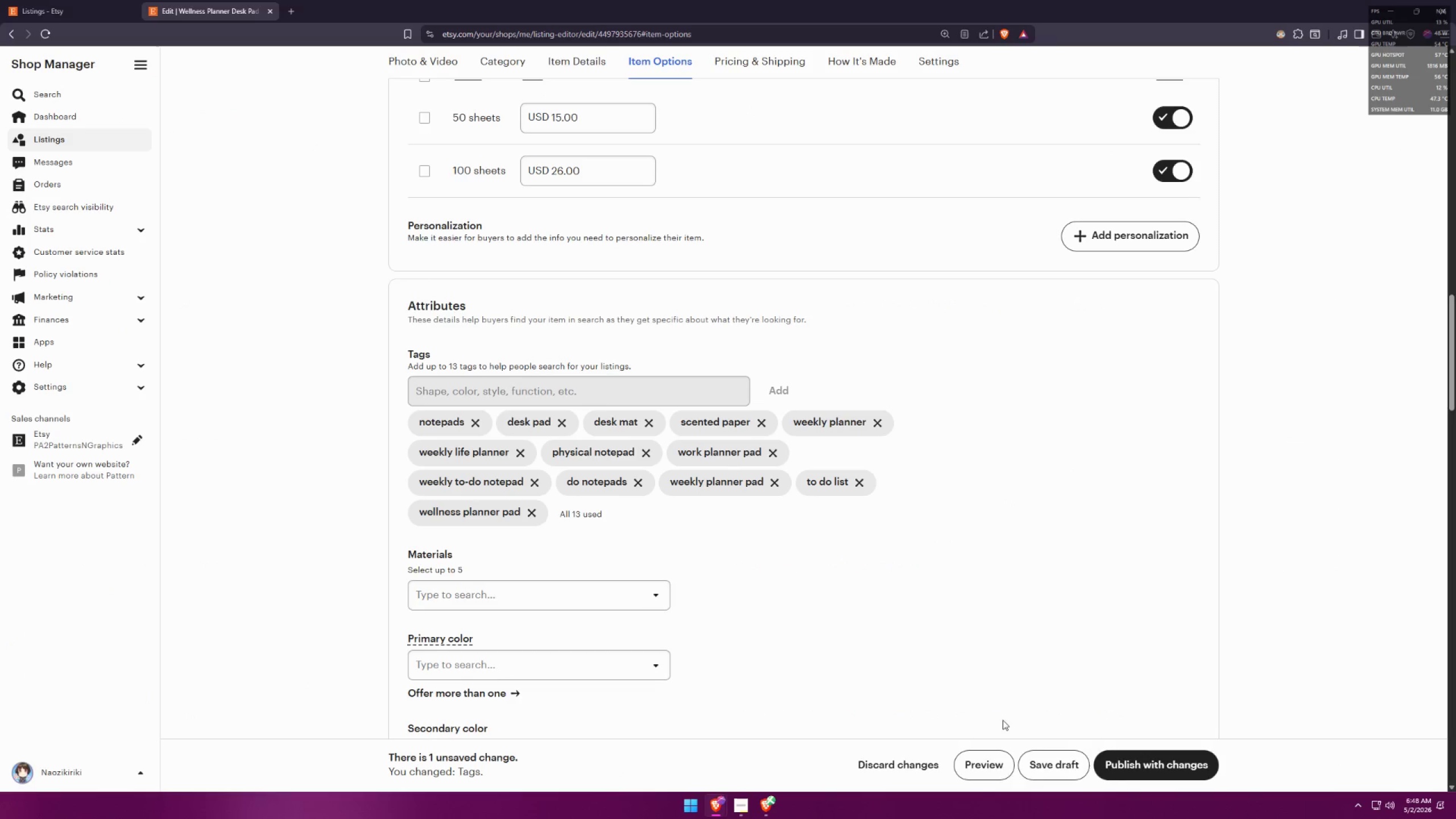 
left_click([1050, 766])
 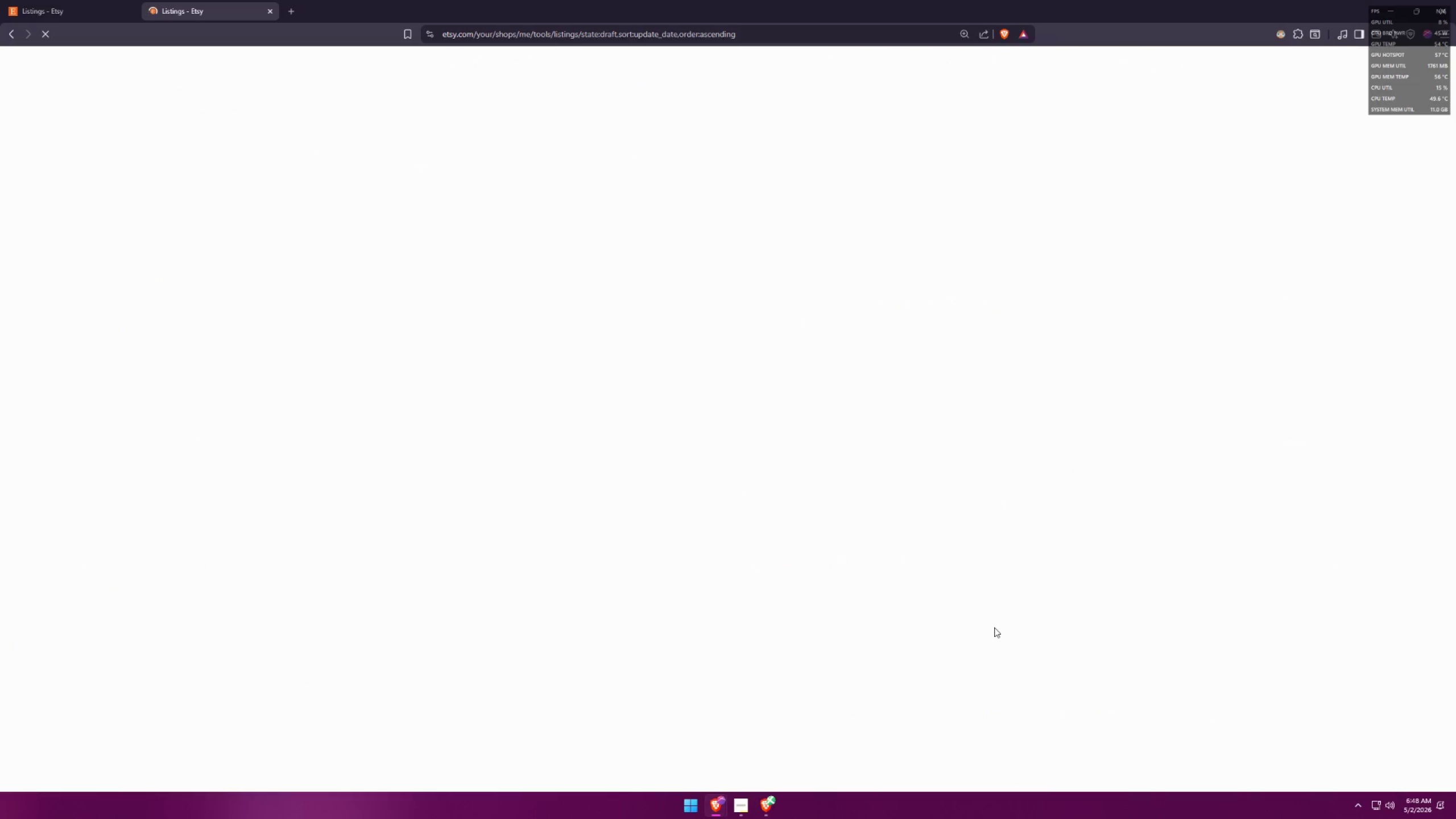 
wait(8.3)
 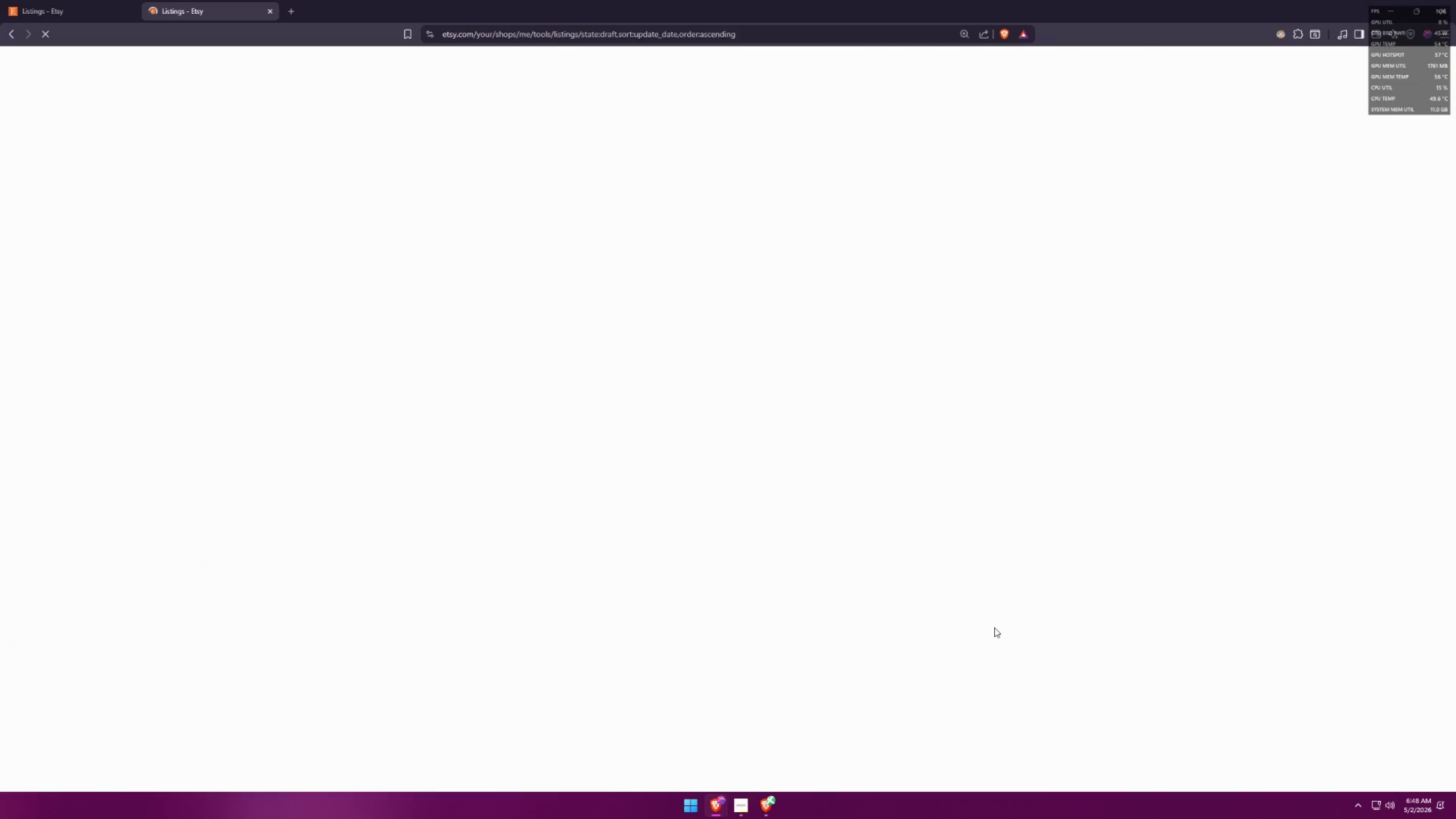 
middle_click([471, 304])
 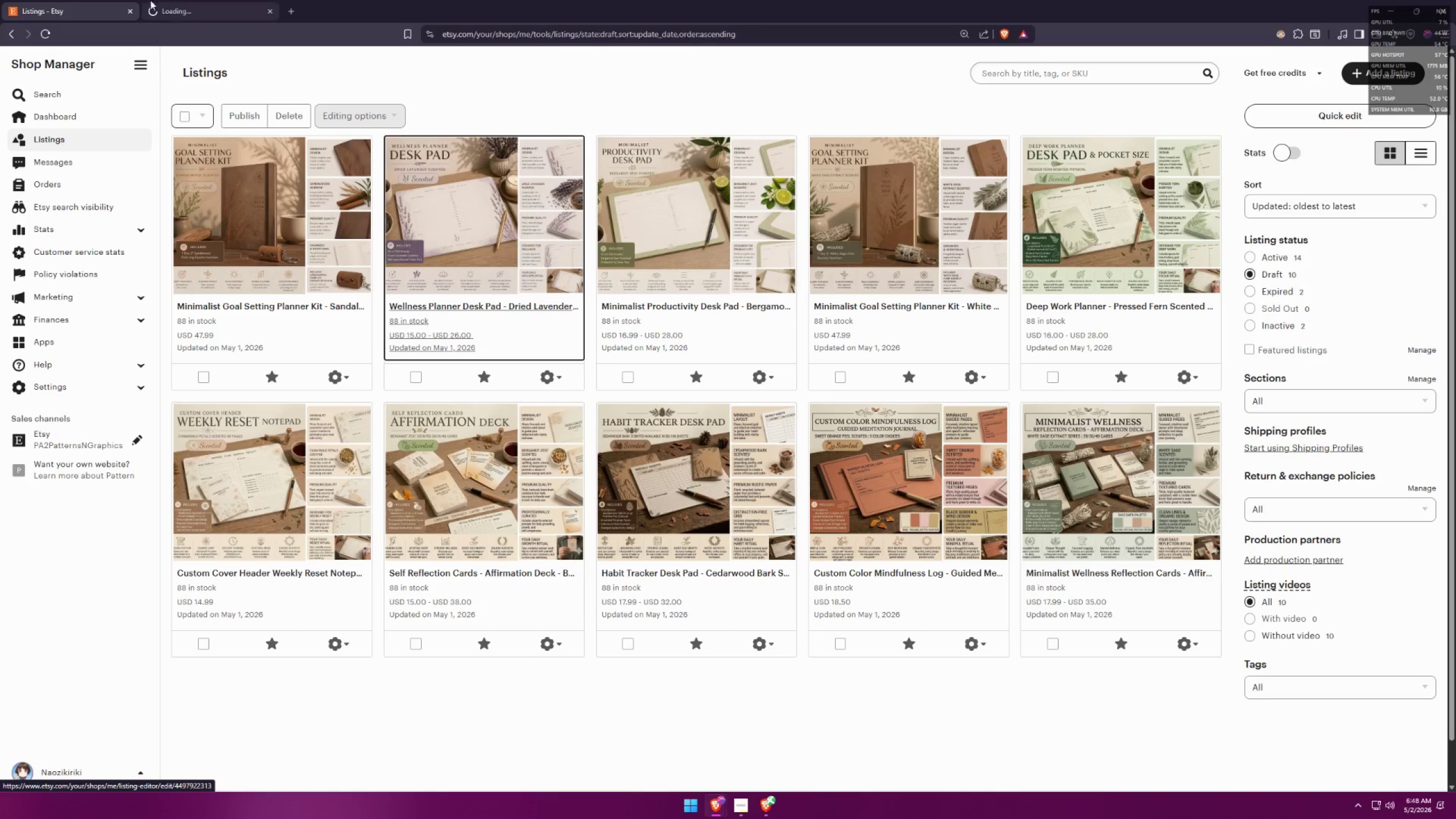 
left_click([185, 0])
 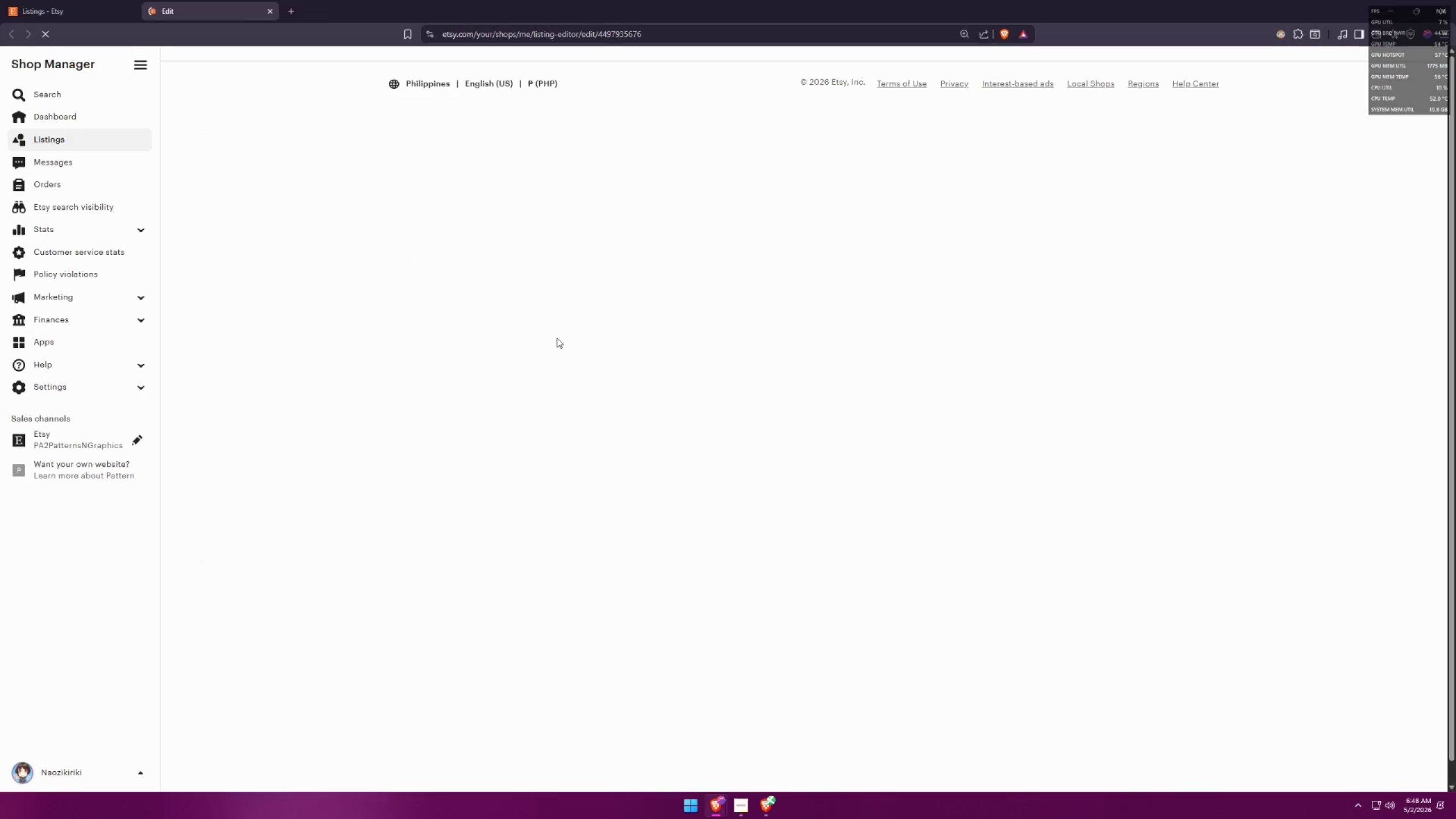 
scroll: coordinate [1174, 454], scroll_direction: down, amount: 35.0
 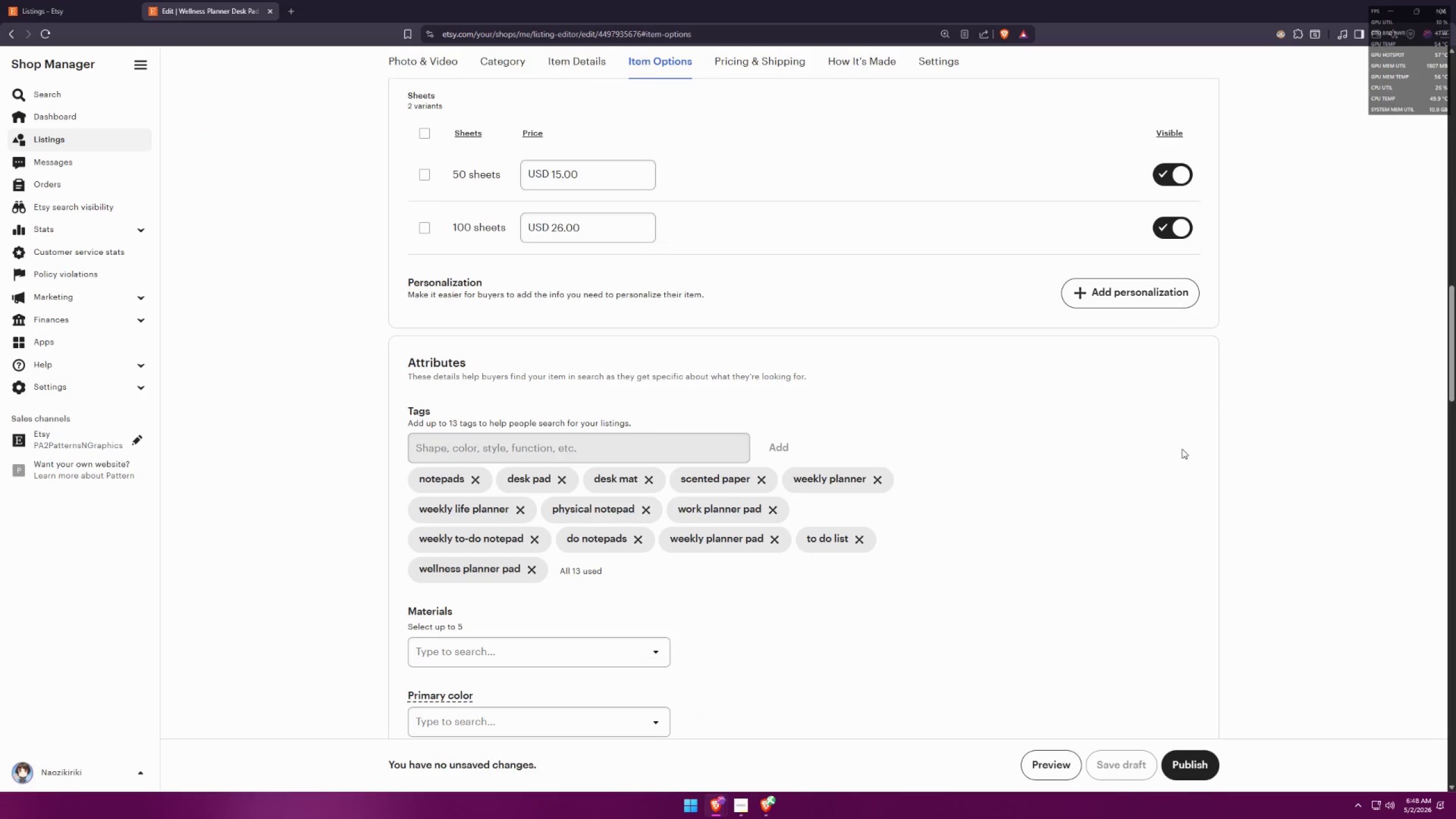 
scroll: coordinate [1188, 450], scroll_direction: up, amount: 2.0
 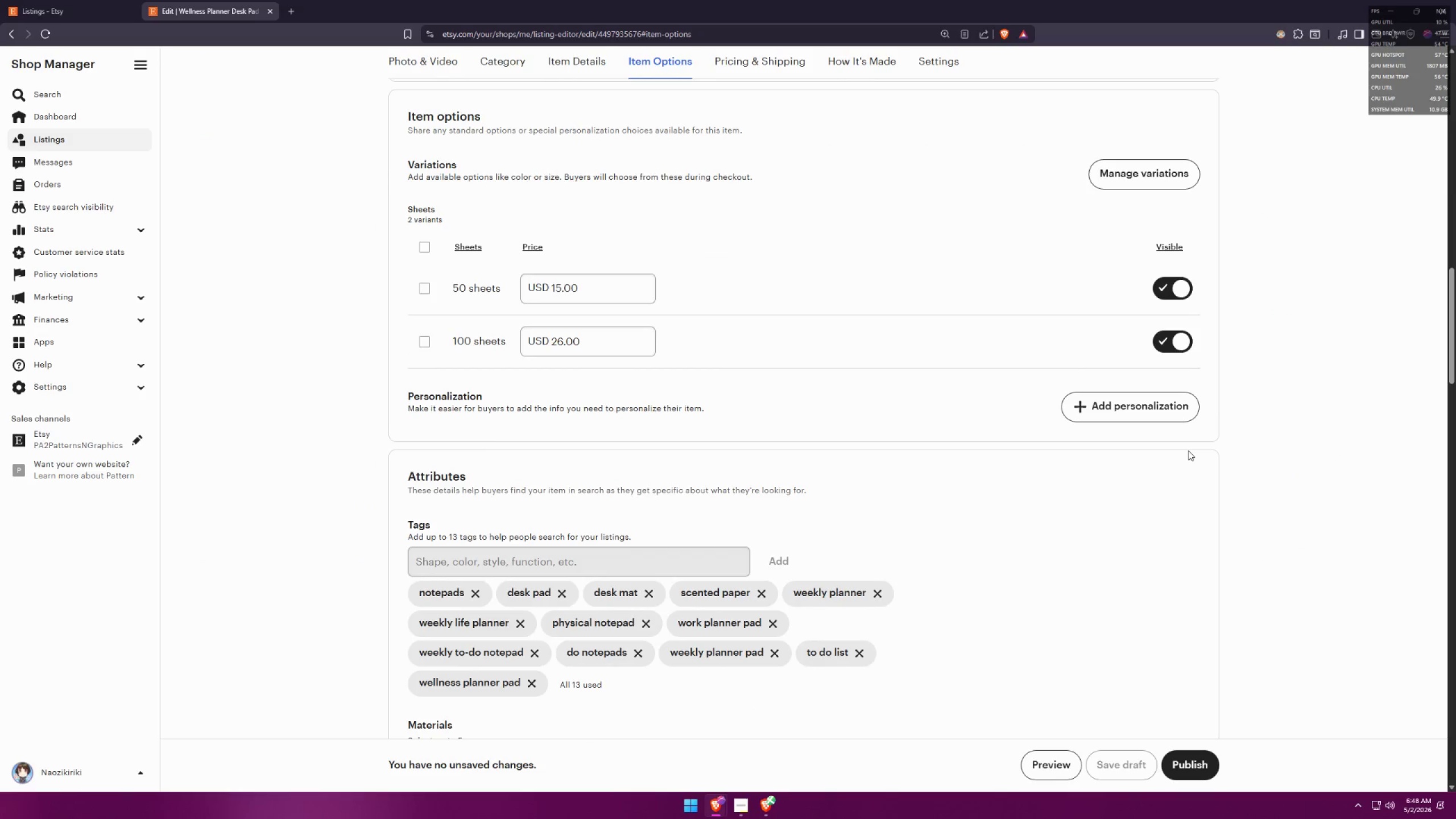 
key(Meta+MetaLeft)
 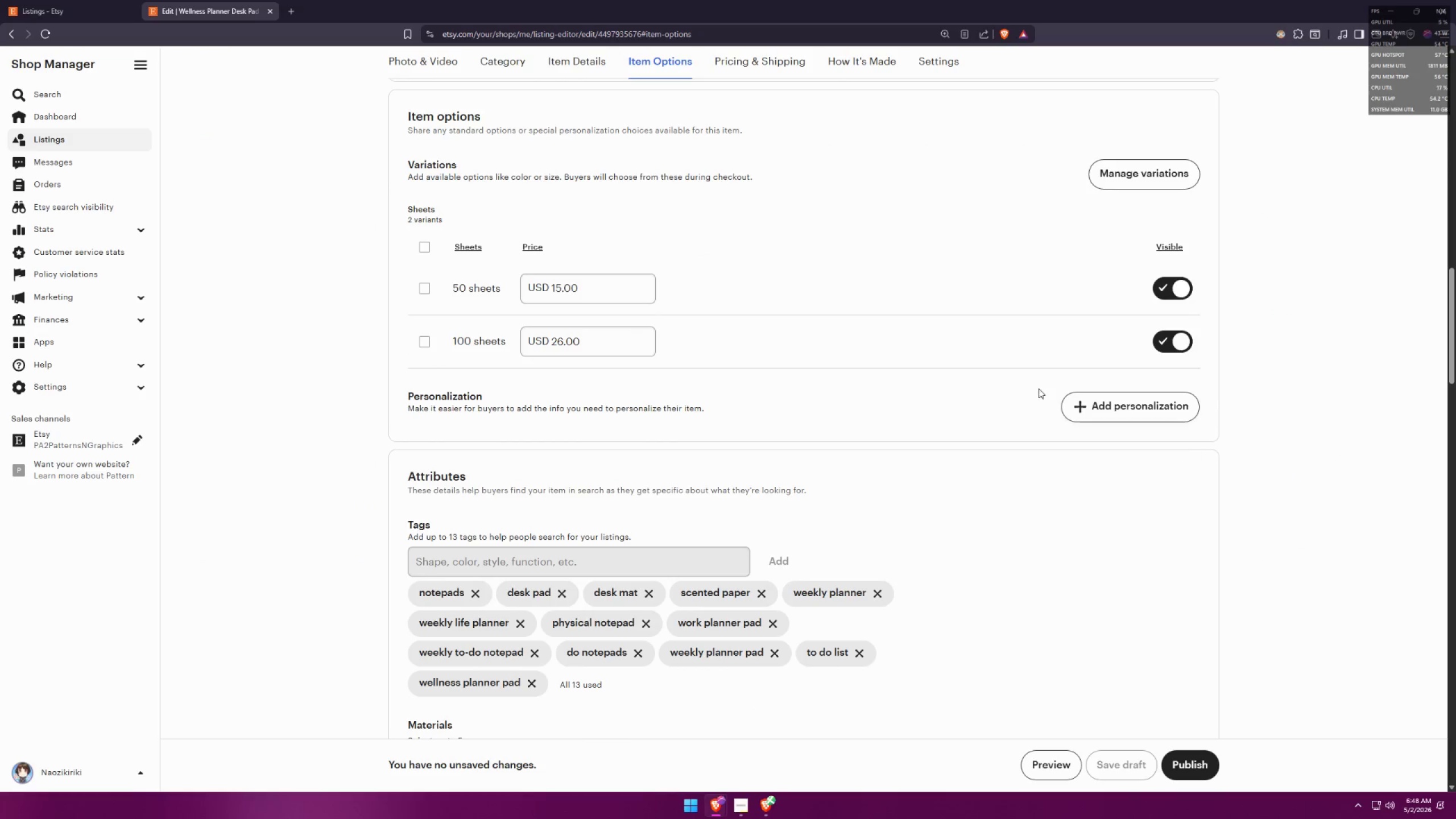 
key(Meta+Shift+ShiftLeft)
 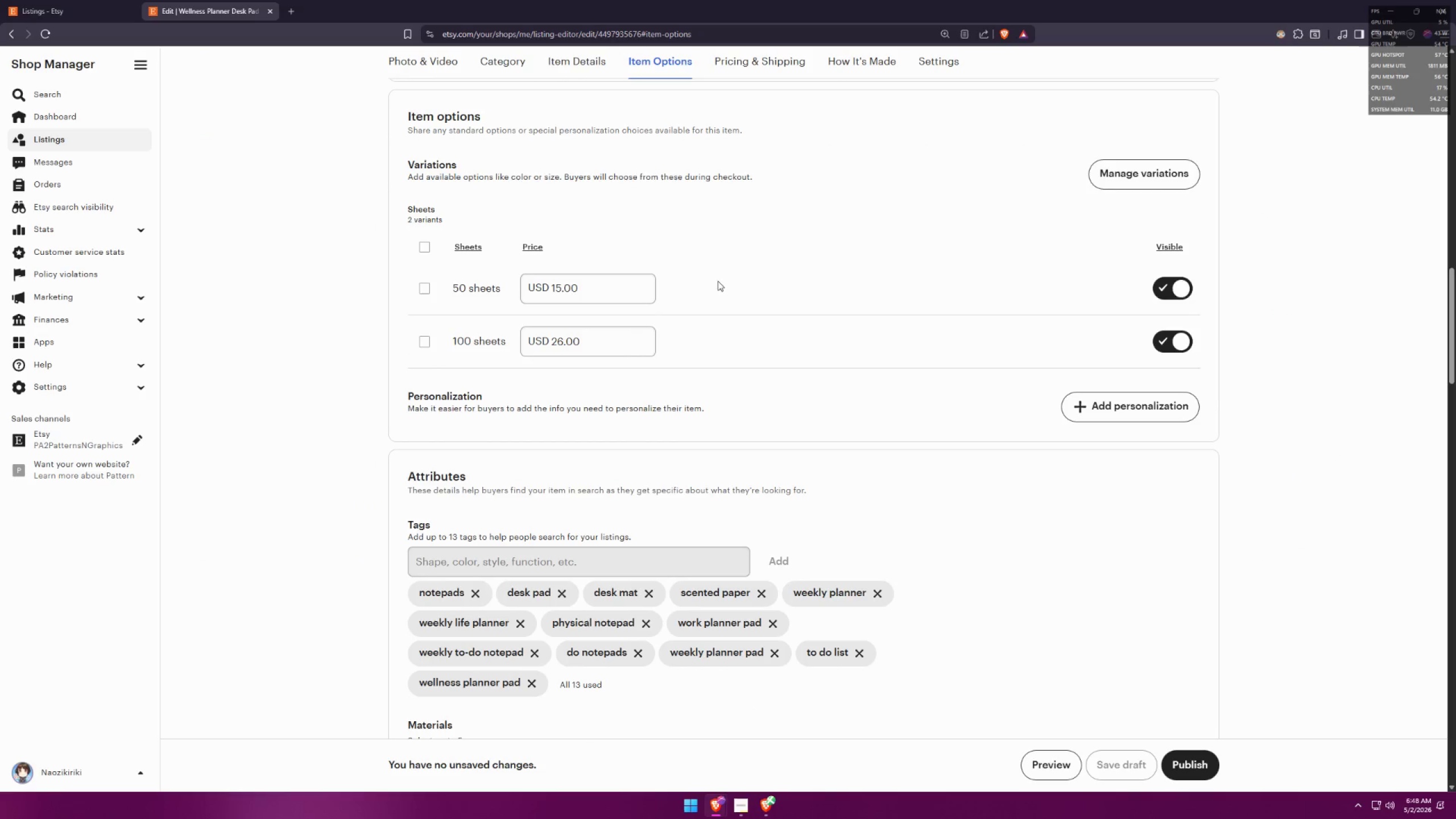 
key(Meta+Shift+S)
 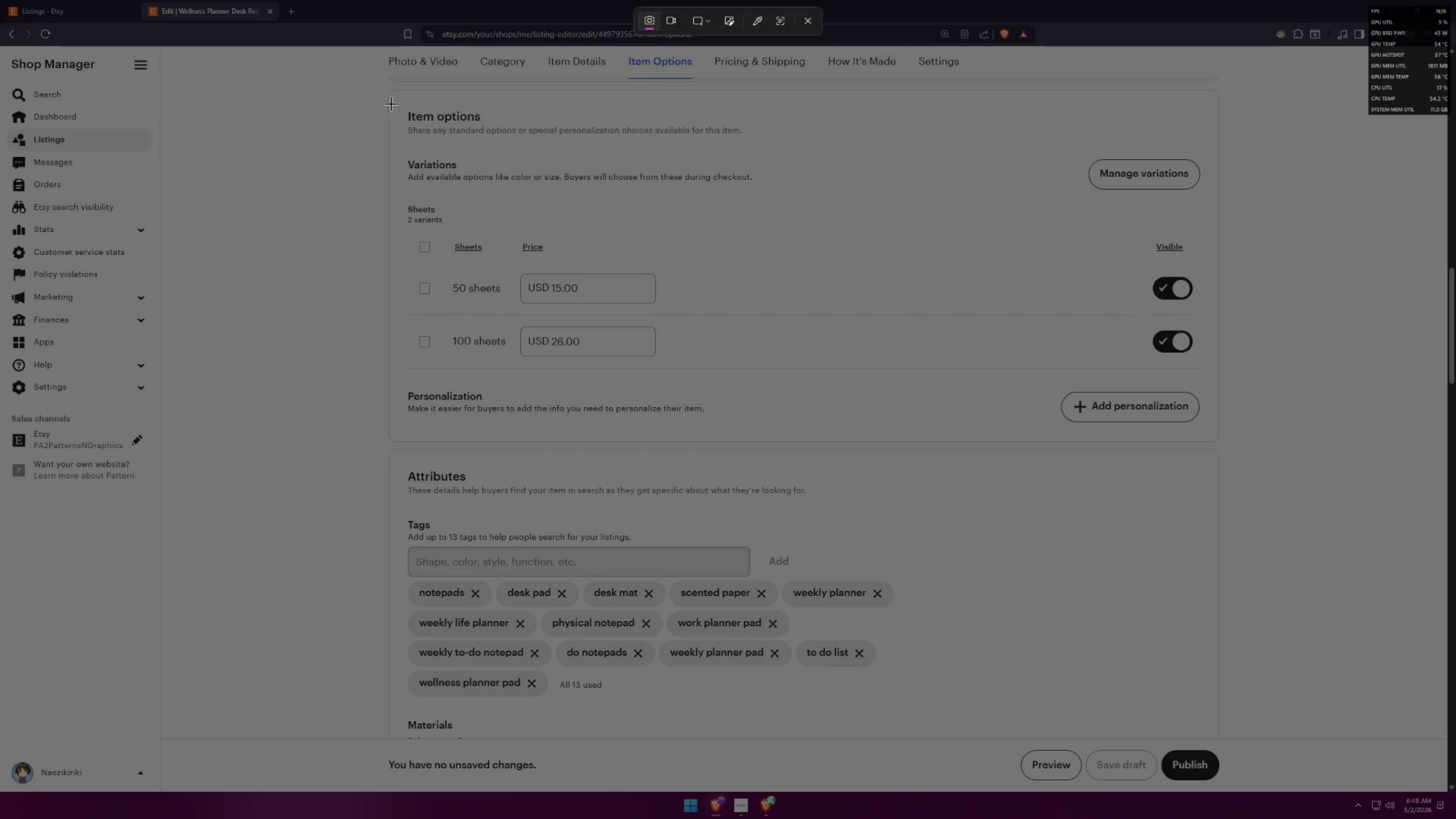 
left_click_drag(start_coordinate=[389, 101], to_coordinate=[1218, 702])
 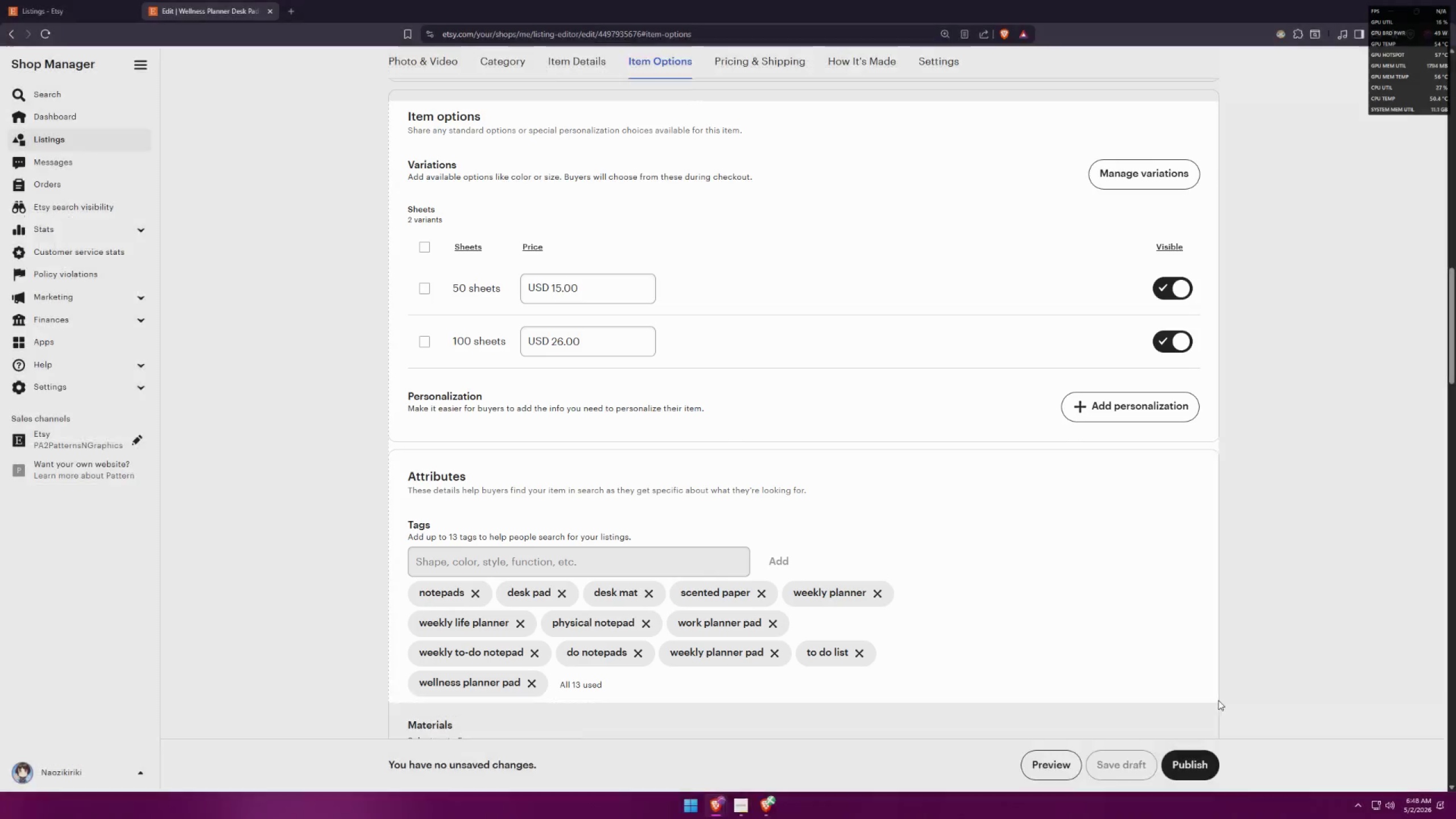 
key(Alt+AltLeft)
 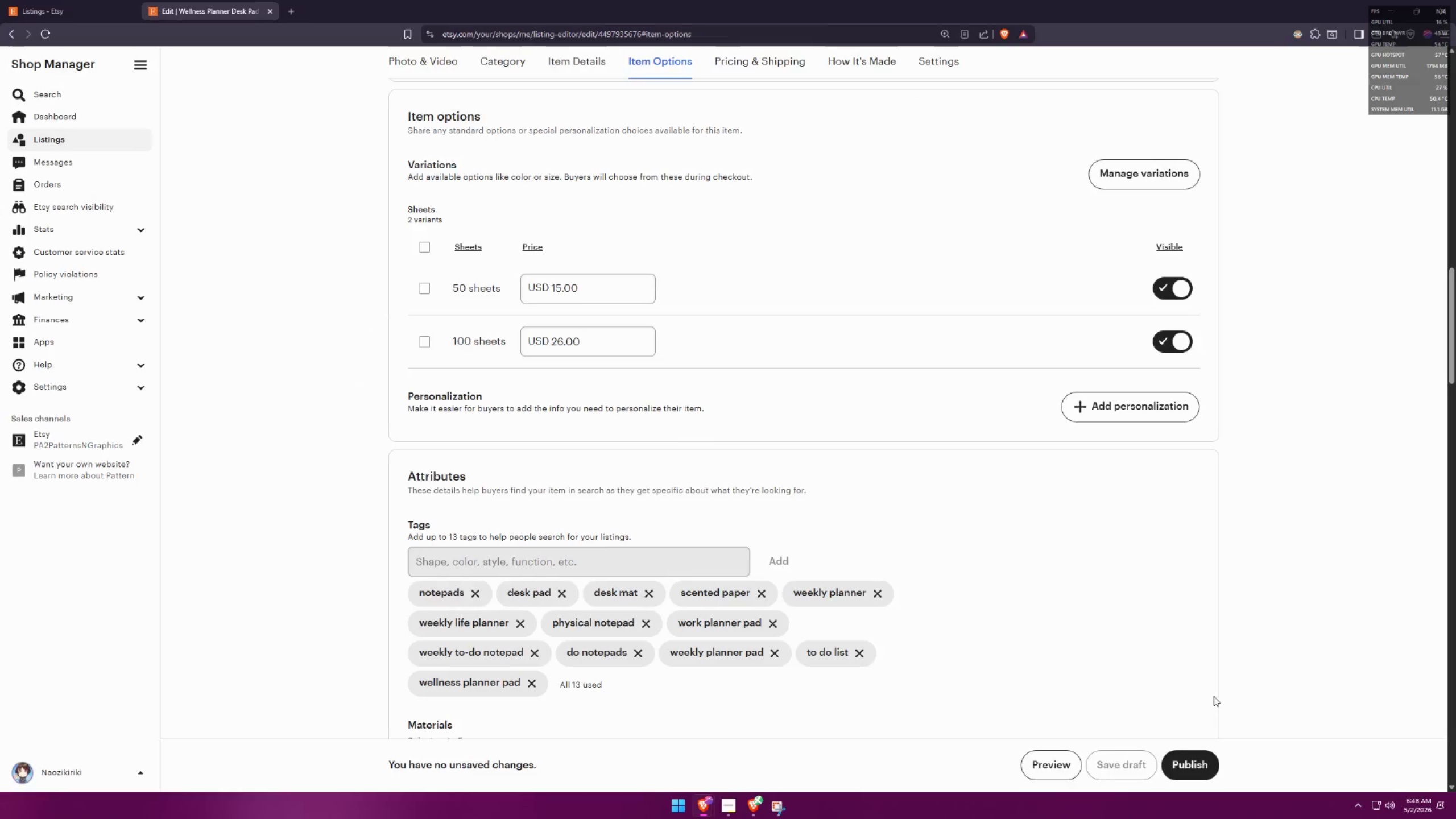 
key(Alt+Tab)
 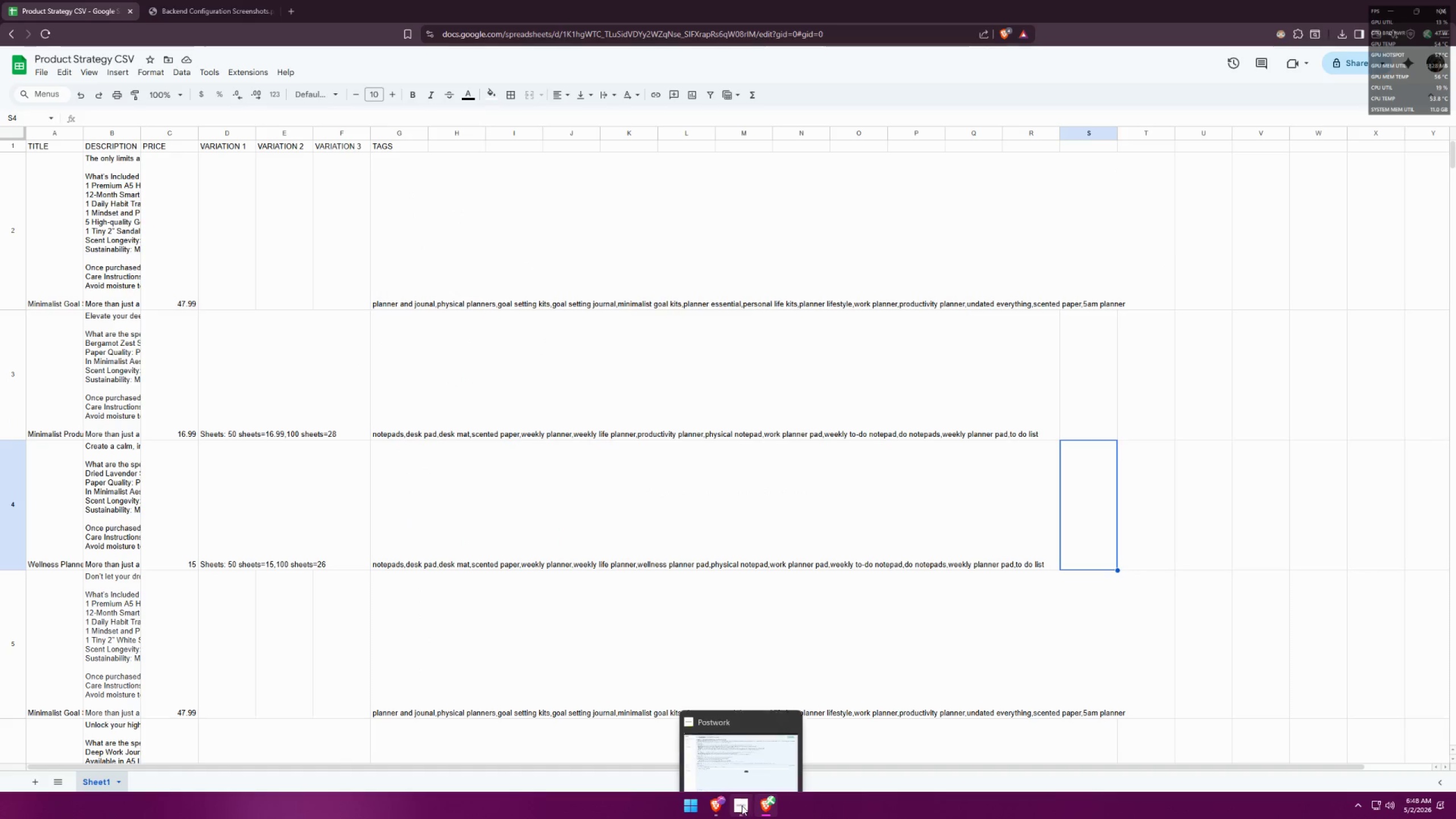 
left_click([766, 806])
 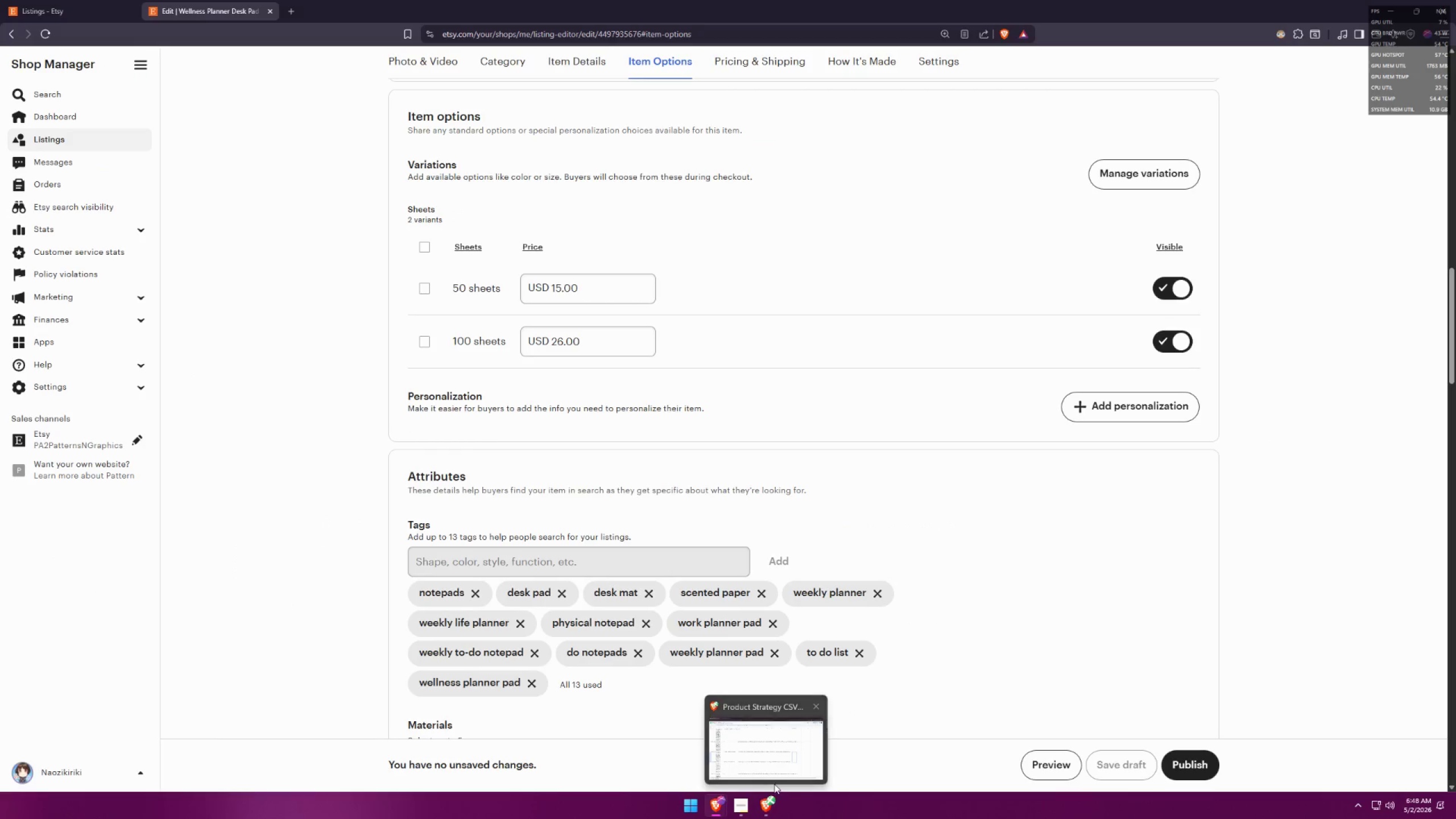 
left_click([774, 803])
 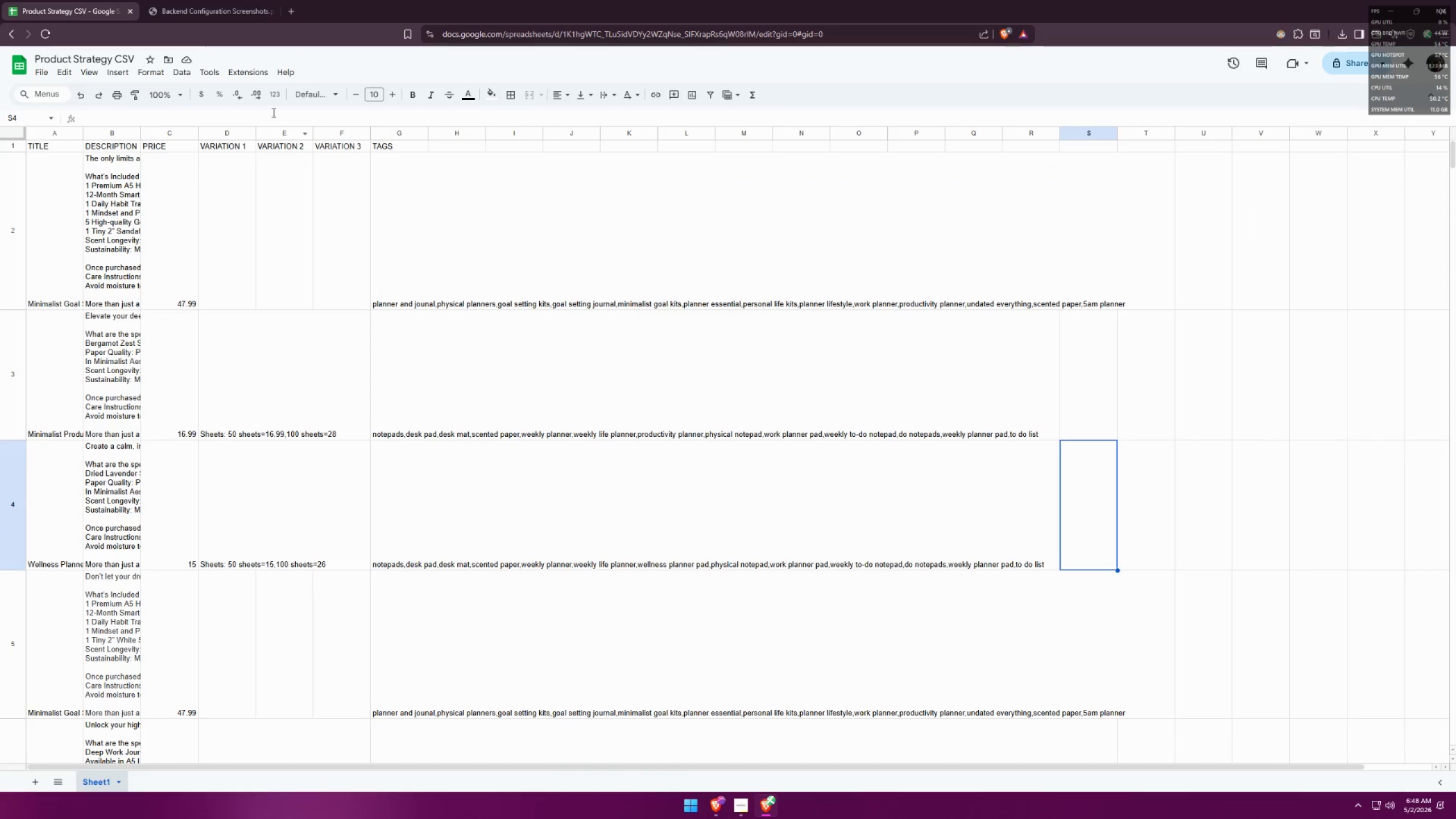 
left_click([226, 0])
 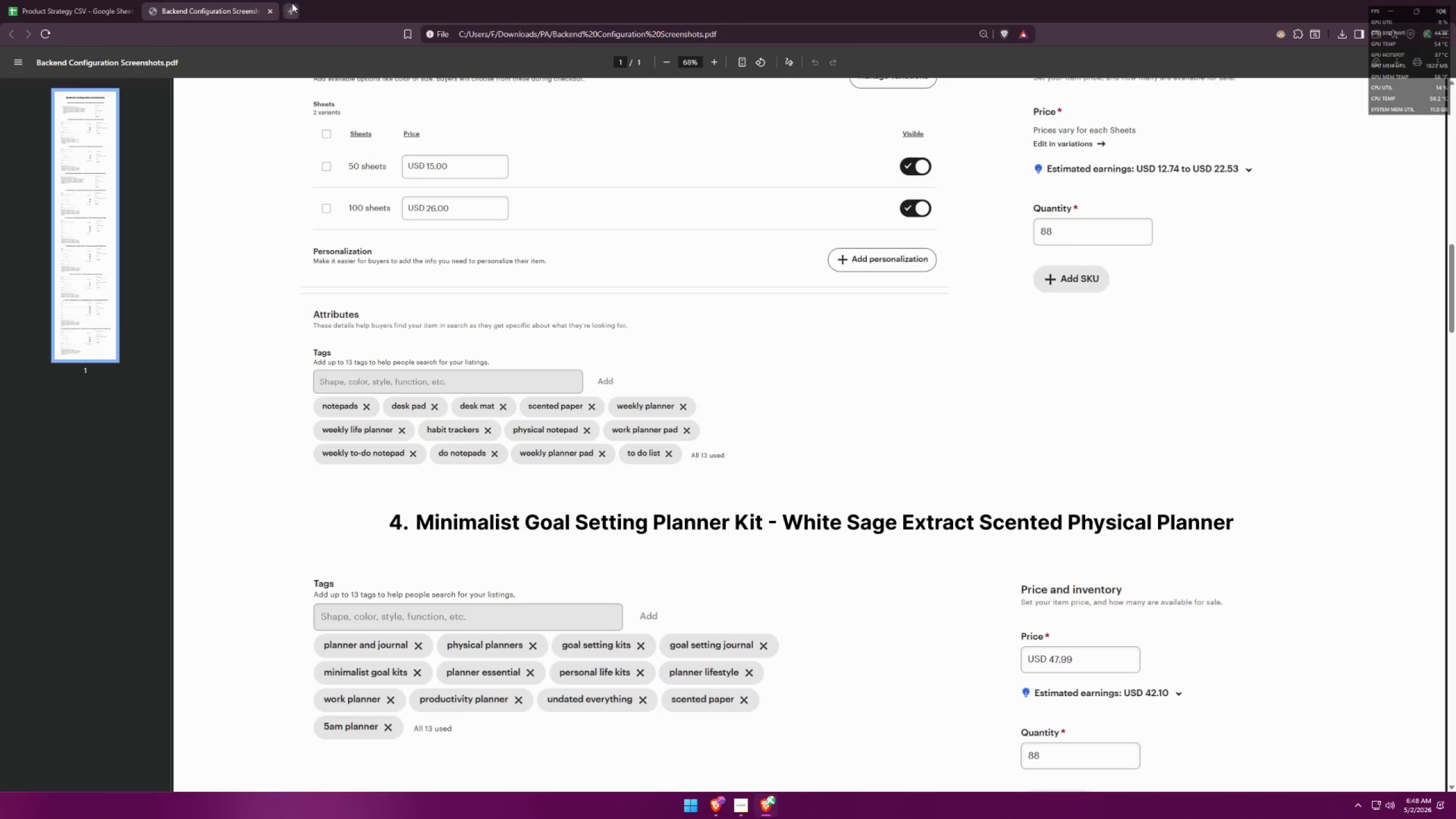 
double_click([272, 10])
 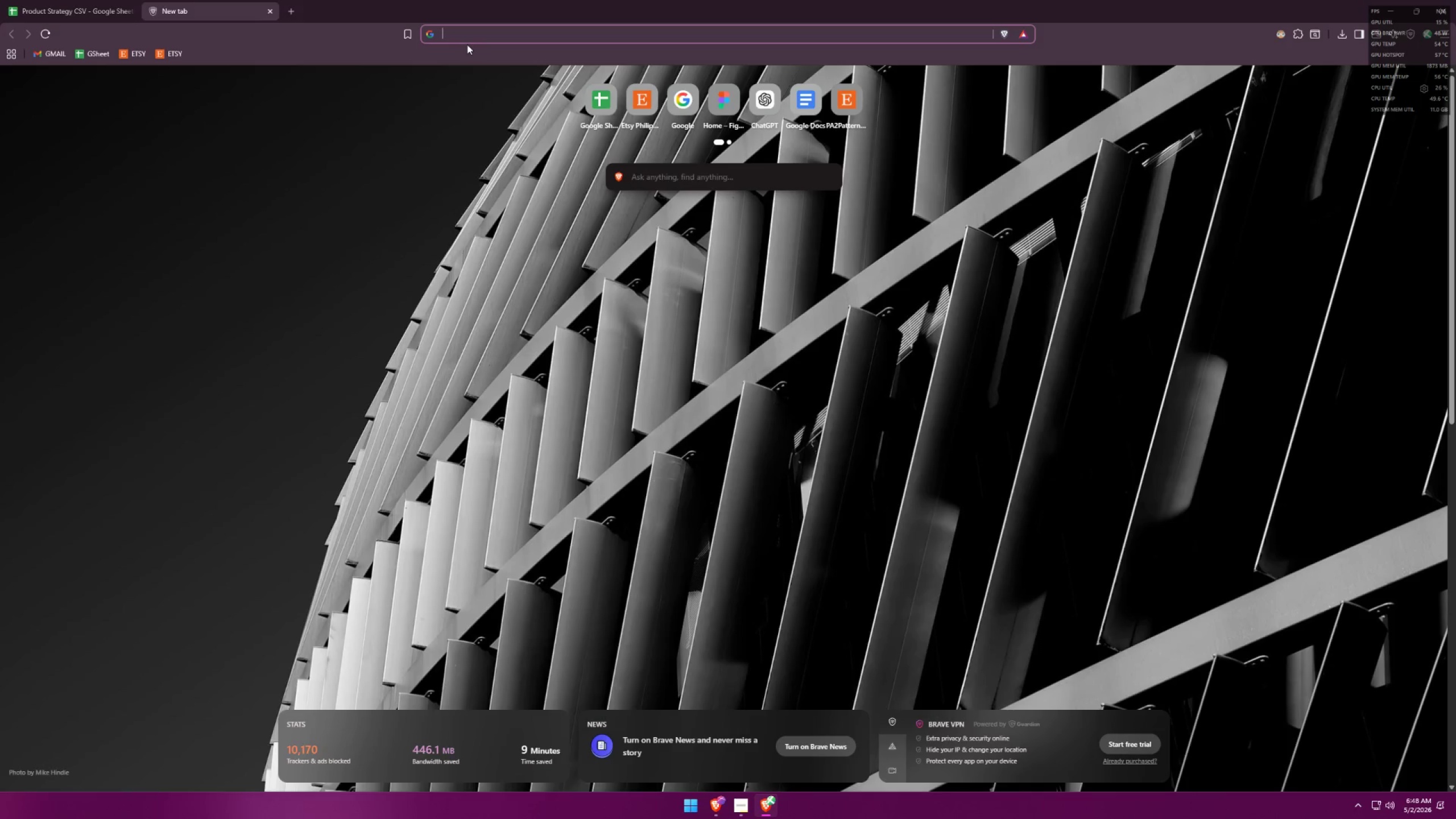 
type(figma)
 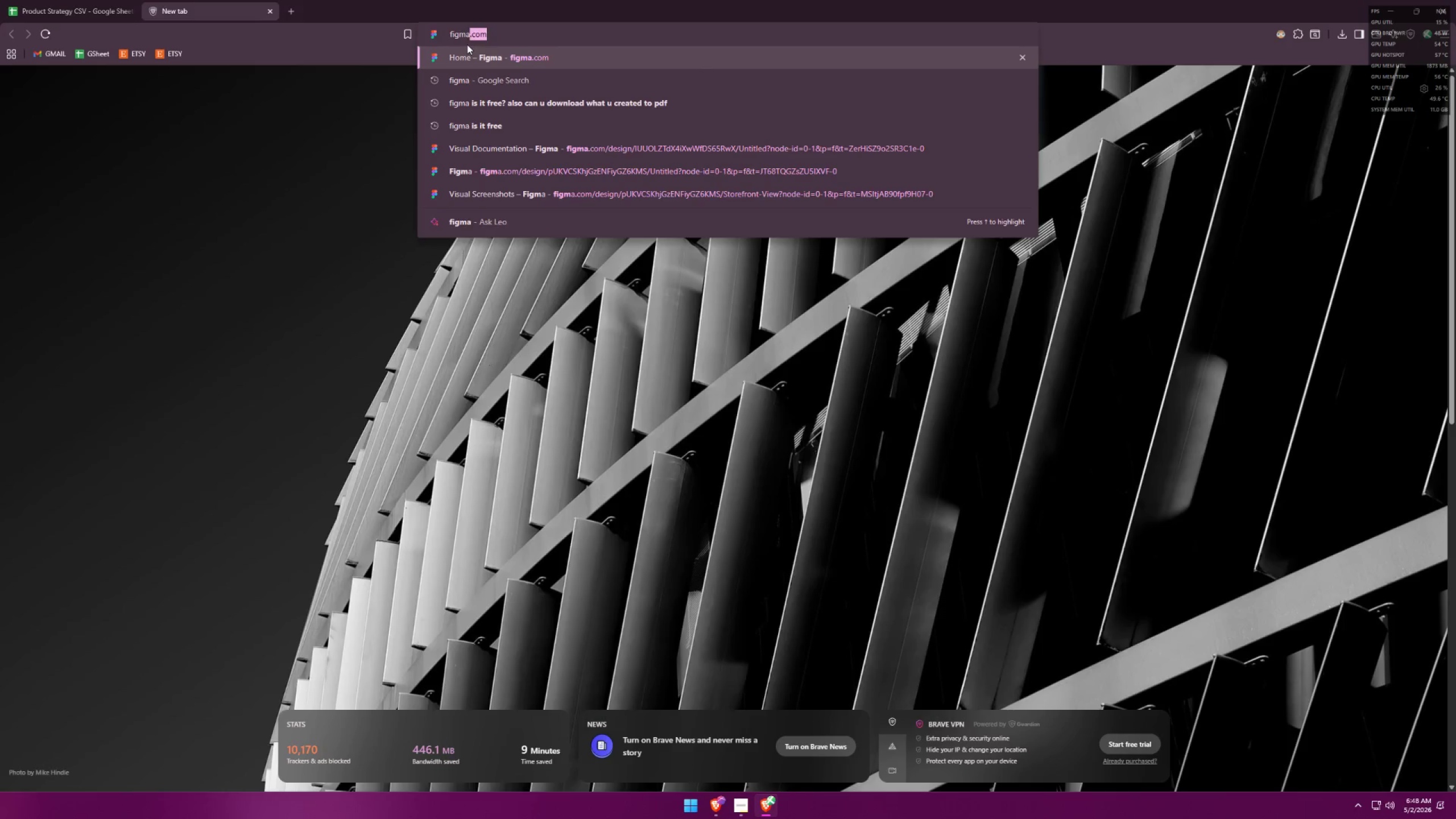 
key(Enter)
 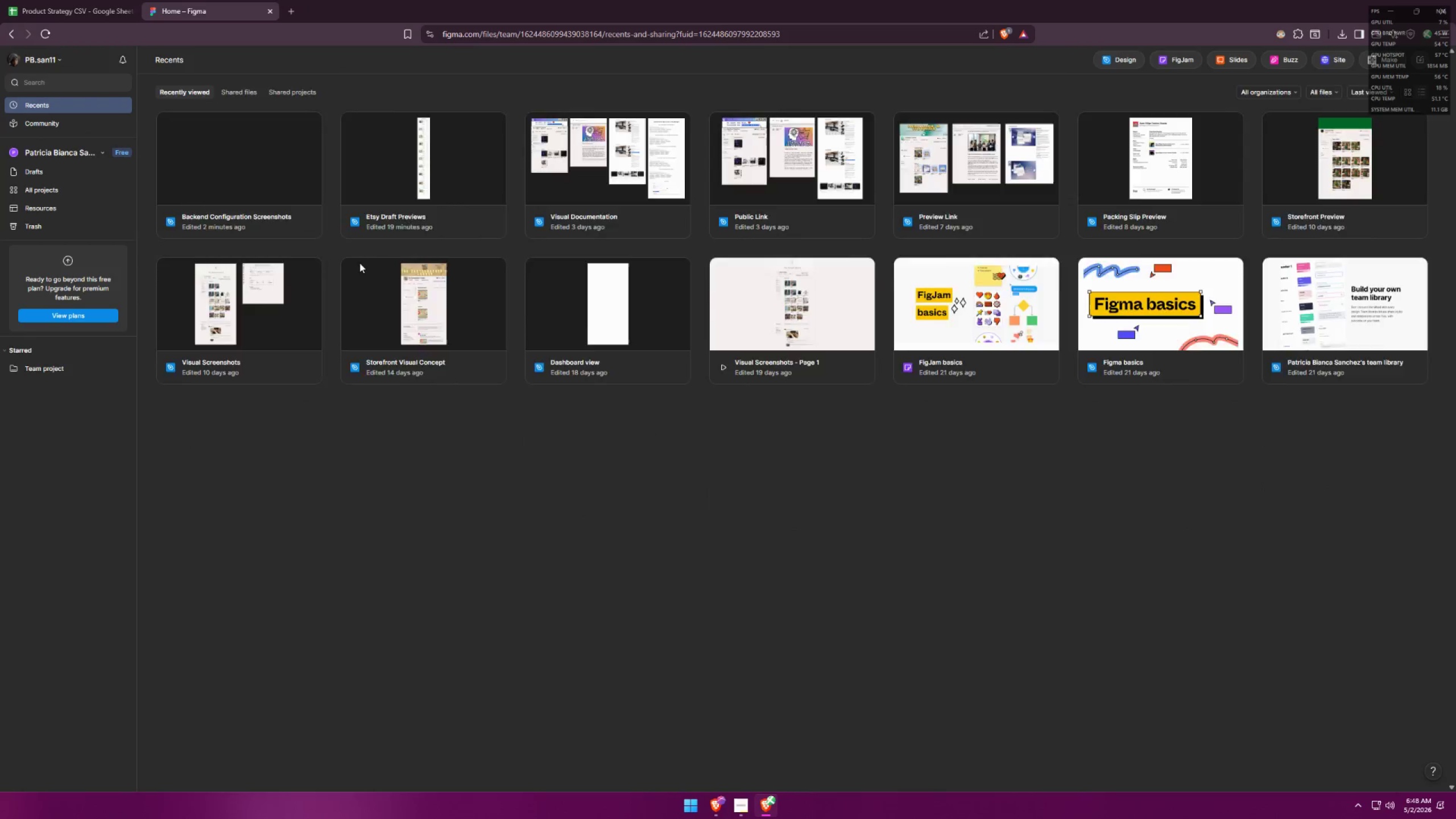 
wait(5.23)
 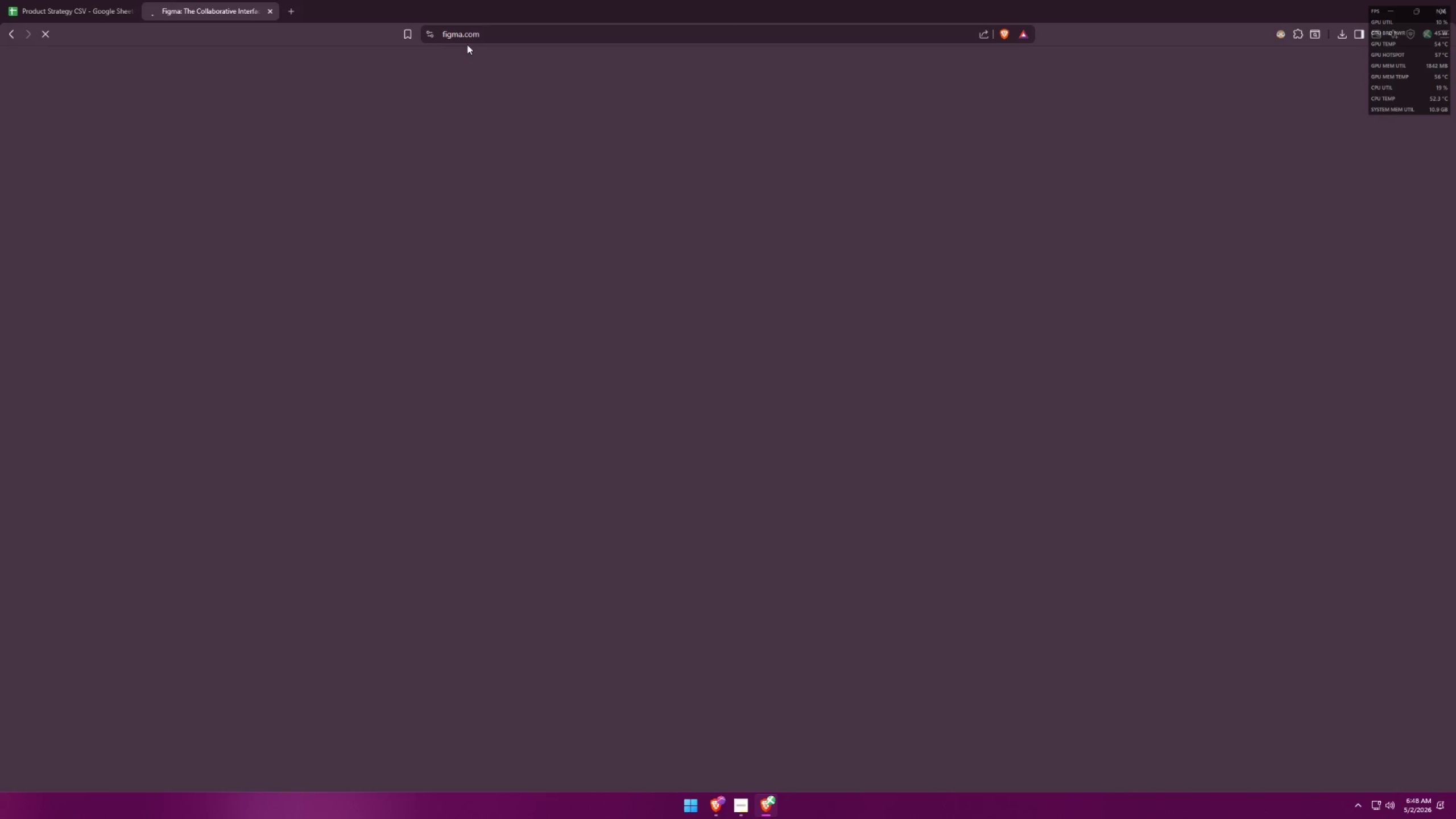 
double_click([217, 339])
 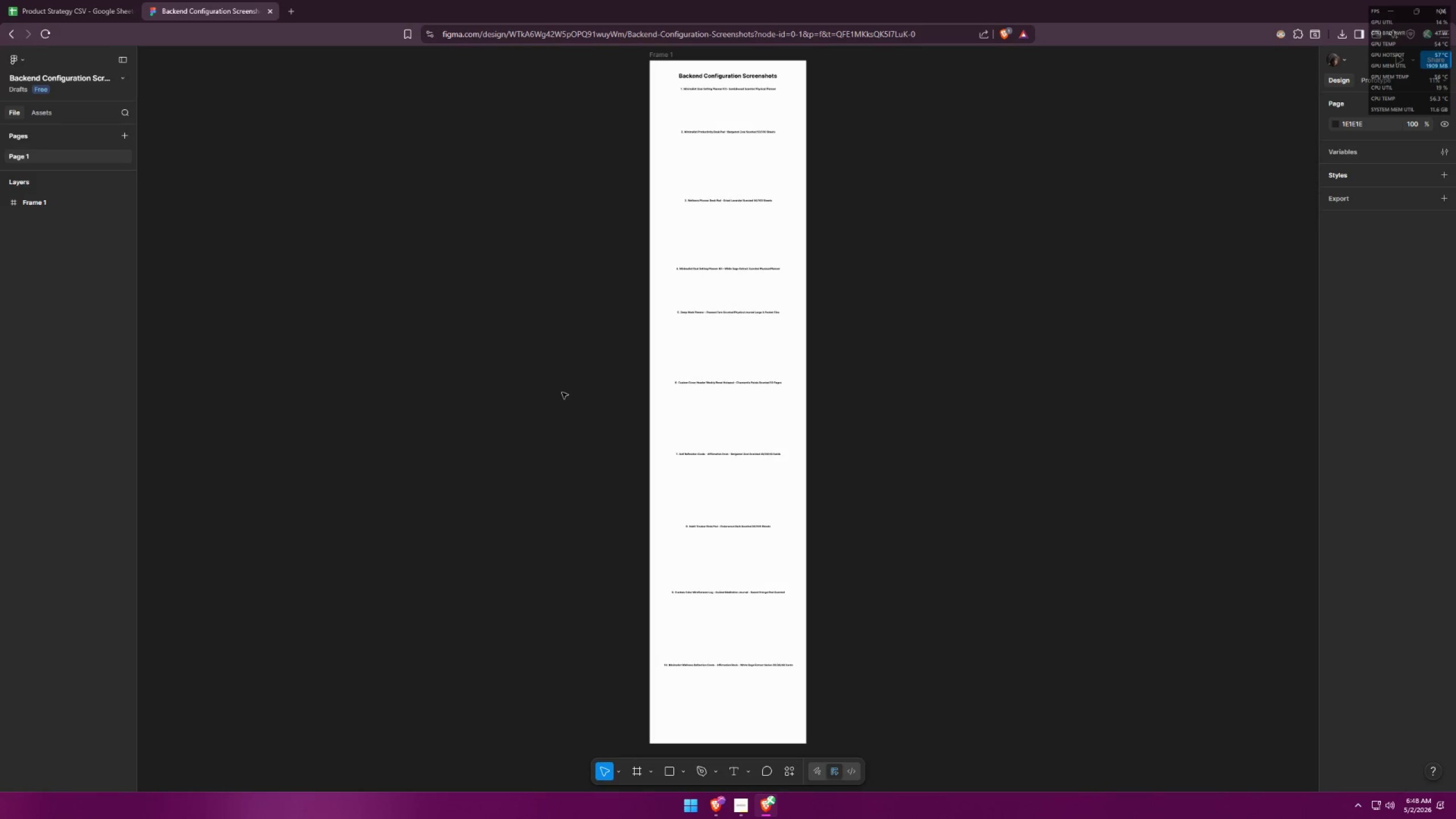 
hold_key(key=ControlLeft, duration=1.27)
scroll: coordinate [698, 212], scroll_direction: up, amount: 11.0
 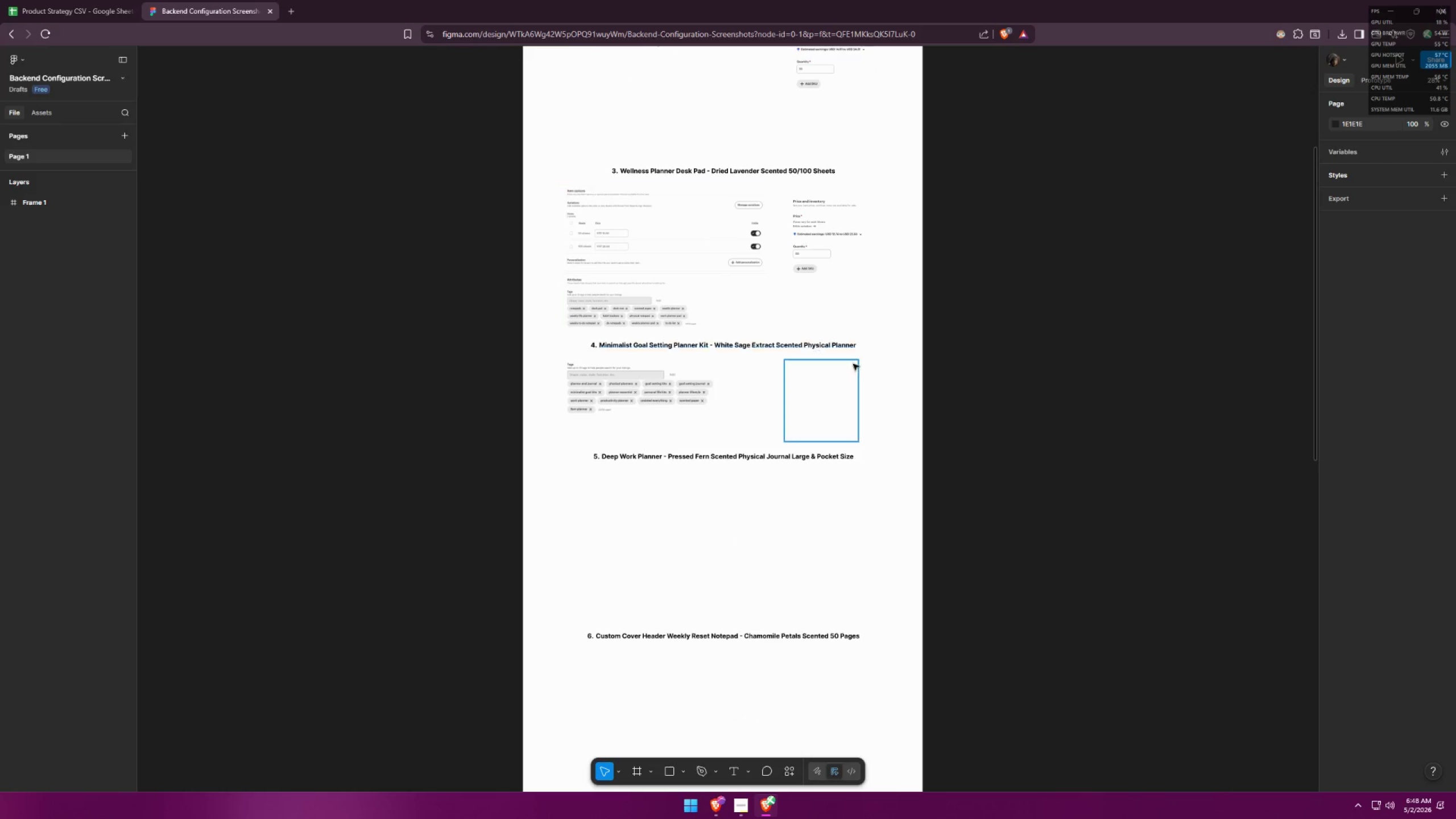 
hold_key(key=ControlLeft, duration=0.34)
 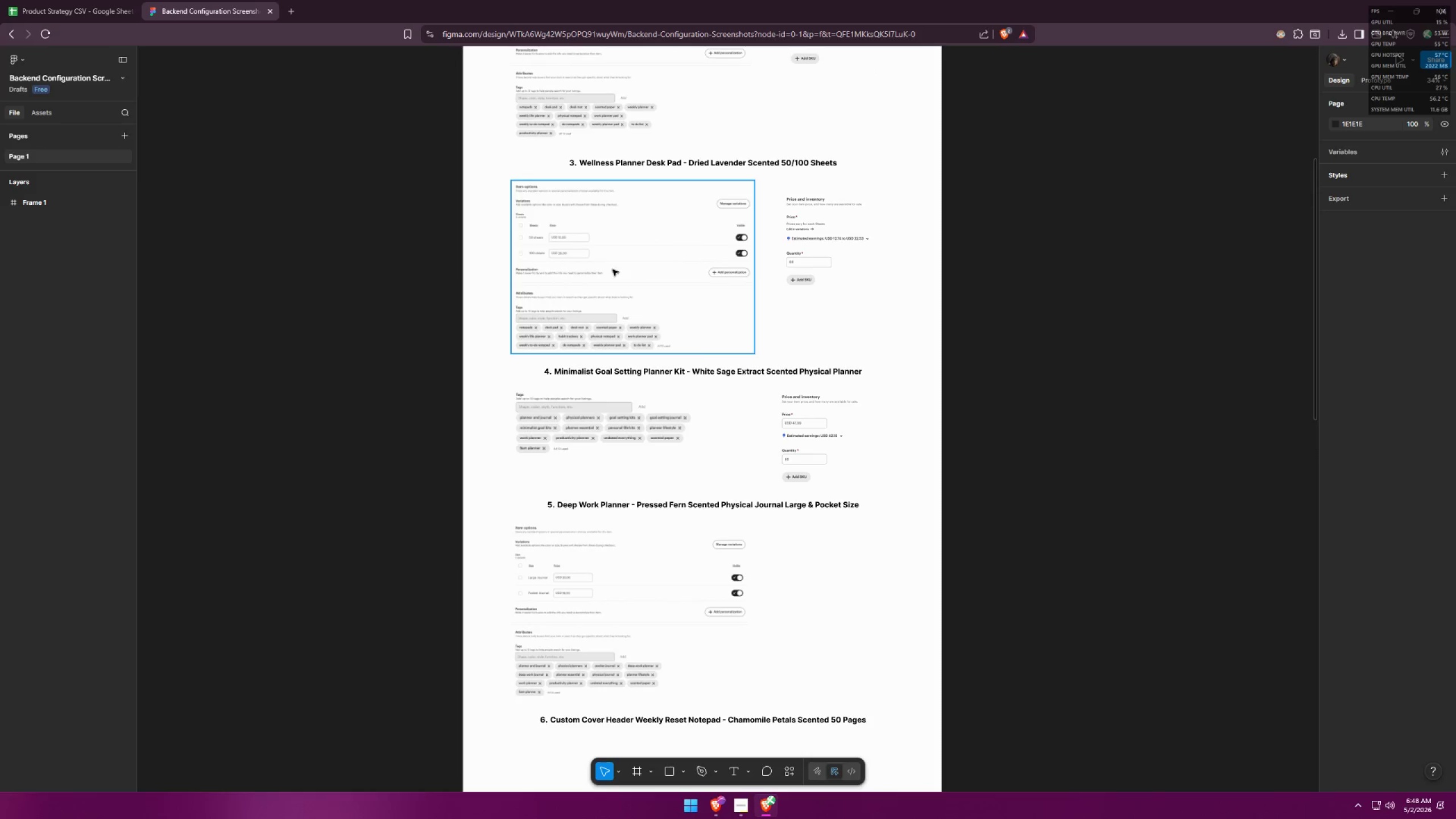 
left_click([612, 269])
 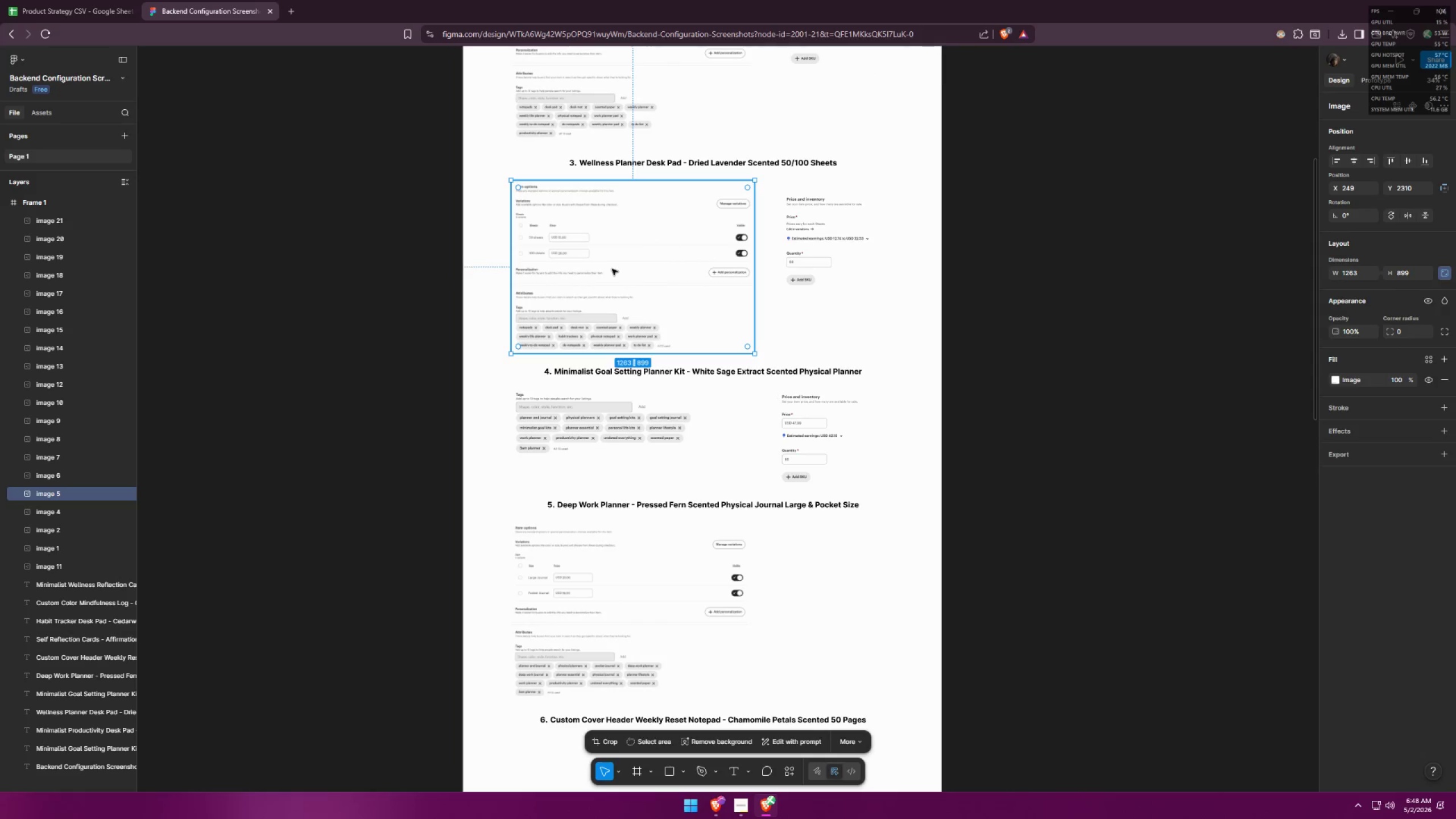 
scroll: coordinate [822, 289], scroll_direction: up, amount: 6.0
 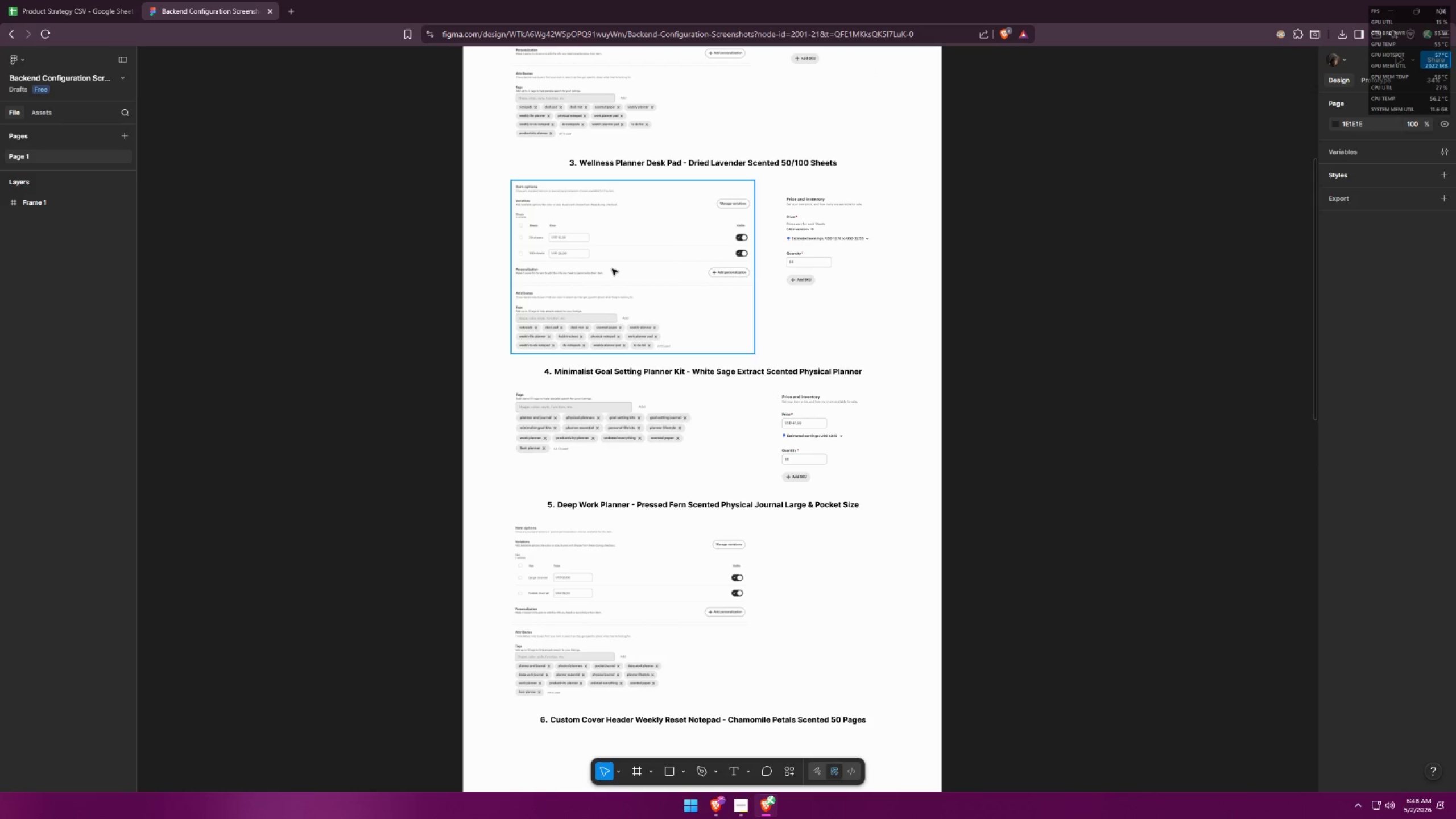 
key(Backspace)
 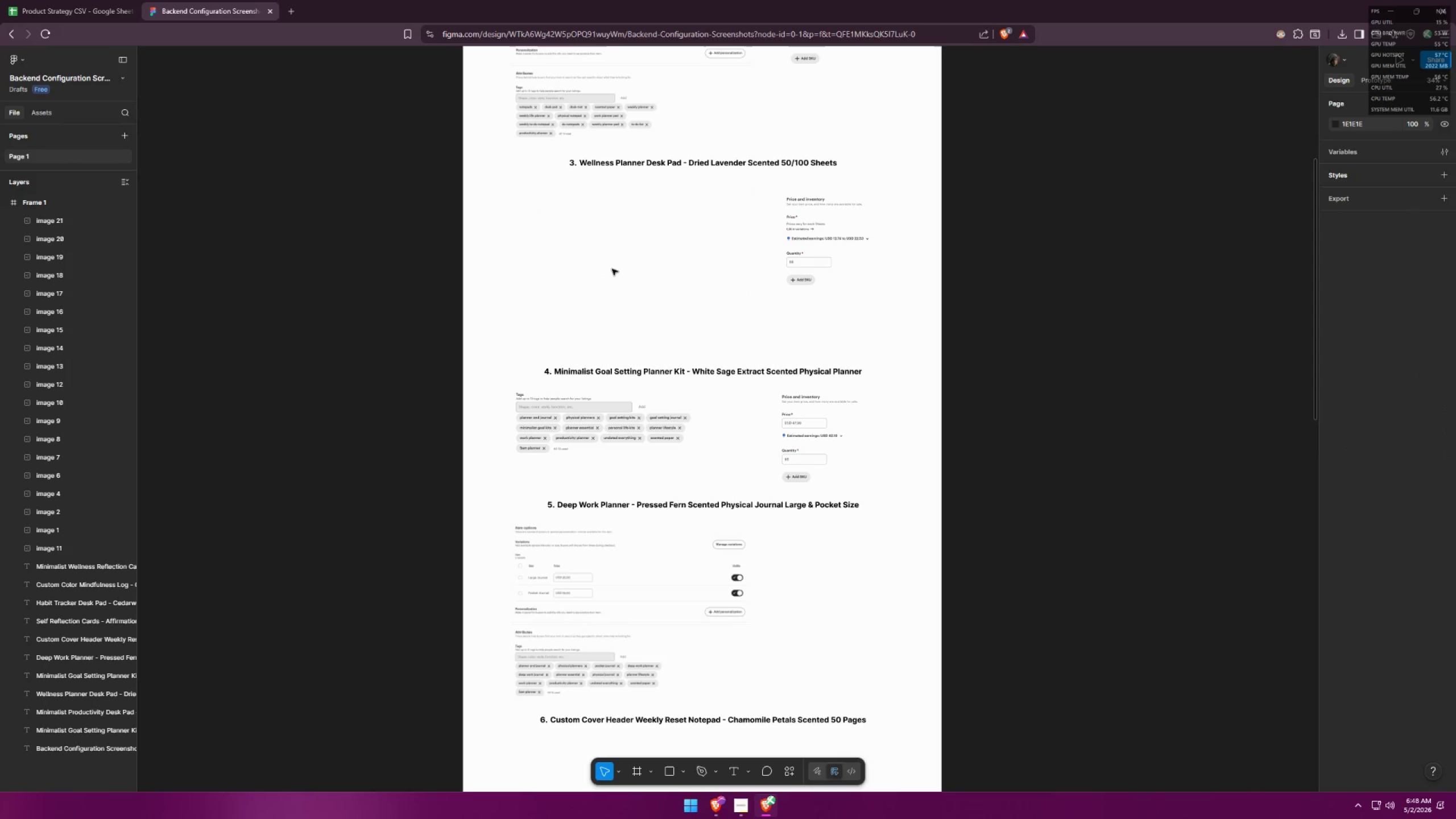 
key(Control+ControlLeft)
 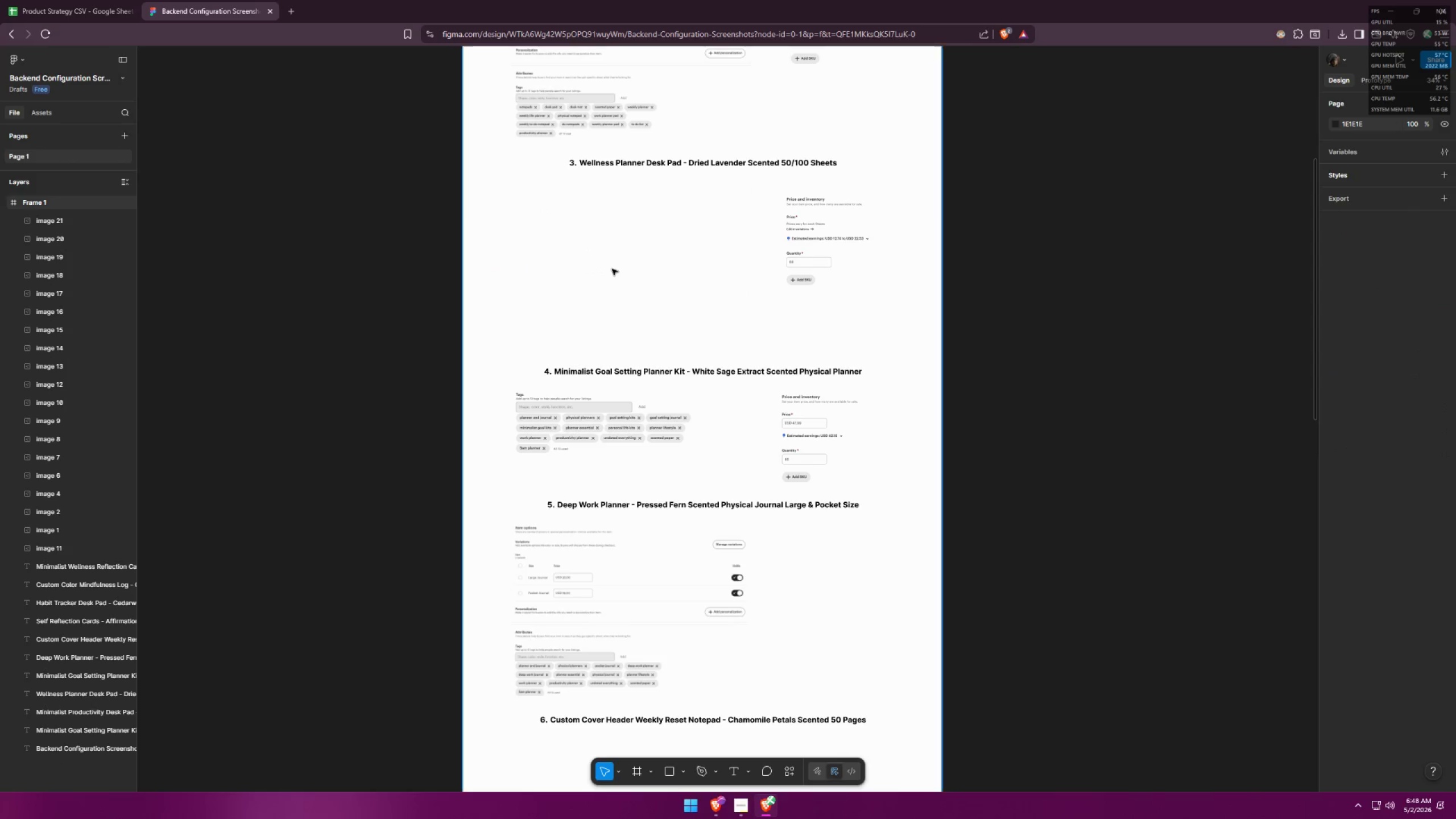 
key(Control+V)
 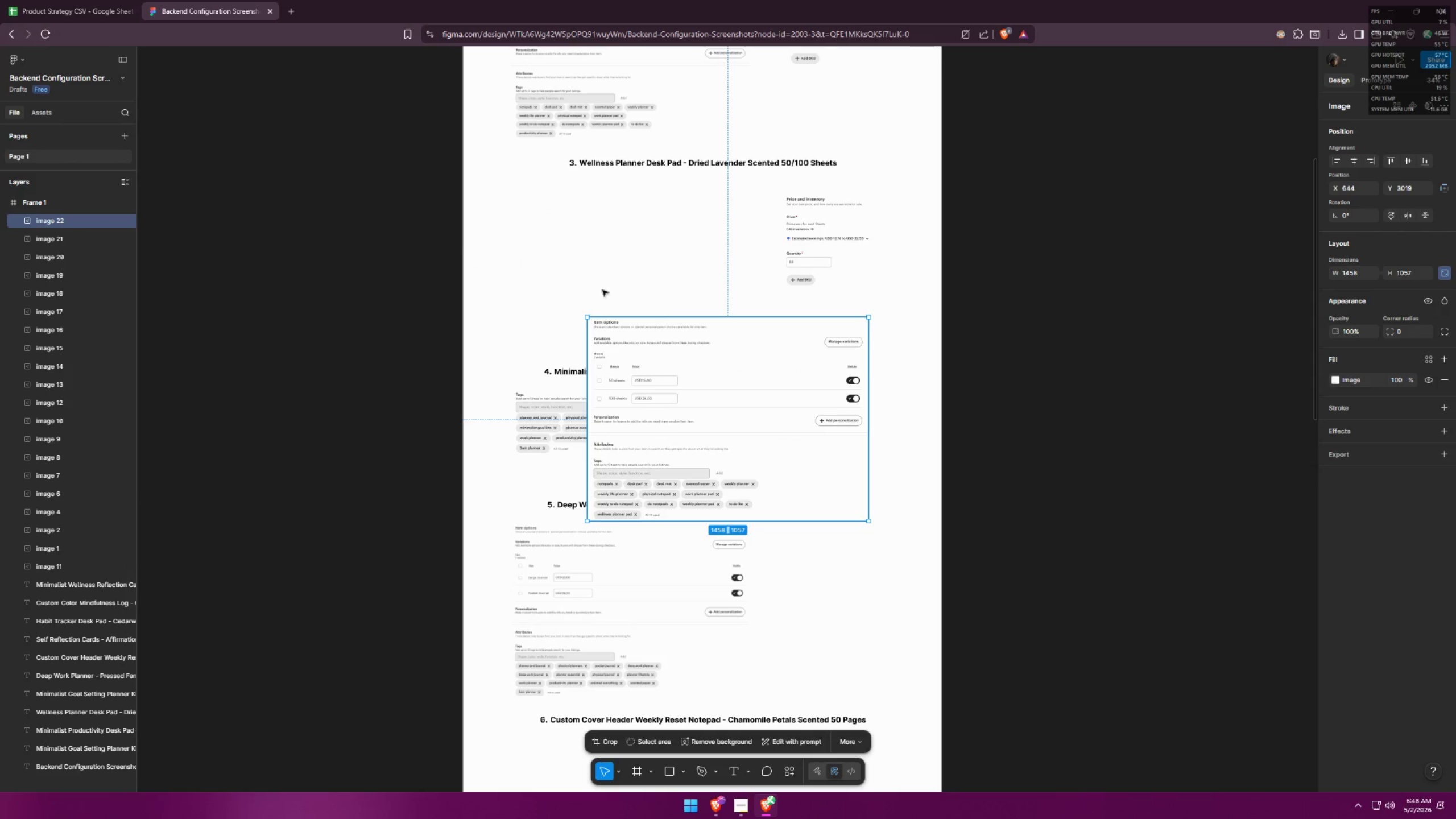 
left_click_drag(start_coordinate=[722, 407], to_coordinate=[631, 250])
 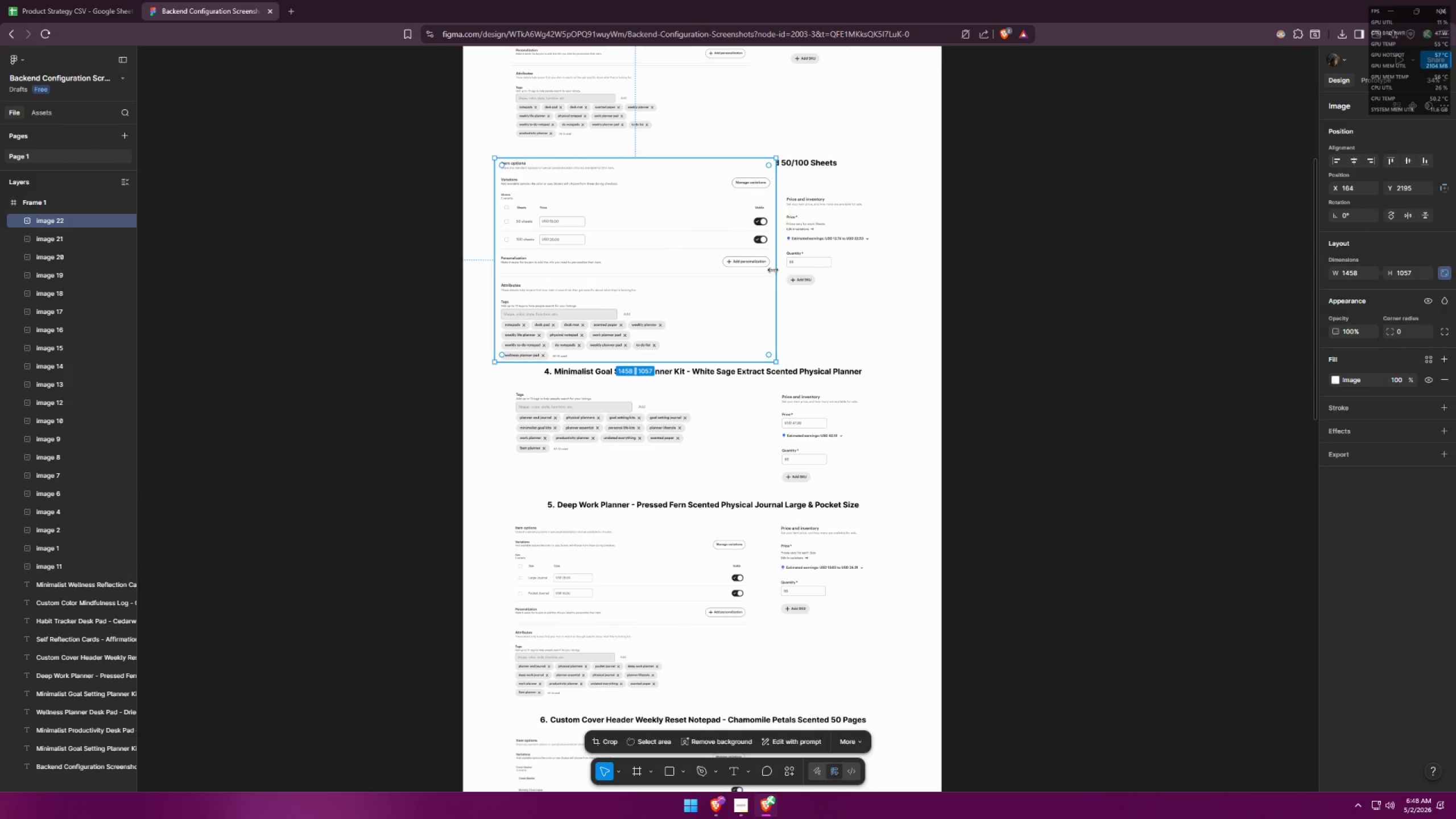 
left_click_drag(start_coordinate=[776, 269], to_coordinate=[746, 268])
 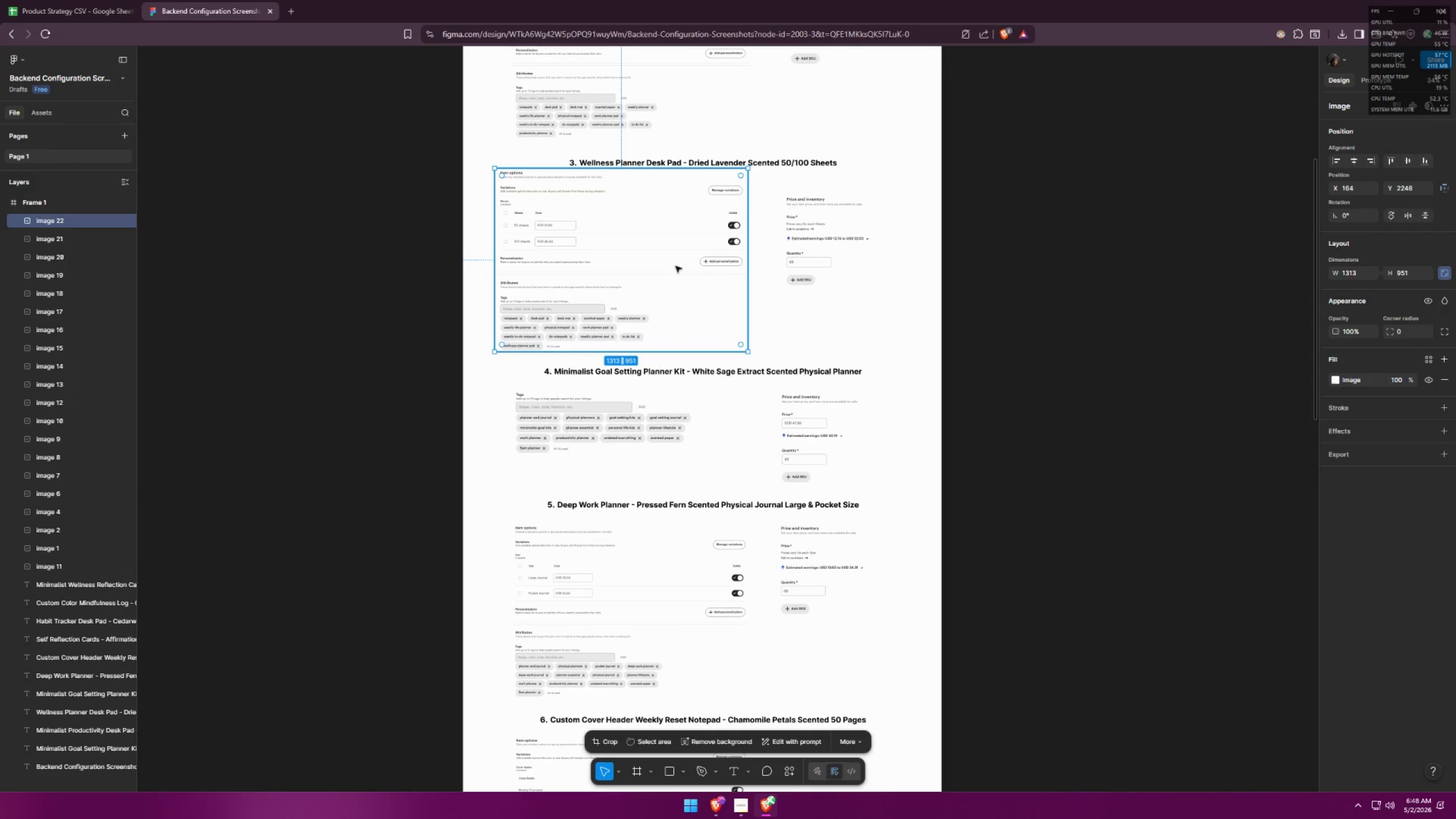 
left_click_drag(start_coordinate=[655, 259], to_coordinate=[669, 258])
 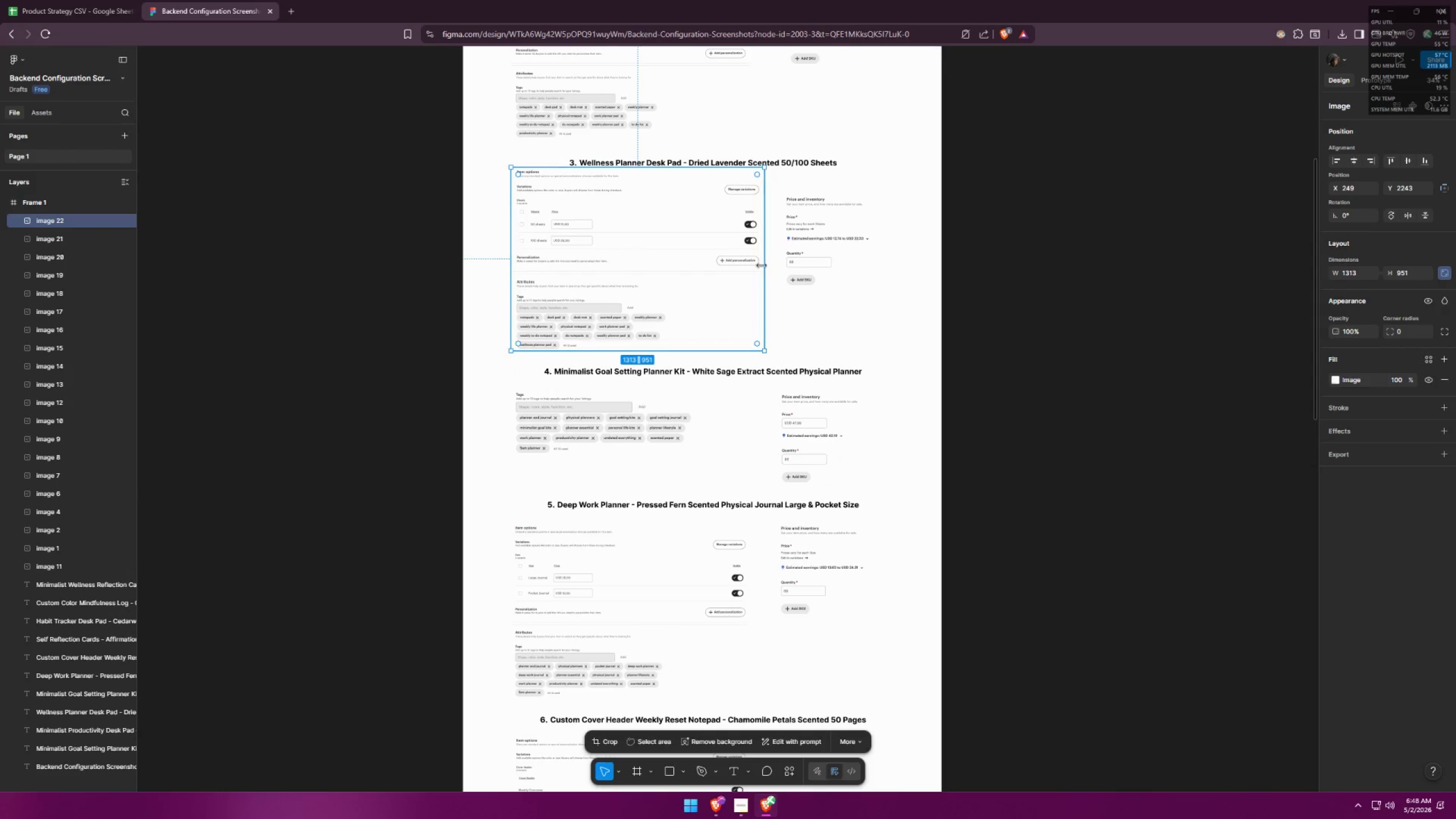 
left_click_drag(start_coordinate=[762, 266], to_coordinate=[747, 264])
 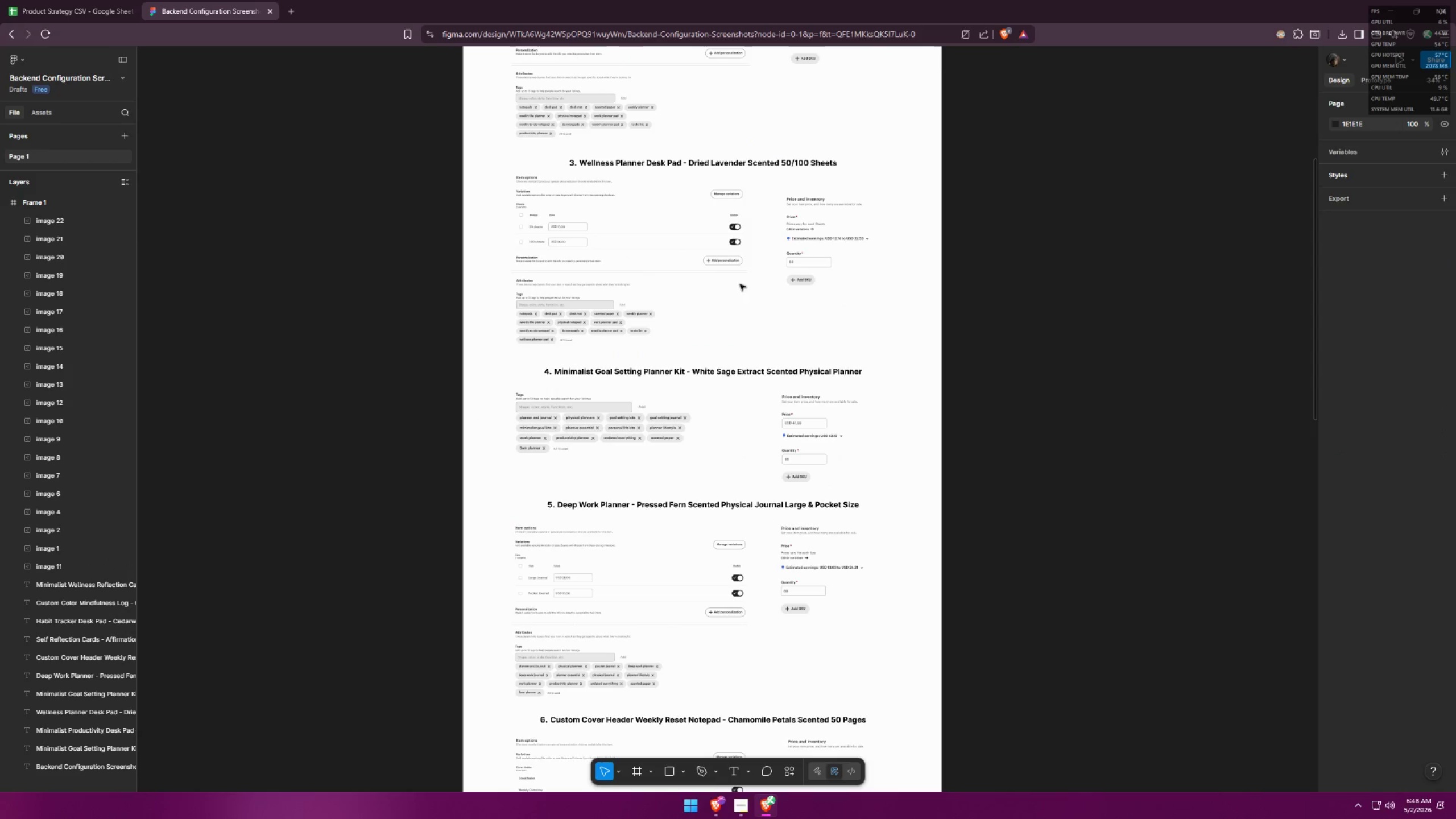 
left_click_drag(start_coordinate=[656, 257], to_coordinate=[657, 261])
 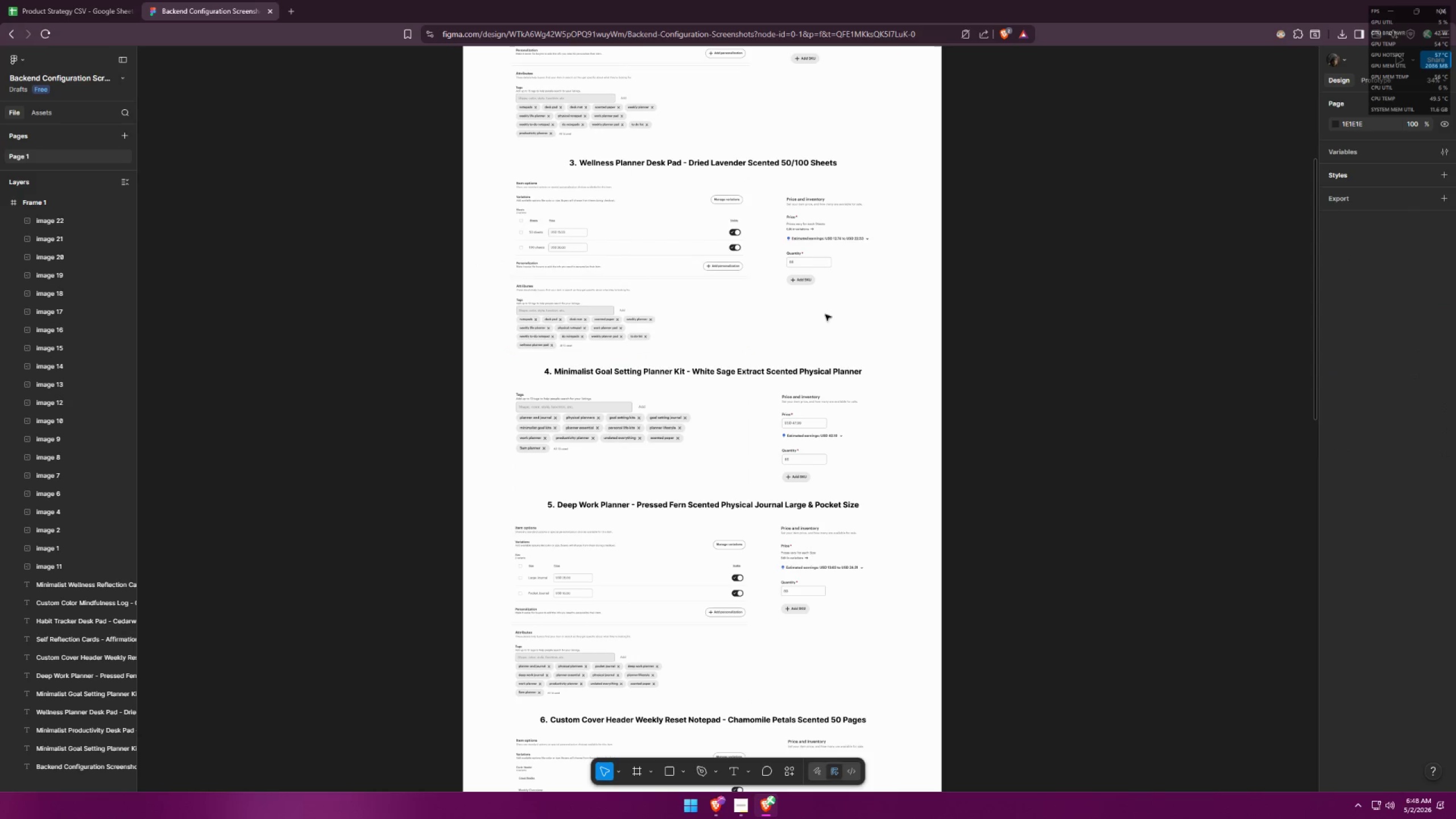 
hold_key(key=ControlLeft, duration=1.0)
scroll: coordinate [589, 235], scroll_direction: up, amount: 6.0
 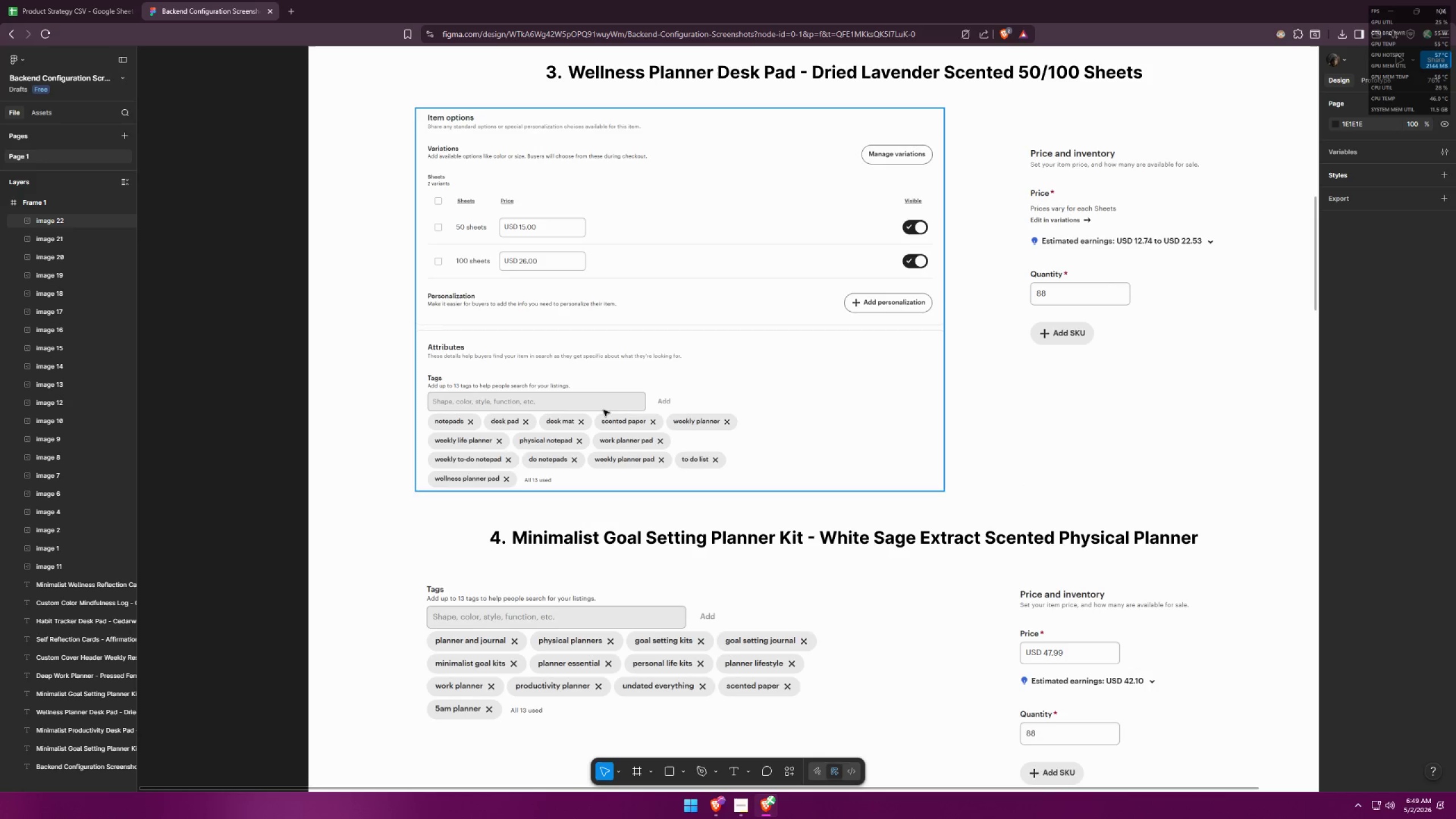 
hold_key(key=ControlLeft, duration=1.5)
scroll: coordinate [595, 431], scroll_direction: down, amount: 5.0
 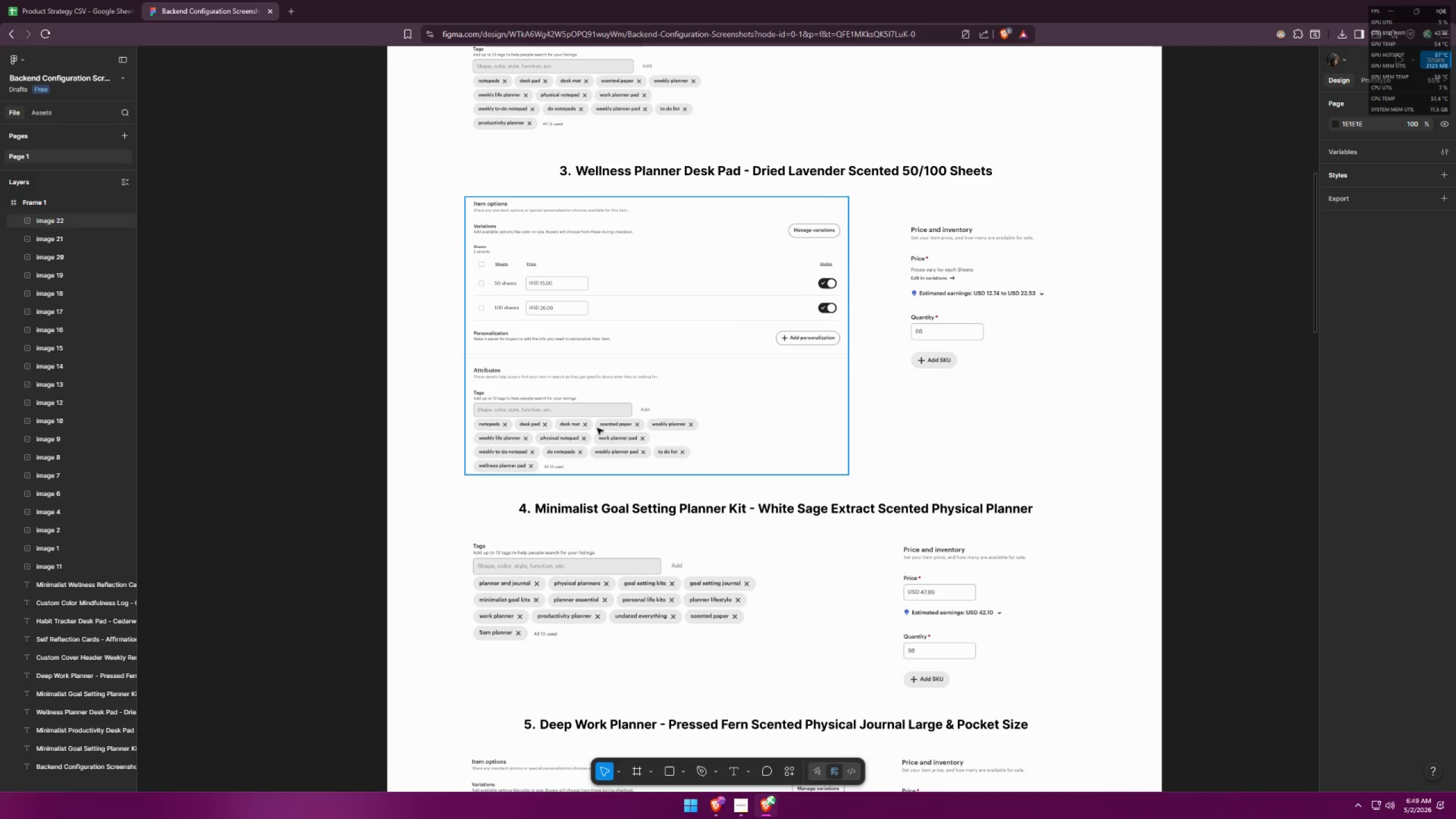 
key(Control+ControlLeft)
 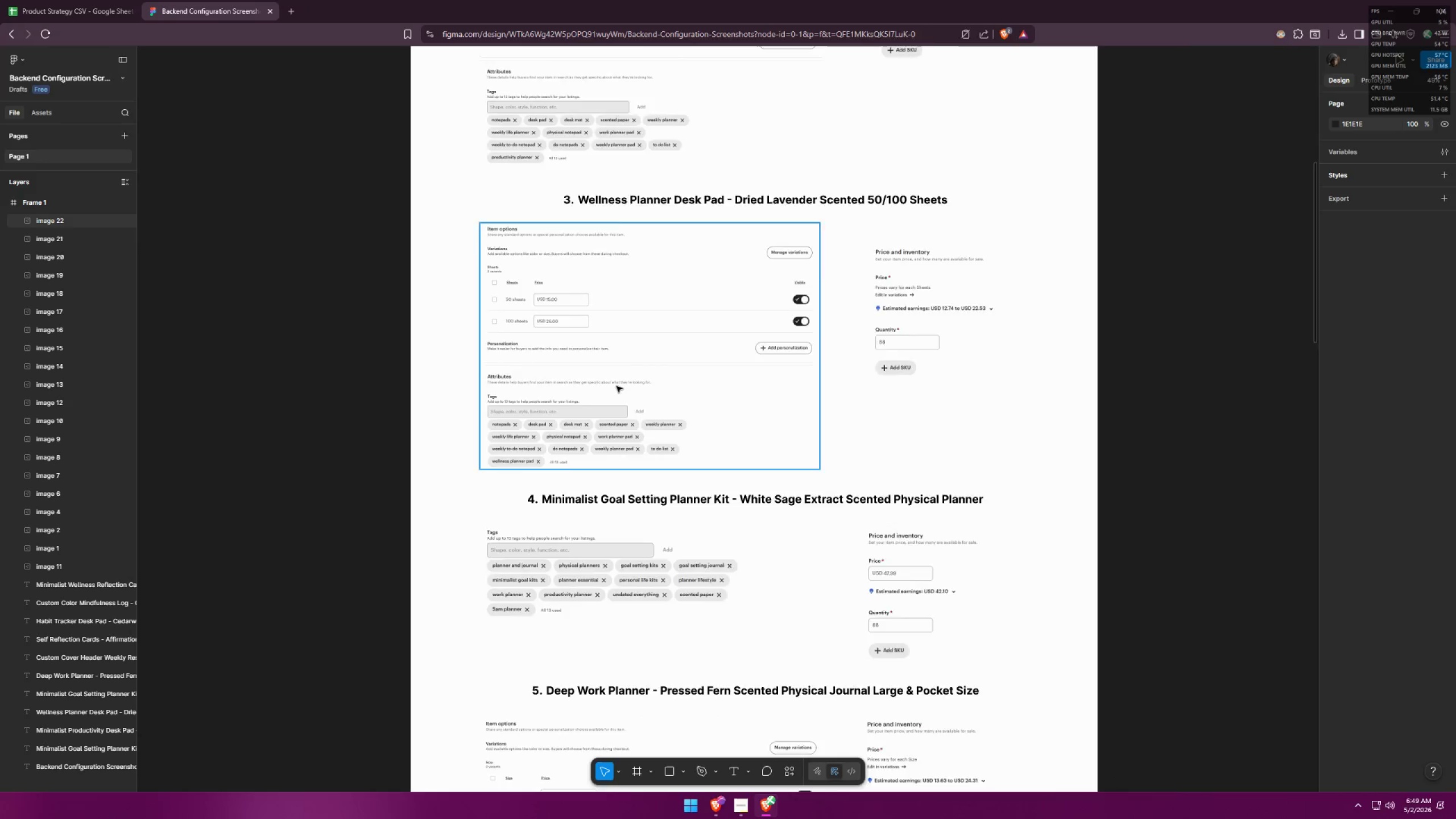 
key(Control+ControlLeft)
 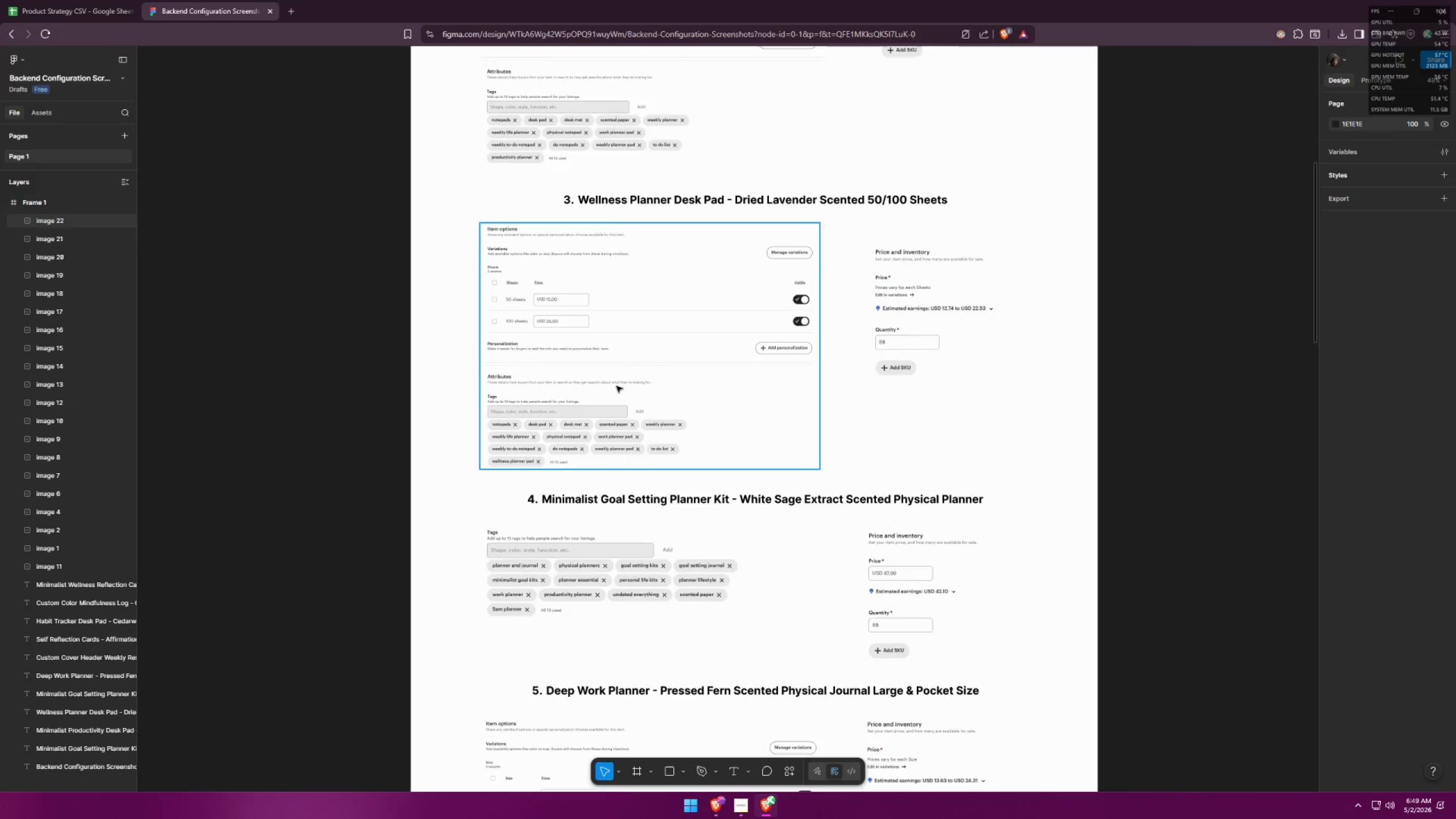 
key(Control+ControlLeft)
 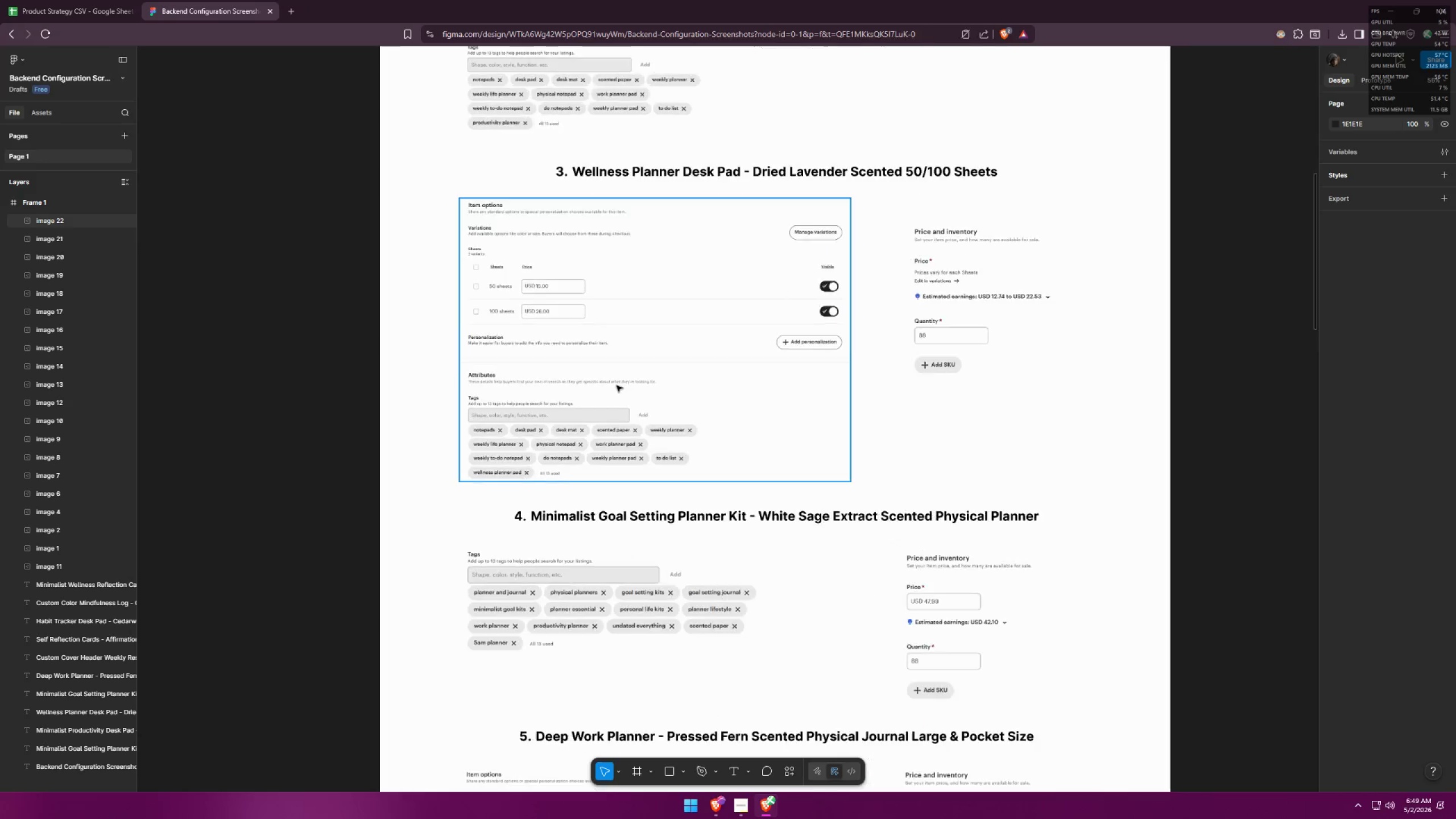 
key(Control+ControlLeft)
 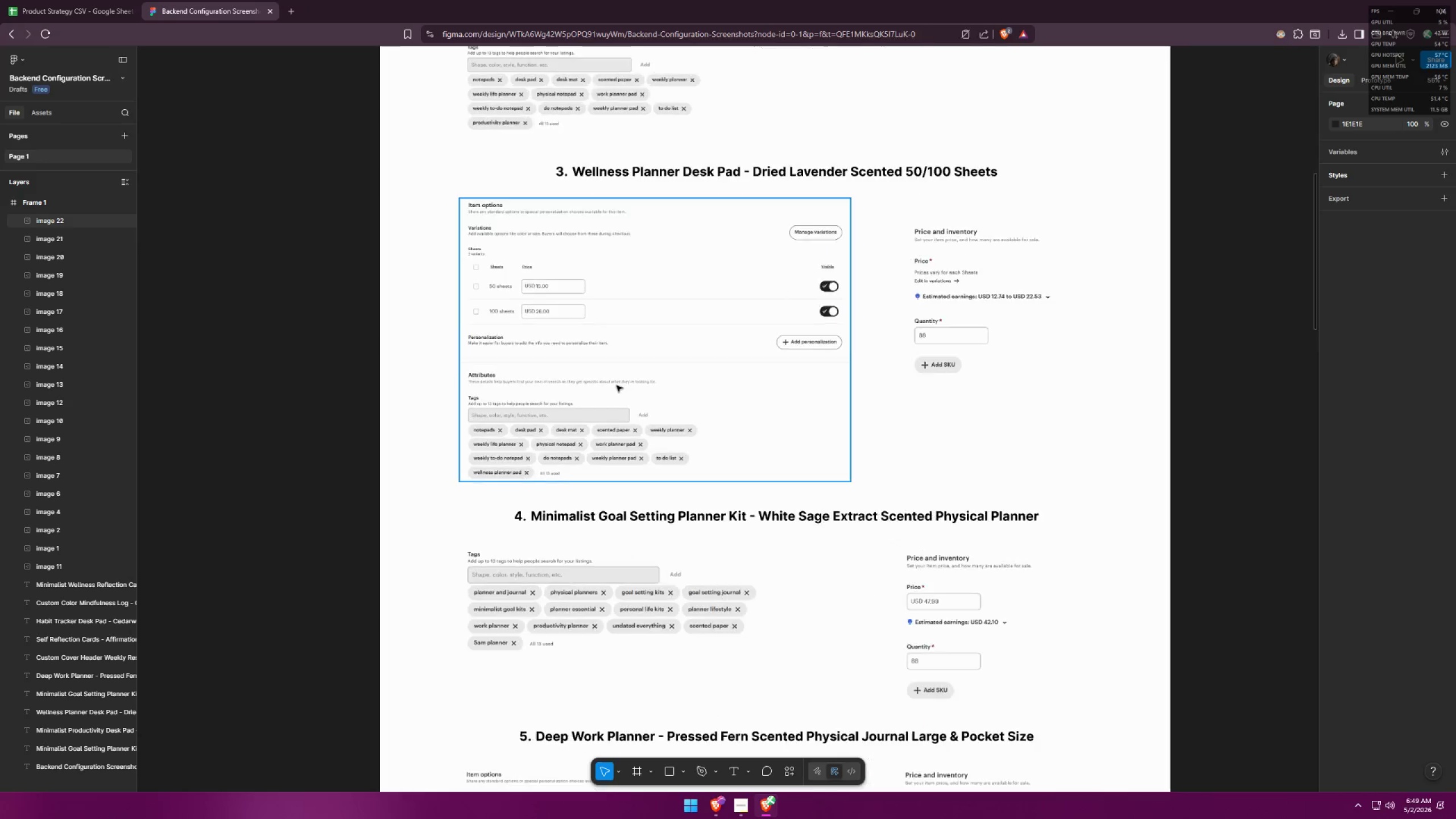 
key(Control+ControlLeft)
 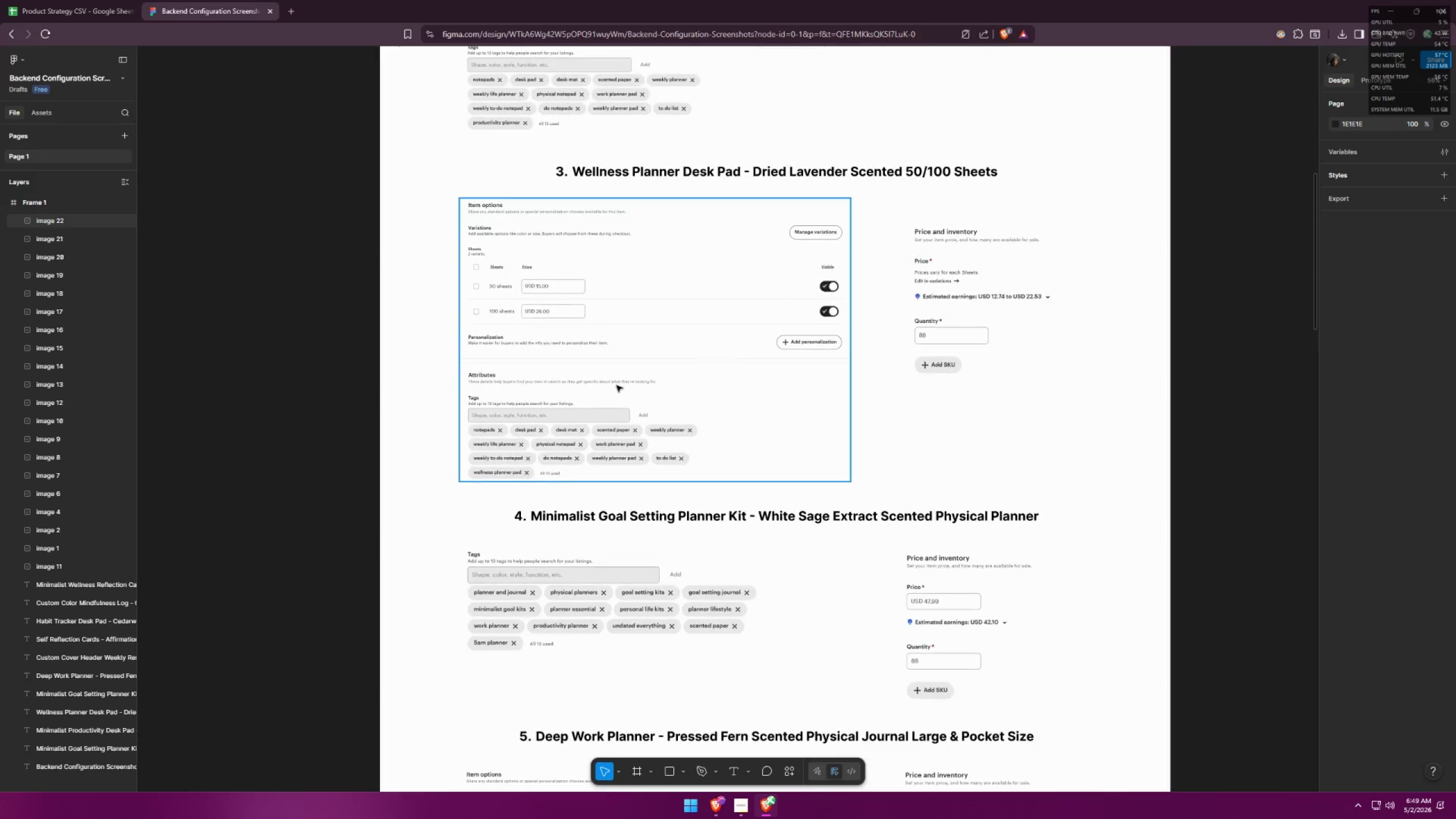 
key(Control+ControlLeft)
 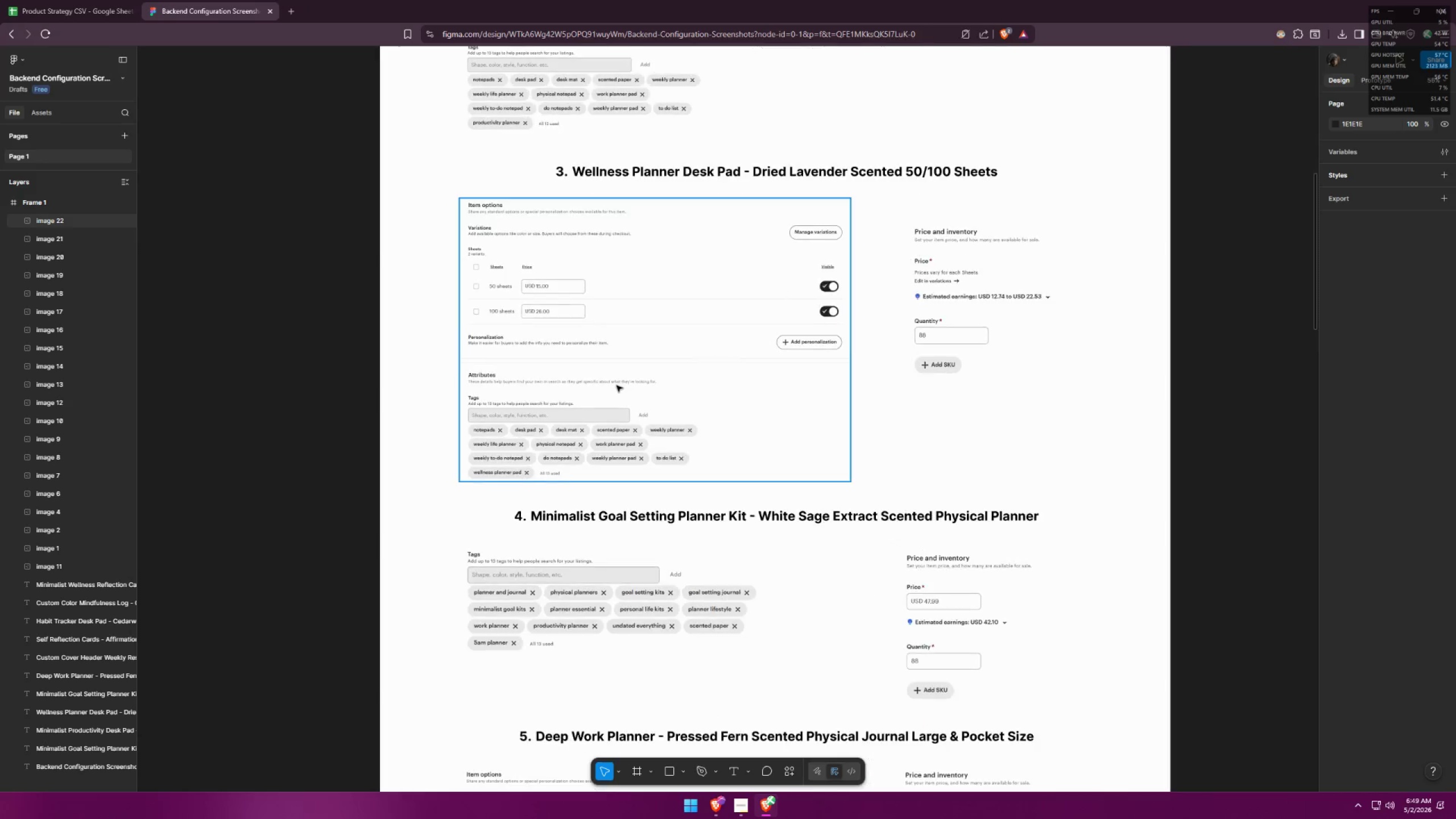 
key(Control+ControlLeft)
 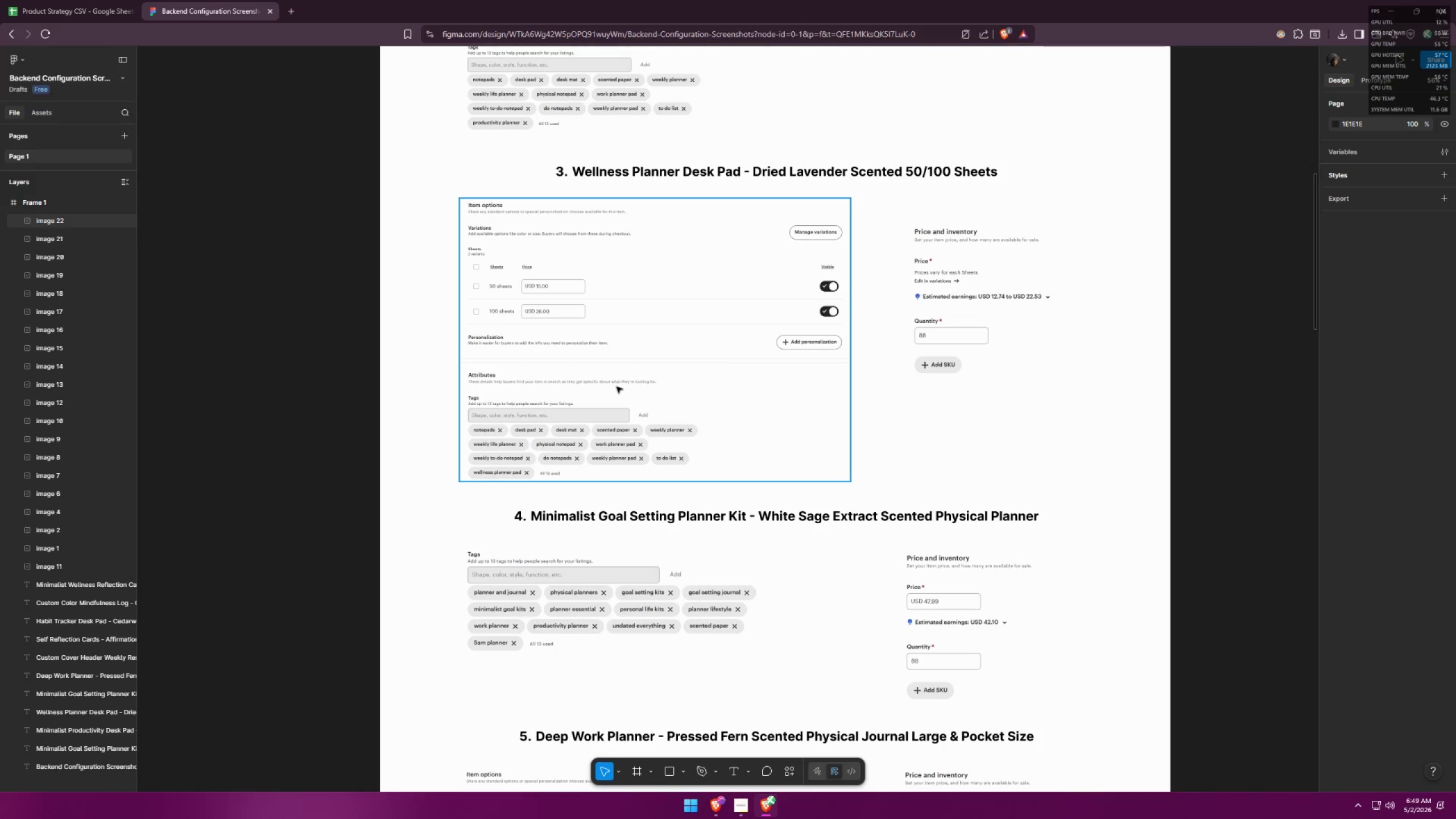 
scroll: coordinate [617, 386], scroll_direction: down, amount: 1.0
 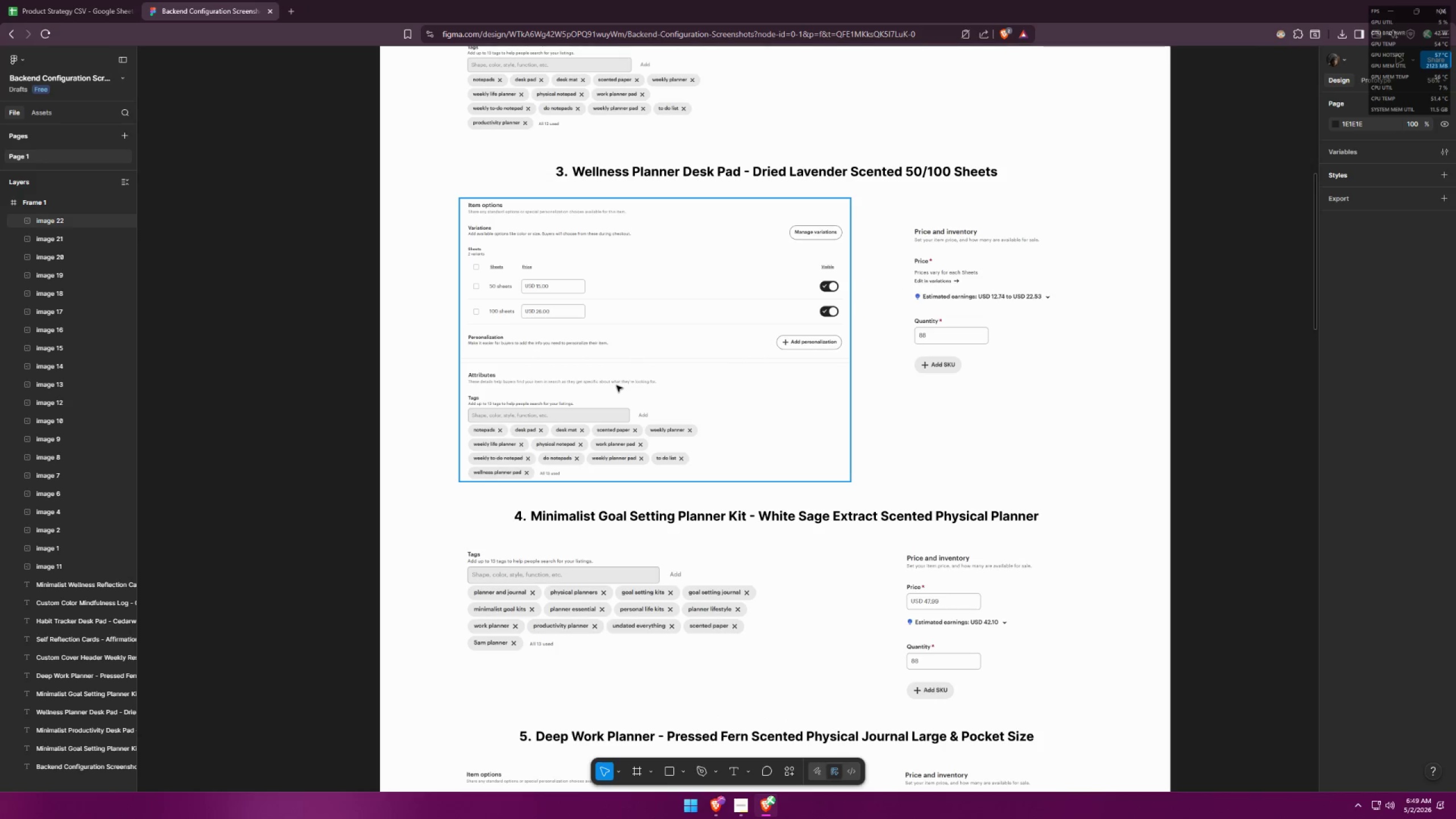 
key(Alt+AltLeft)
 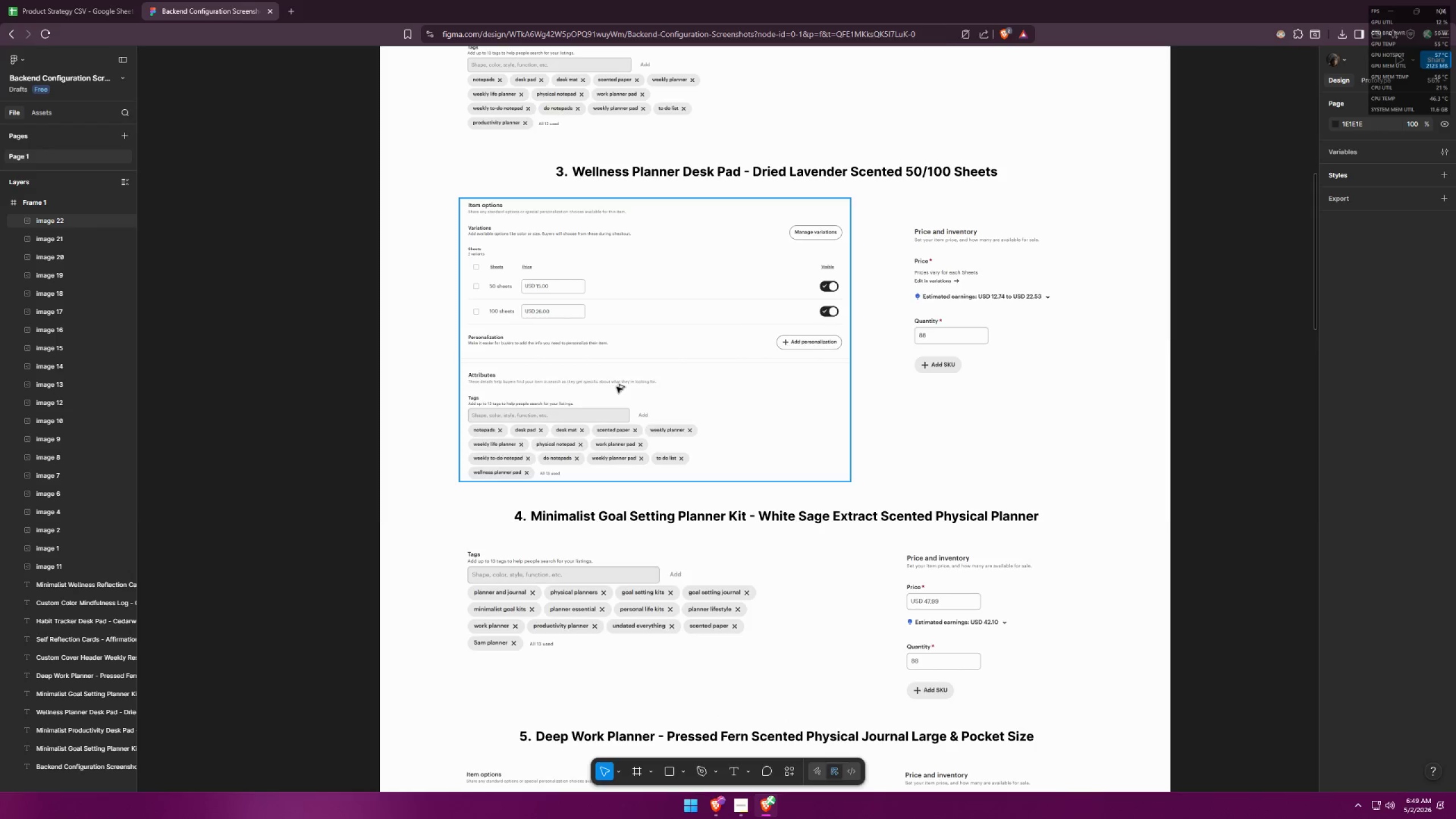 
key(Alt+Tab)
 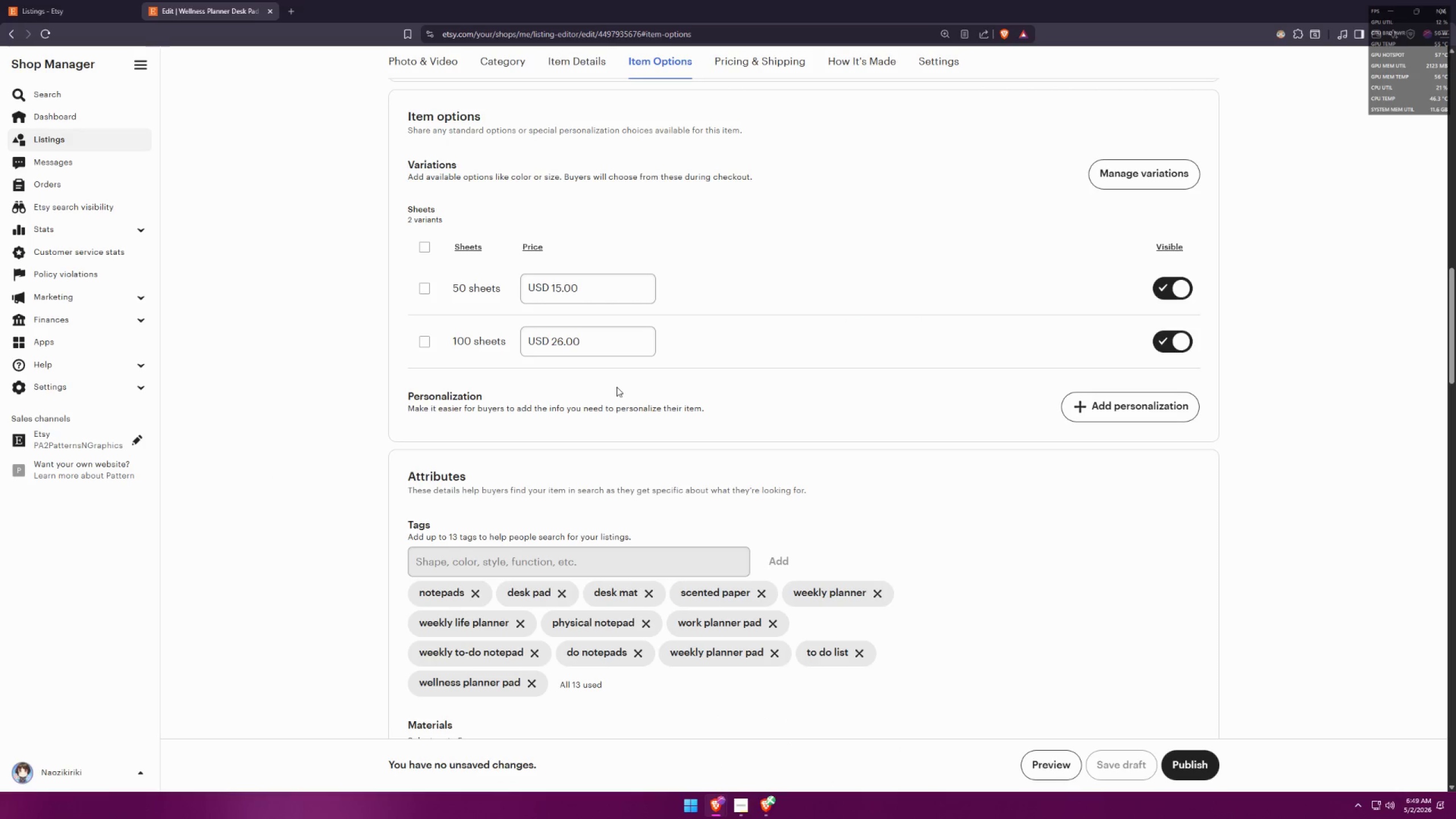 
scroll: coordinate [383, 345], scroll_direction: up, amount: 15.0
 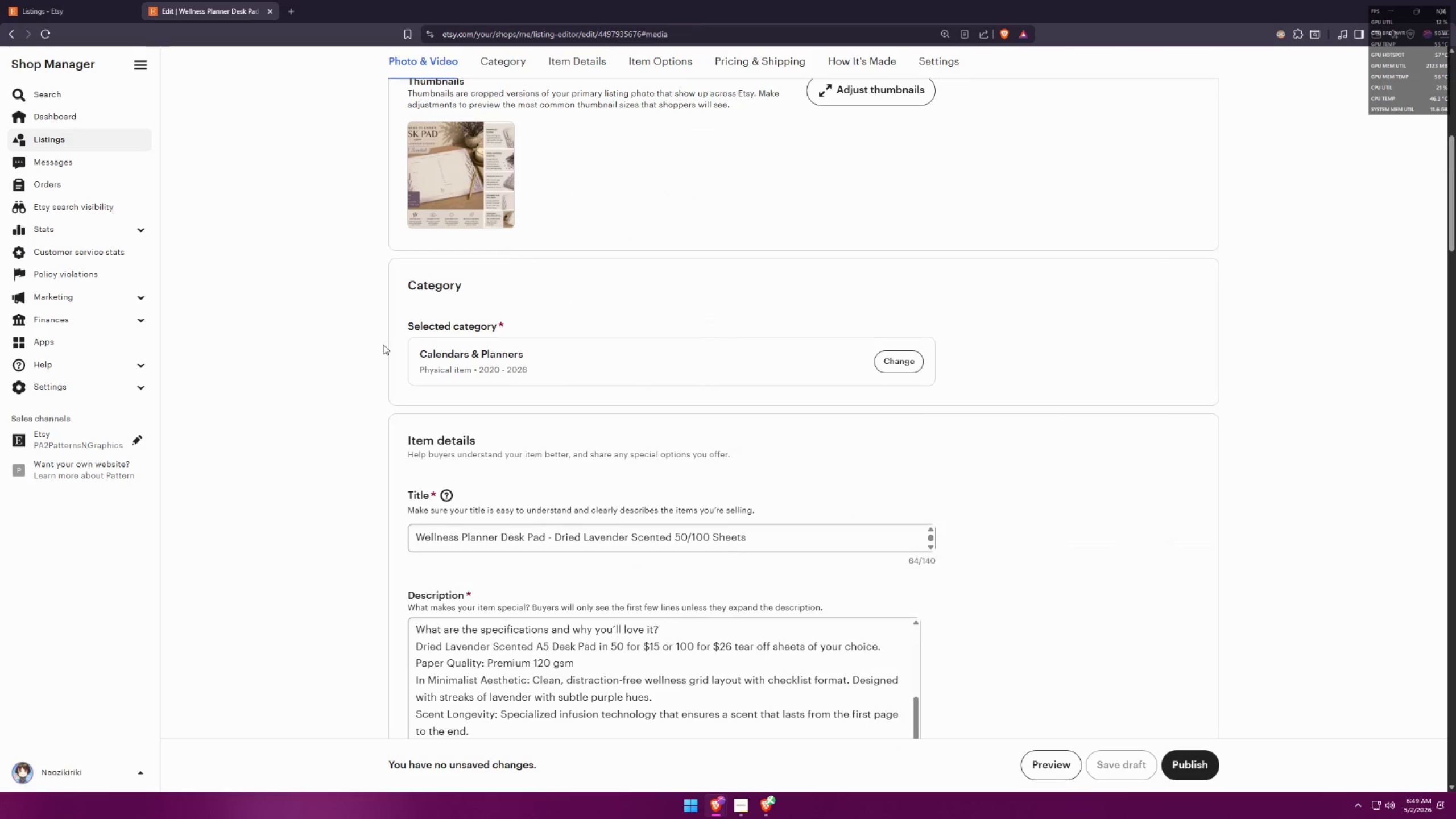 
key(Alt+AltLeft)
 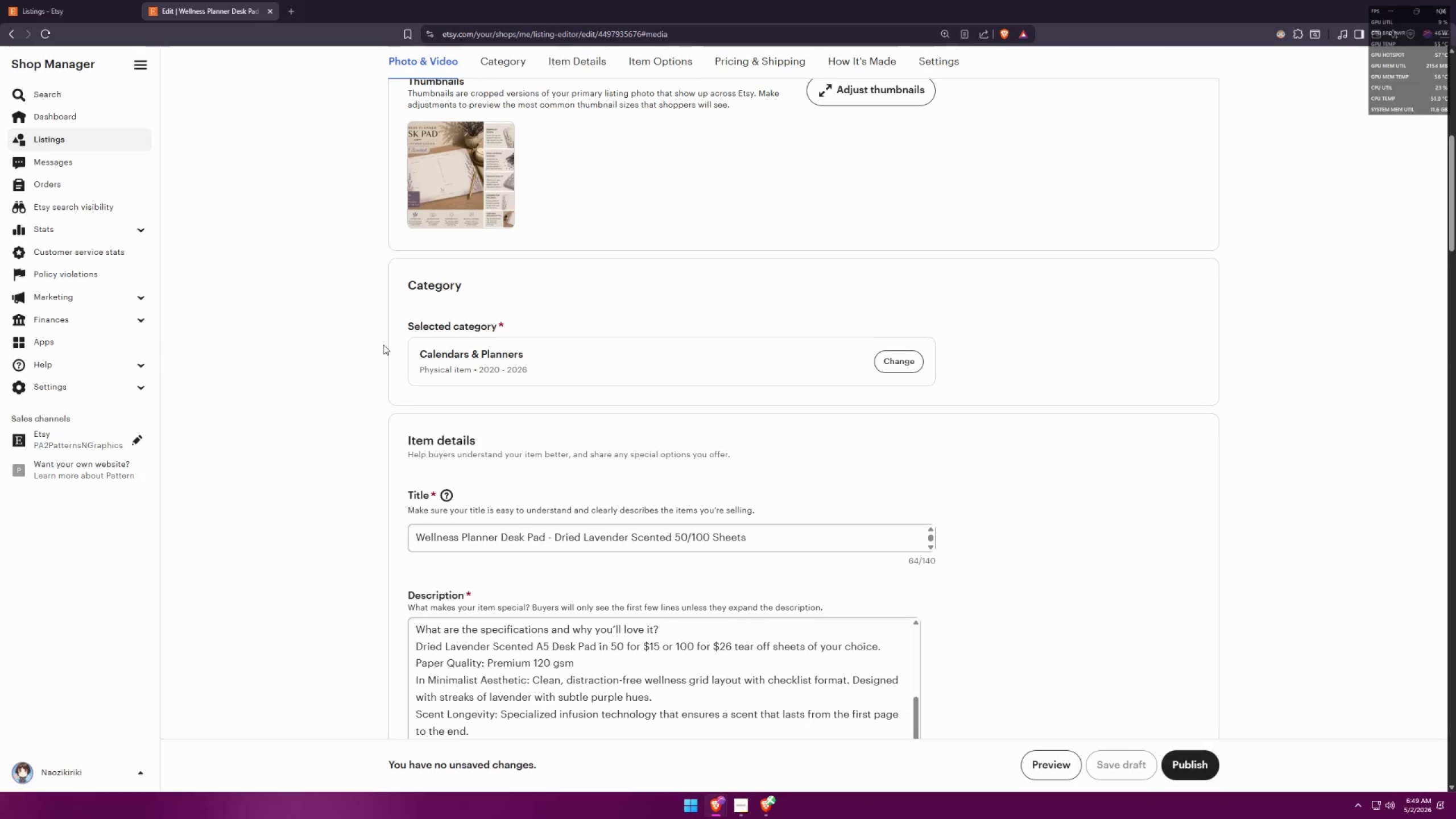 
key(Alt+Tab)
 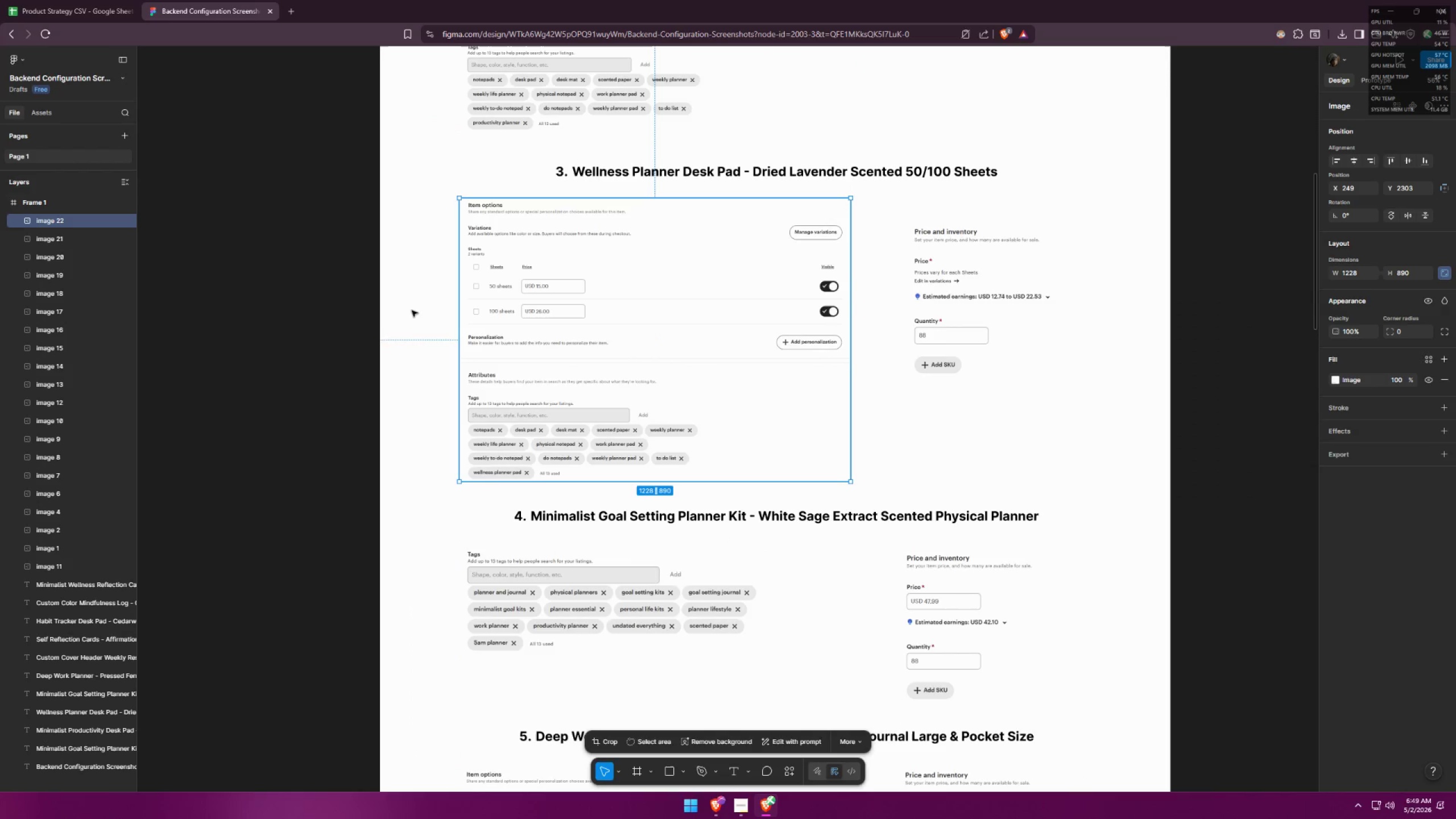 
wait(6.7)
 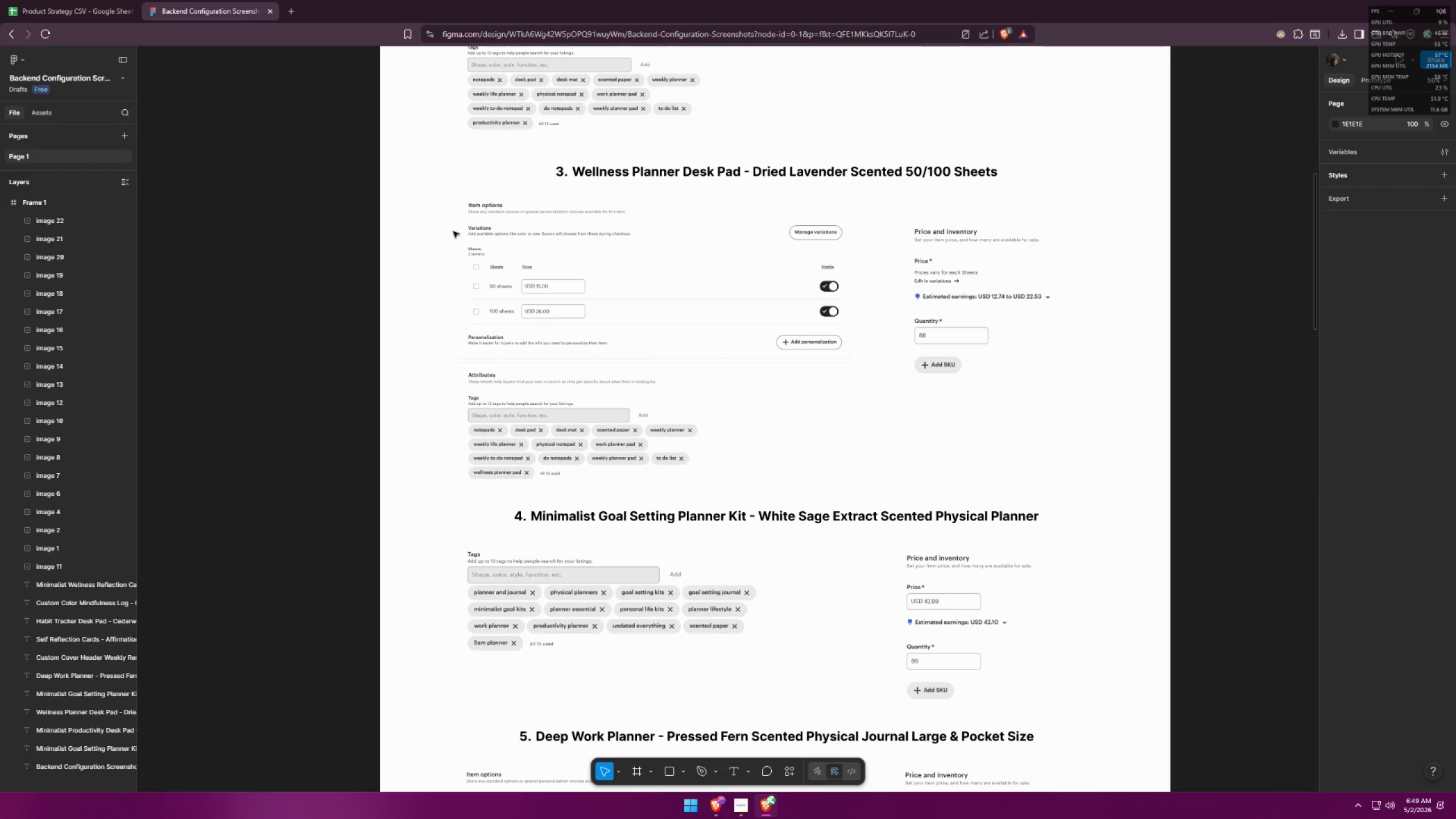 
left_click([27, 59])
 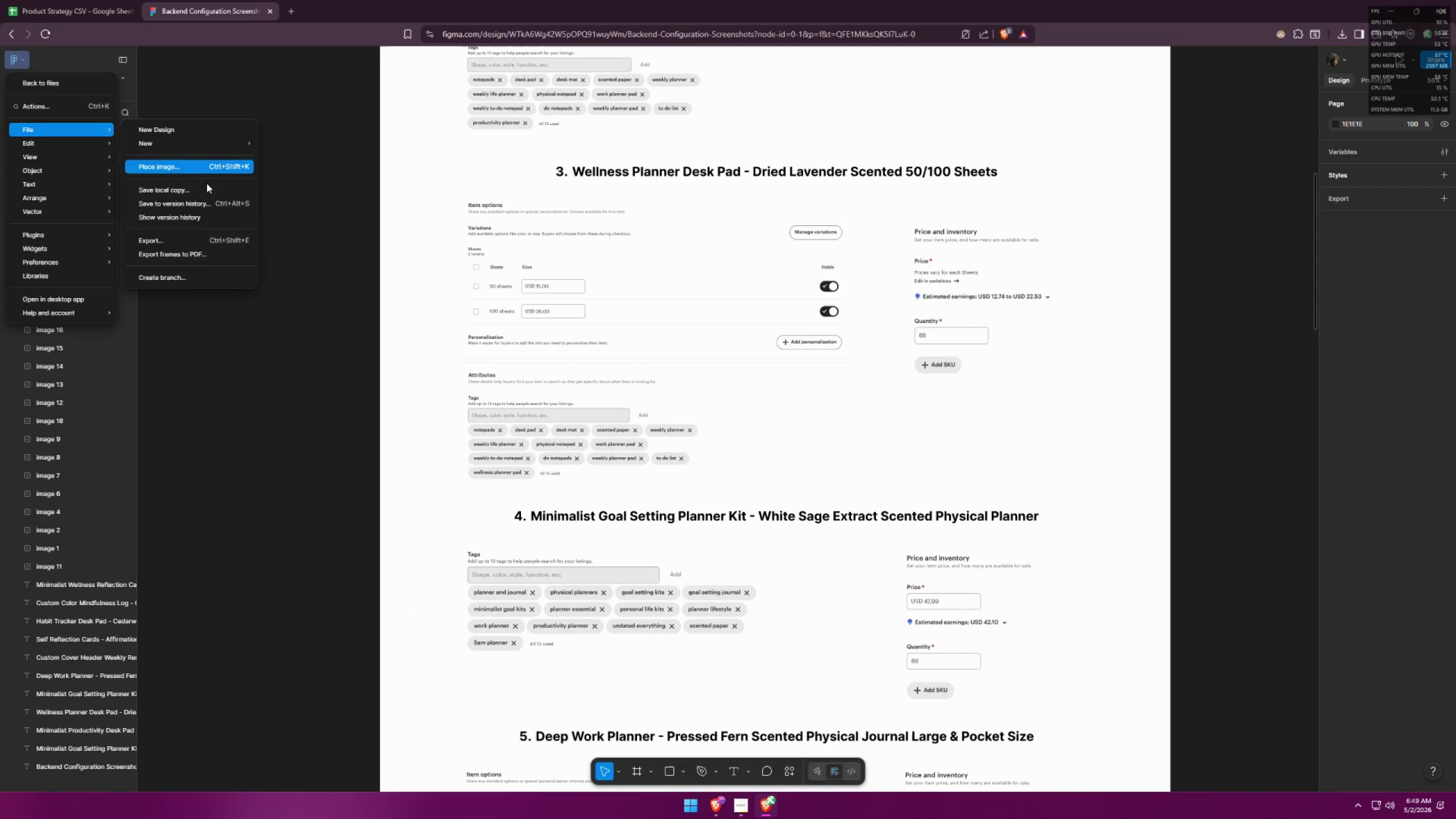 
left_click([206, 254])
 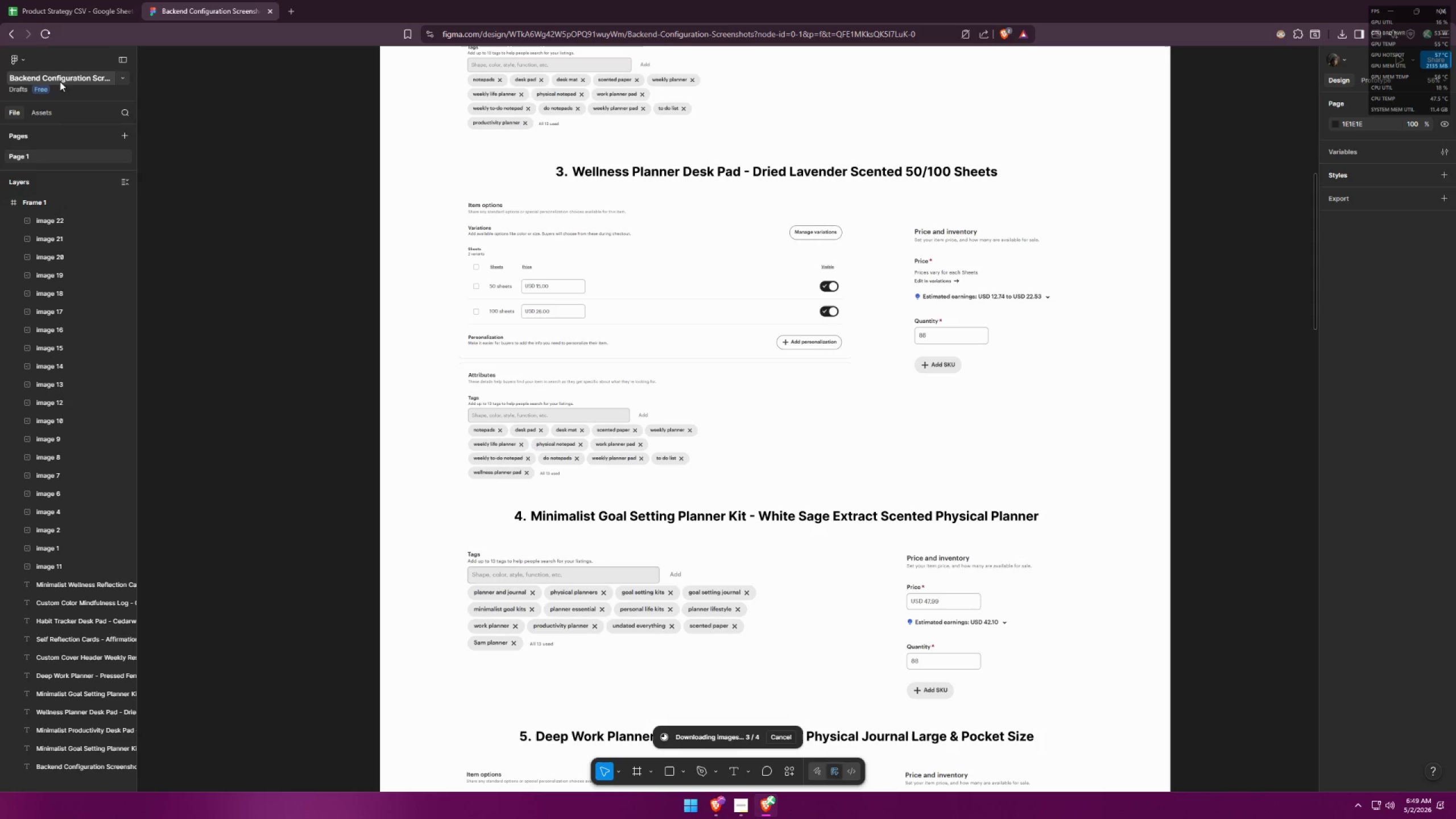 
wait(5.12)
 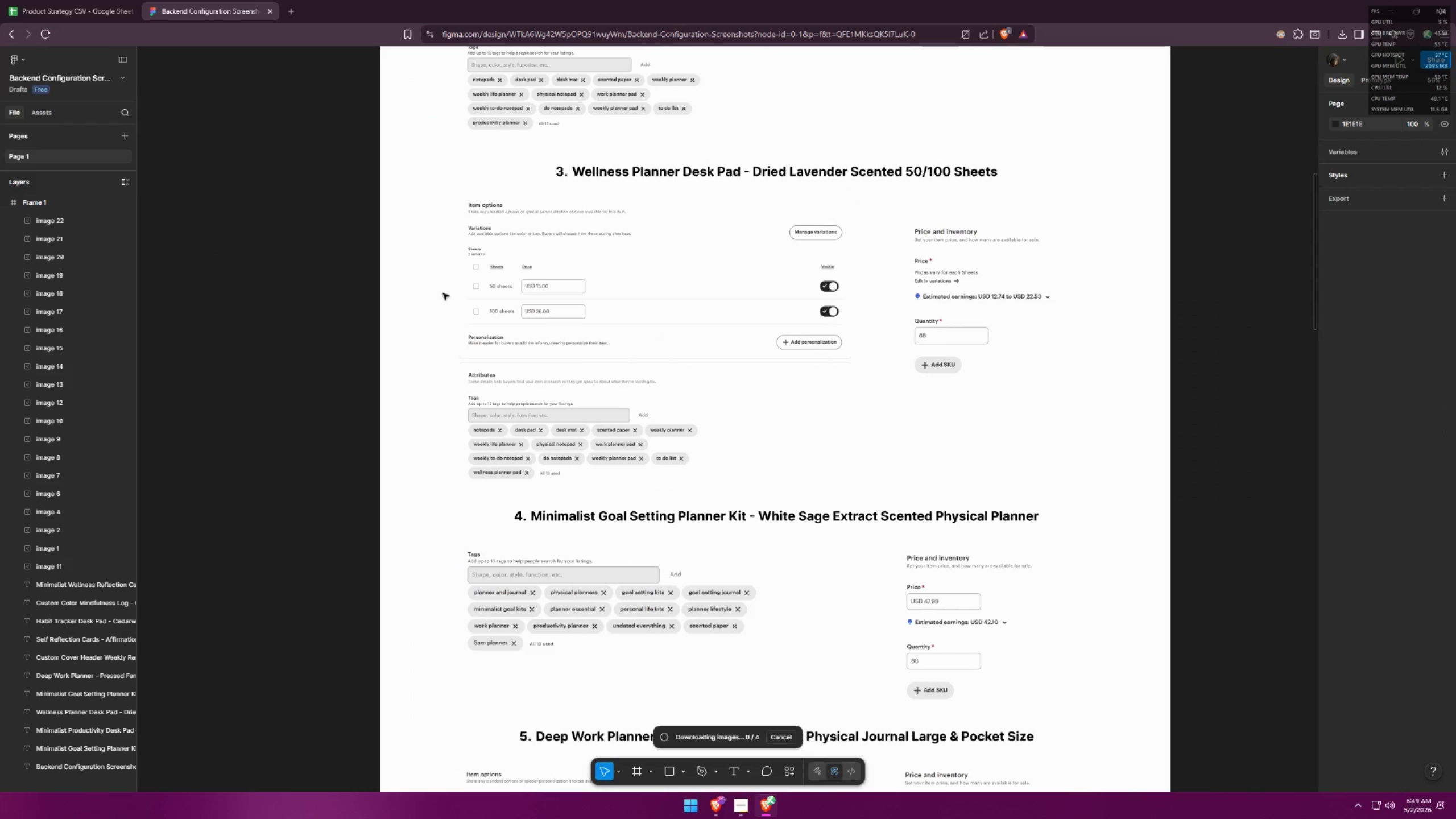 
left_click([735, 427])
 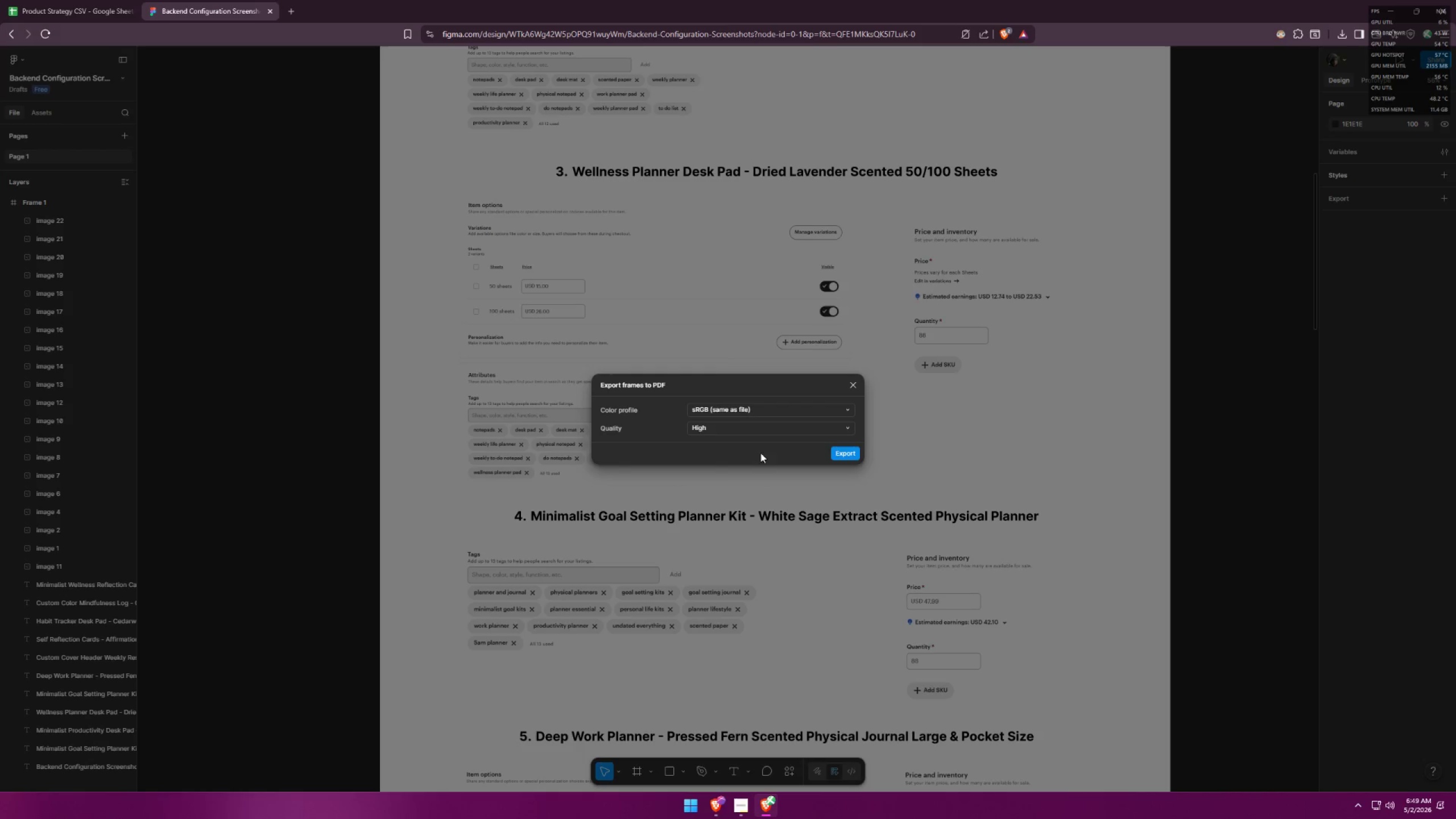 
triple_click([850, 452])
 